 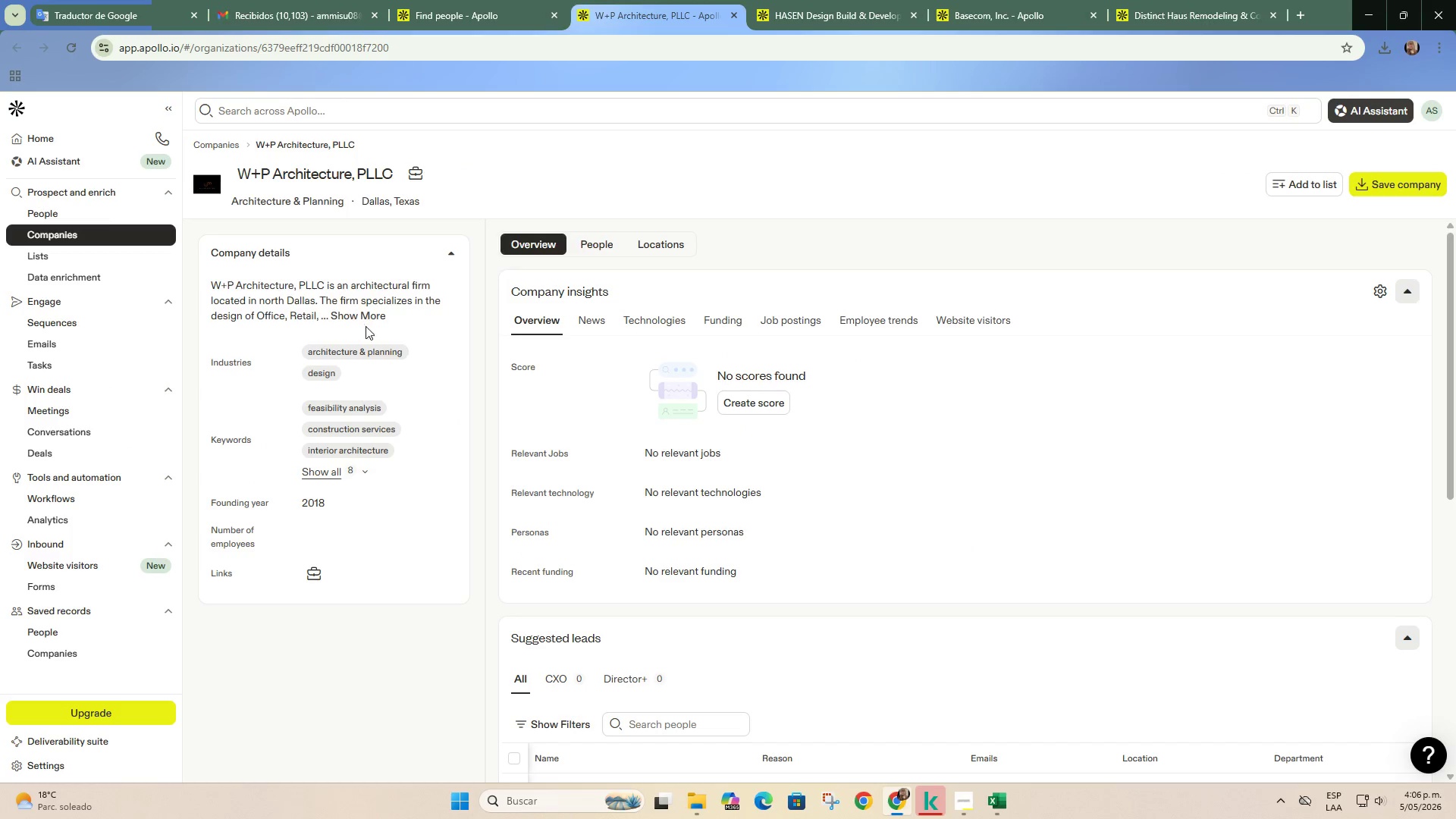 
left_click([375, 317])
 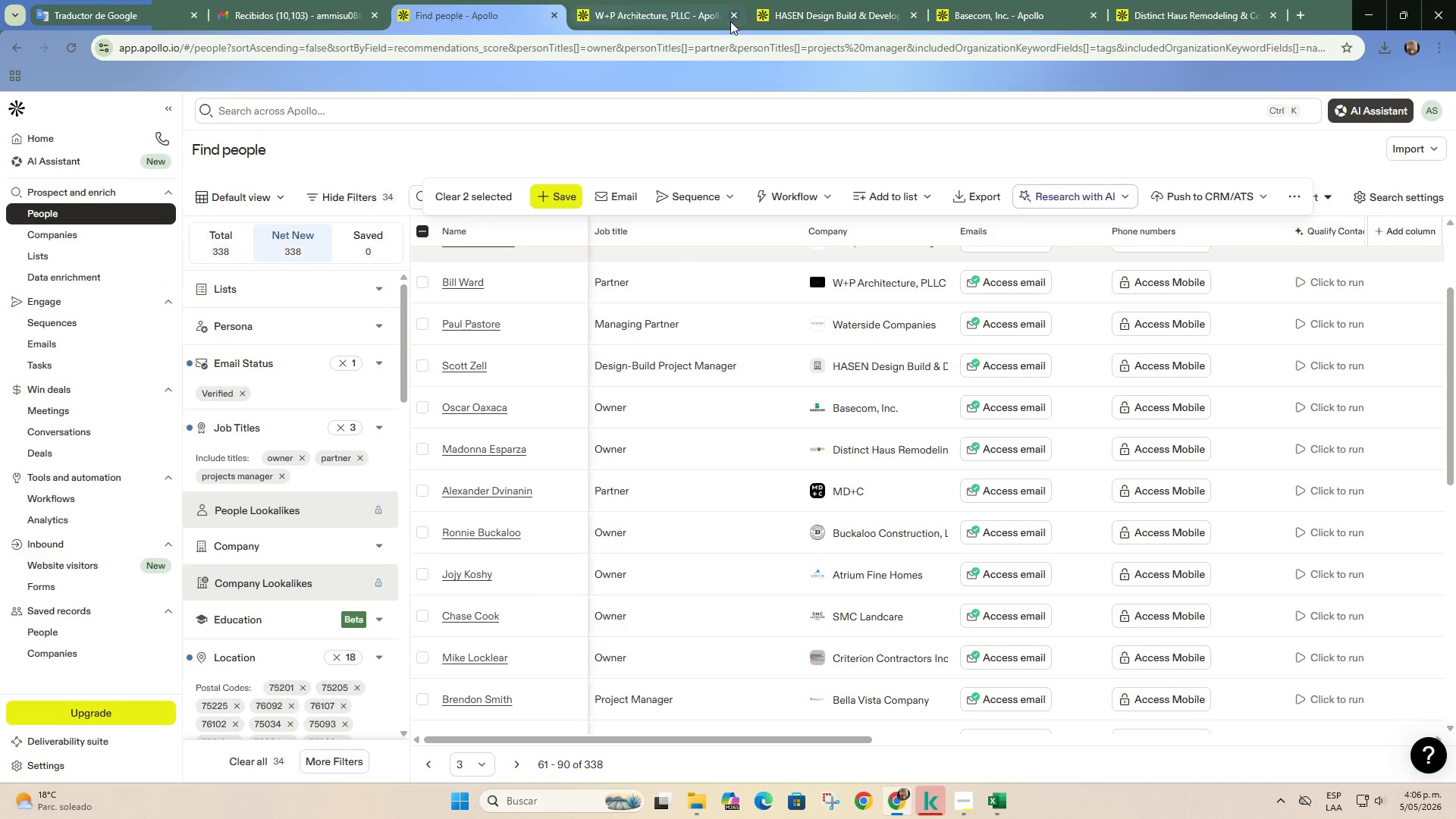 
left_click([730, 21])
 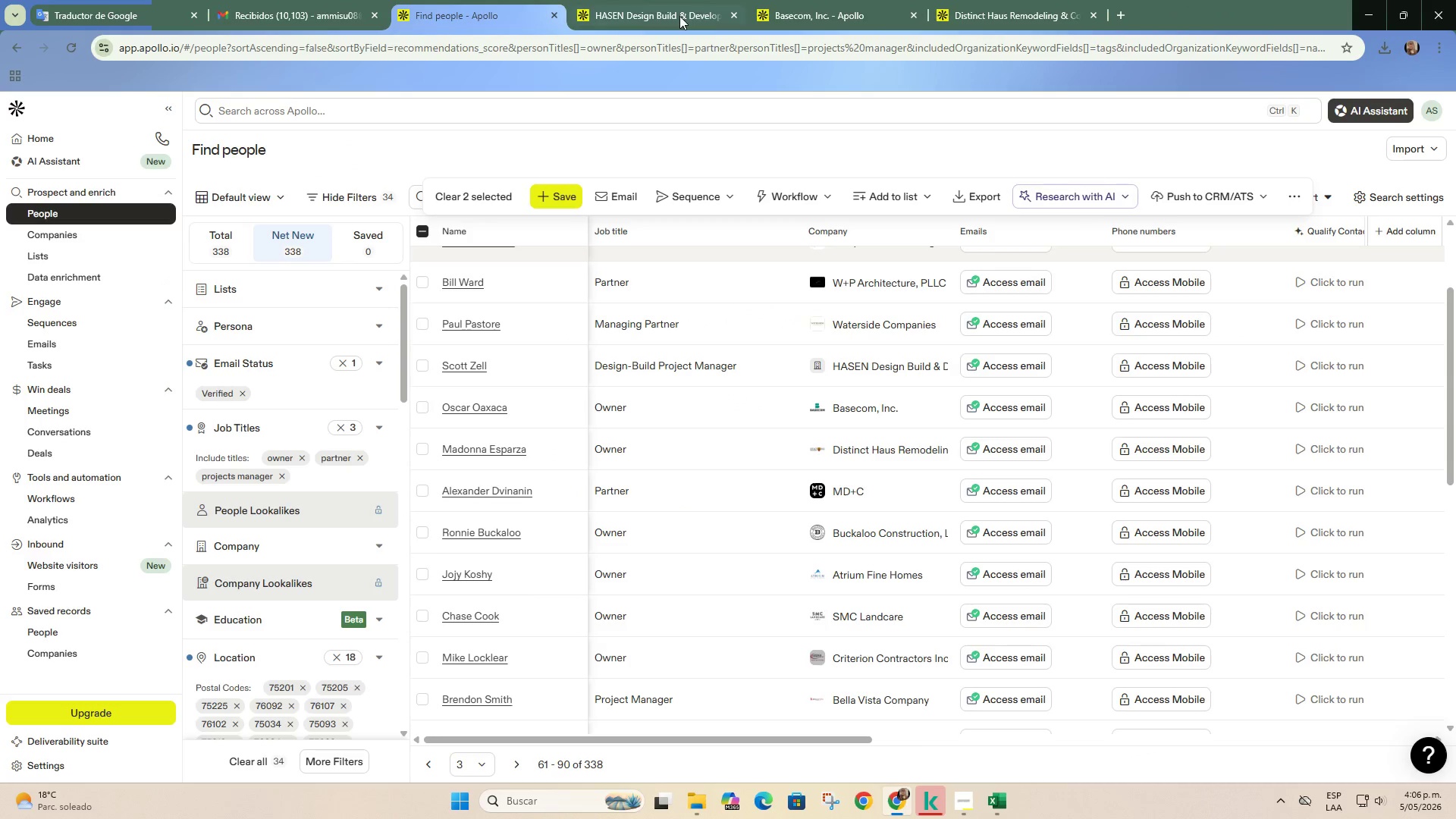 
left_click([679, 16])
 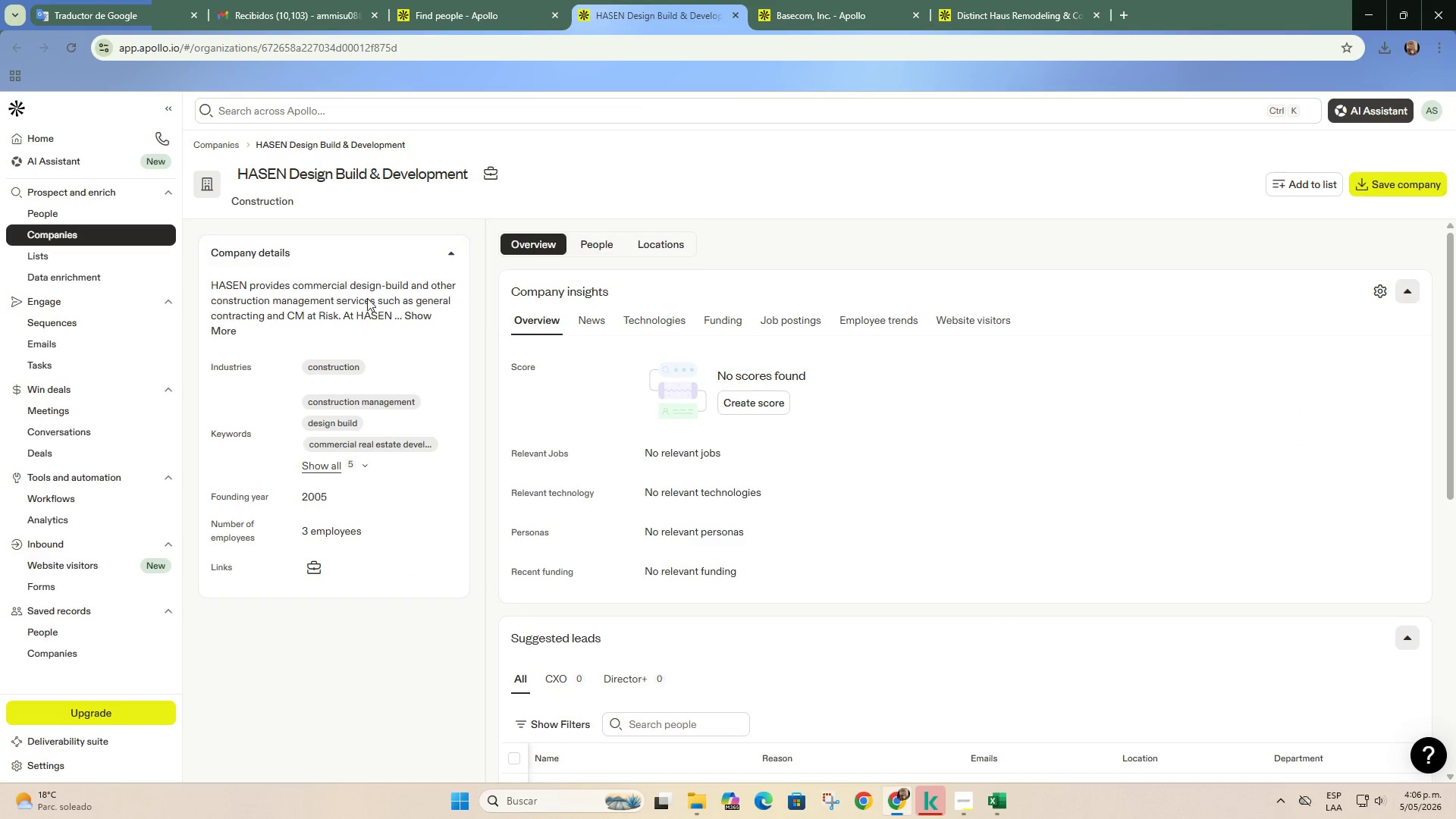 
left_click([413, 319])
 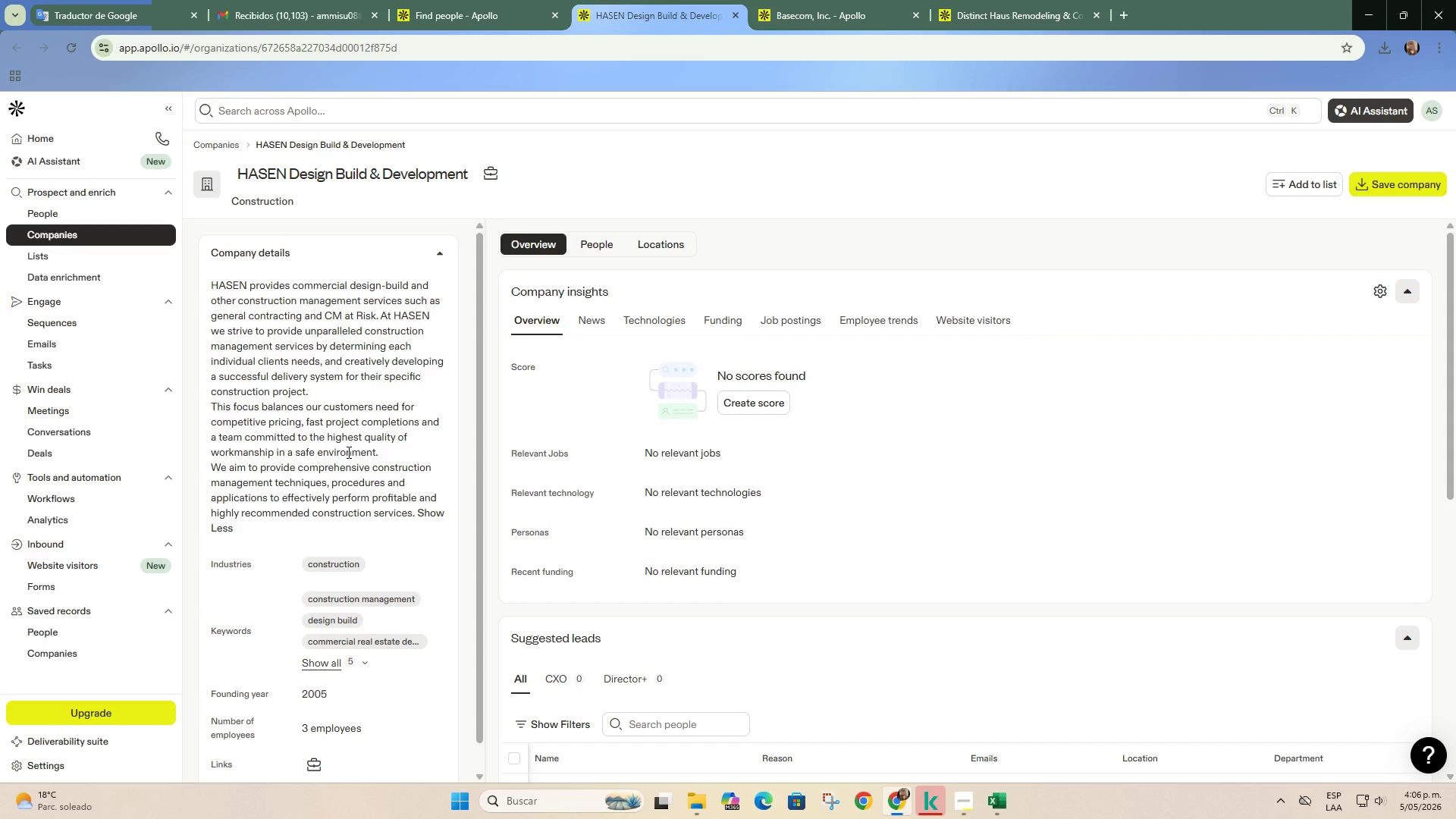 
wait(23.19)
 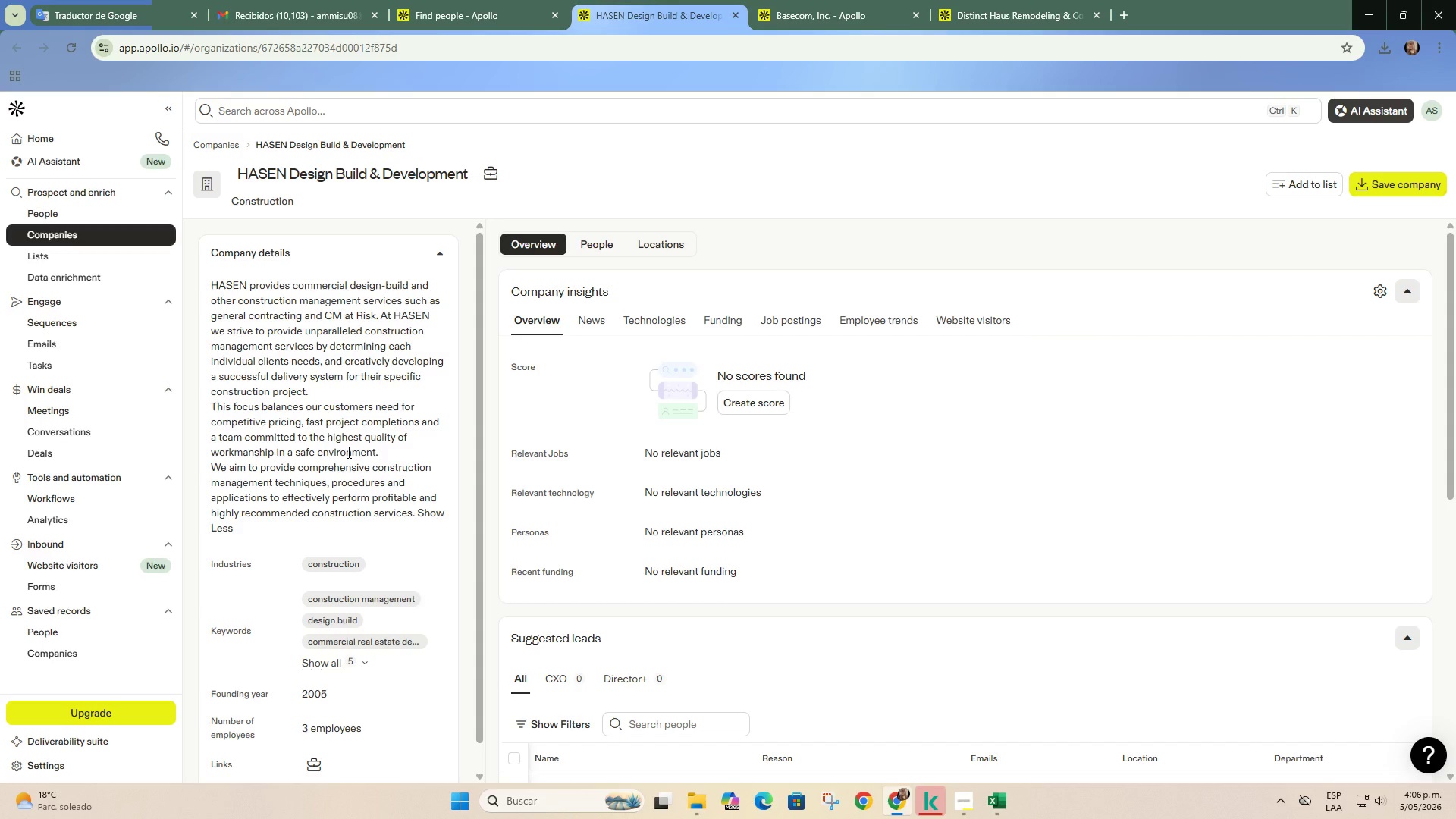 
scroll: coordinate [317, 441], scroll_direction: down, amount: 2.0
 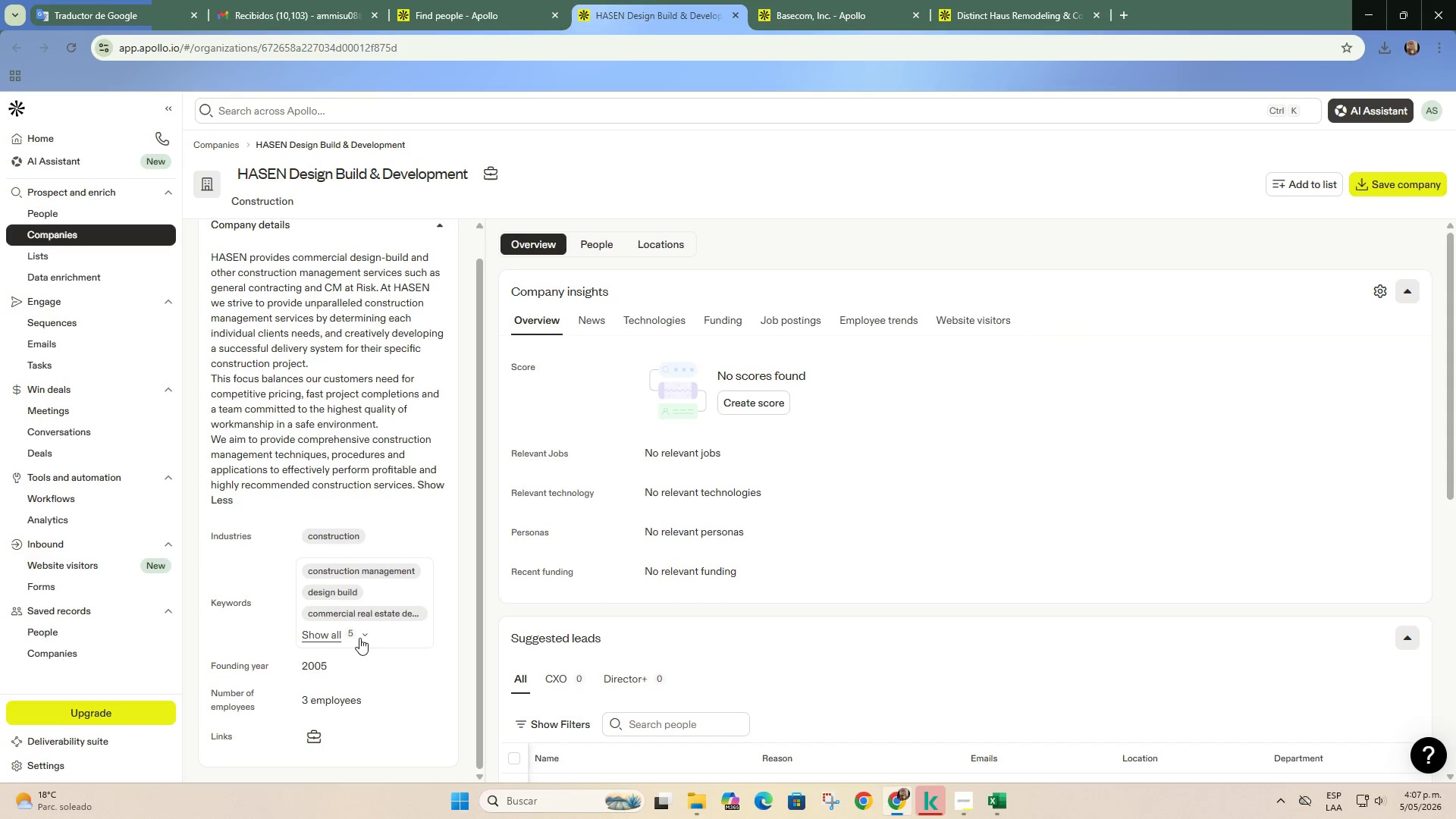 
left_click([360, 634])
 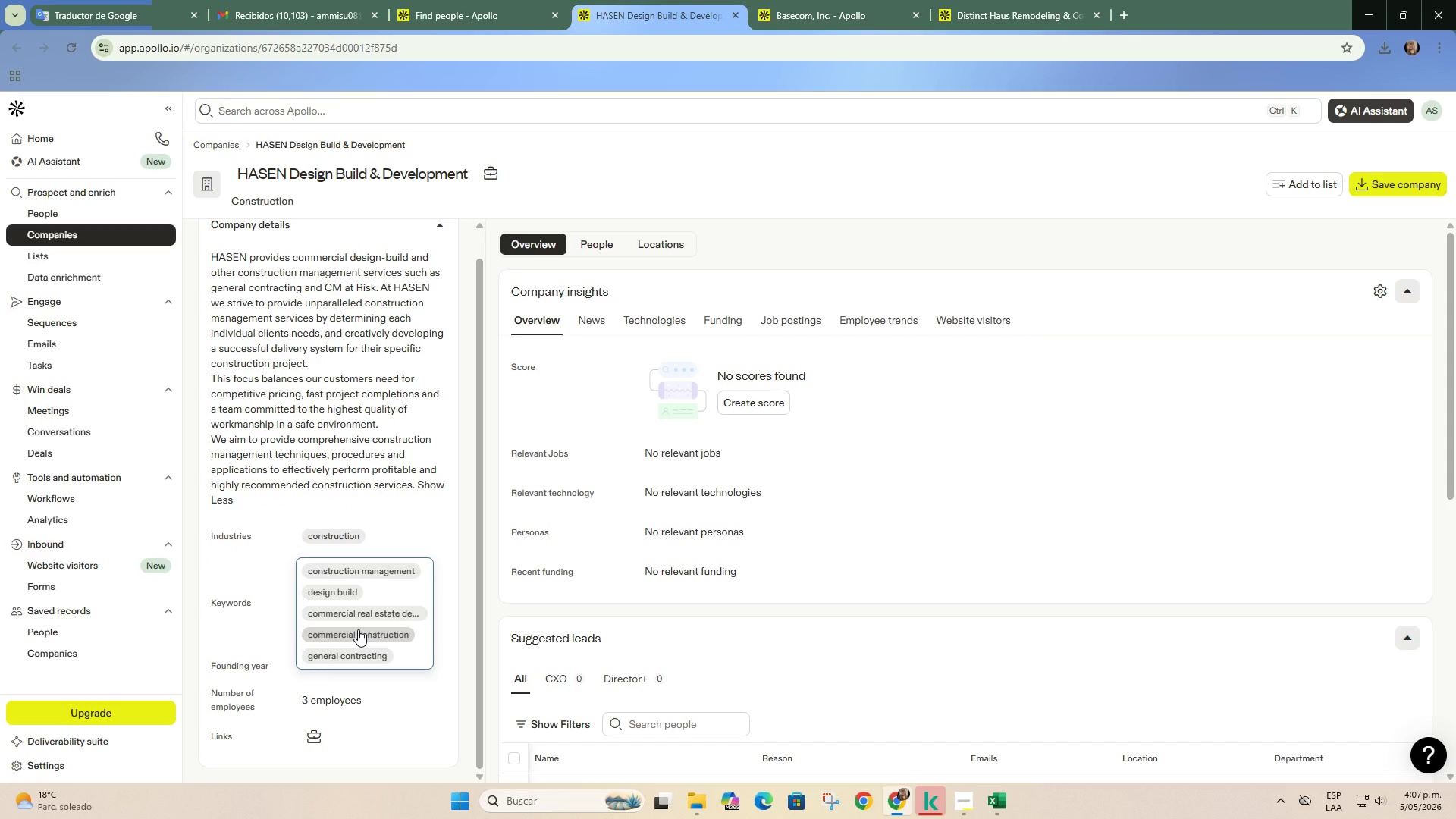 
scroll: coordinate [358, 629], scroll_direction: down, amount: 1.0
 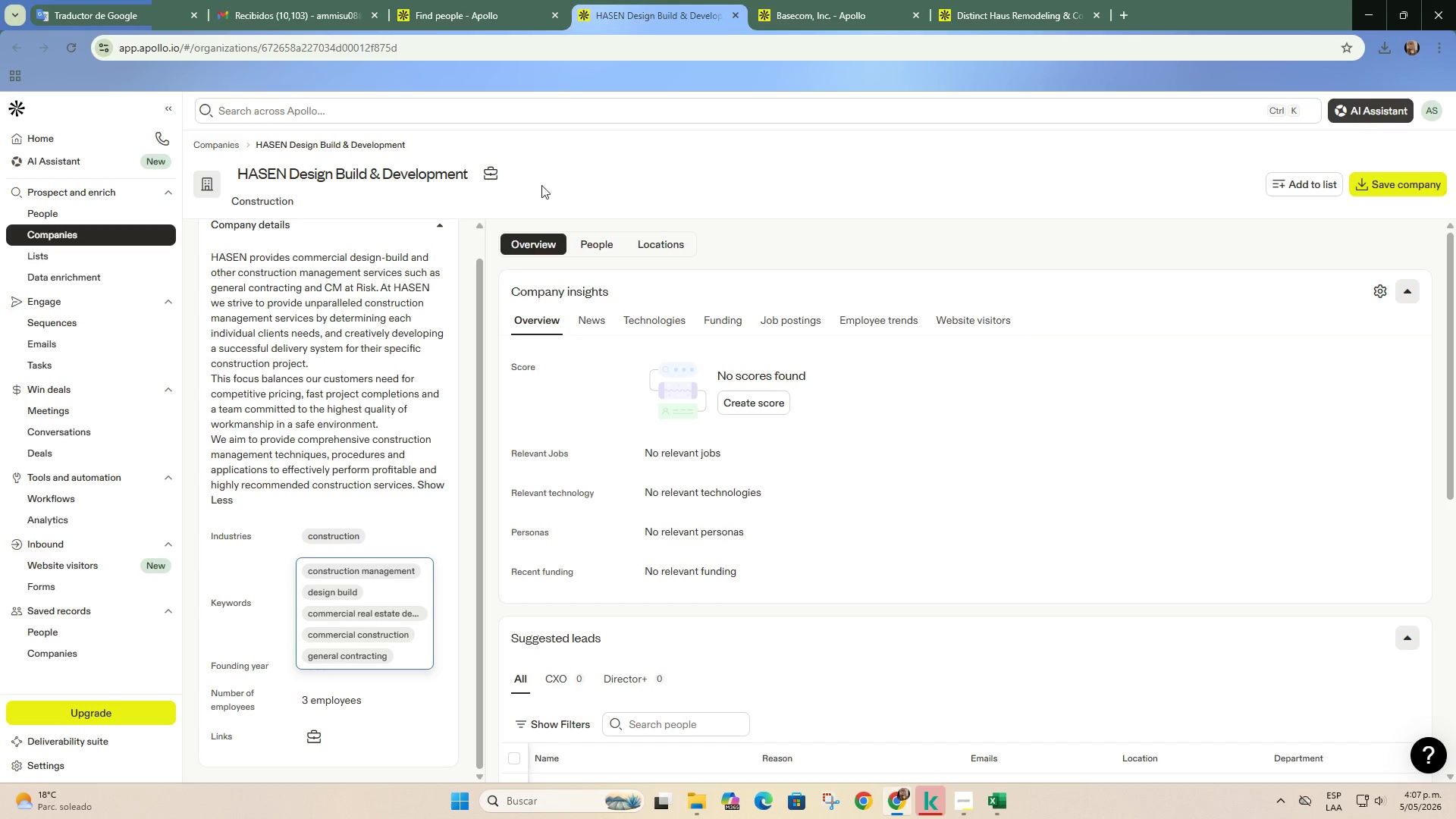 
left_click([509, 0])
 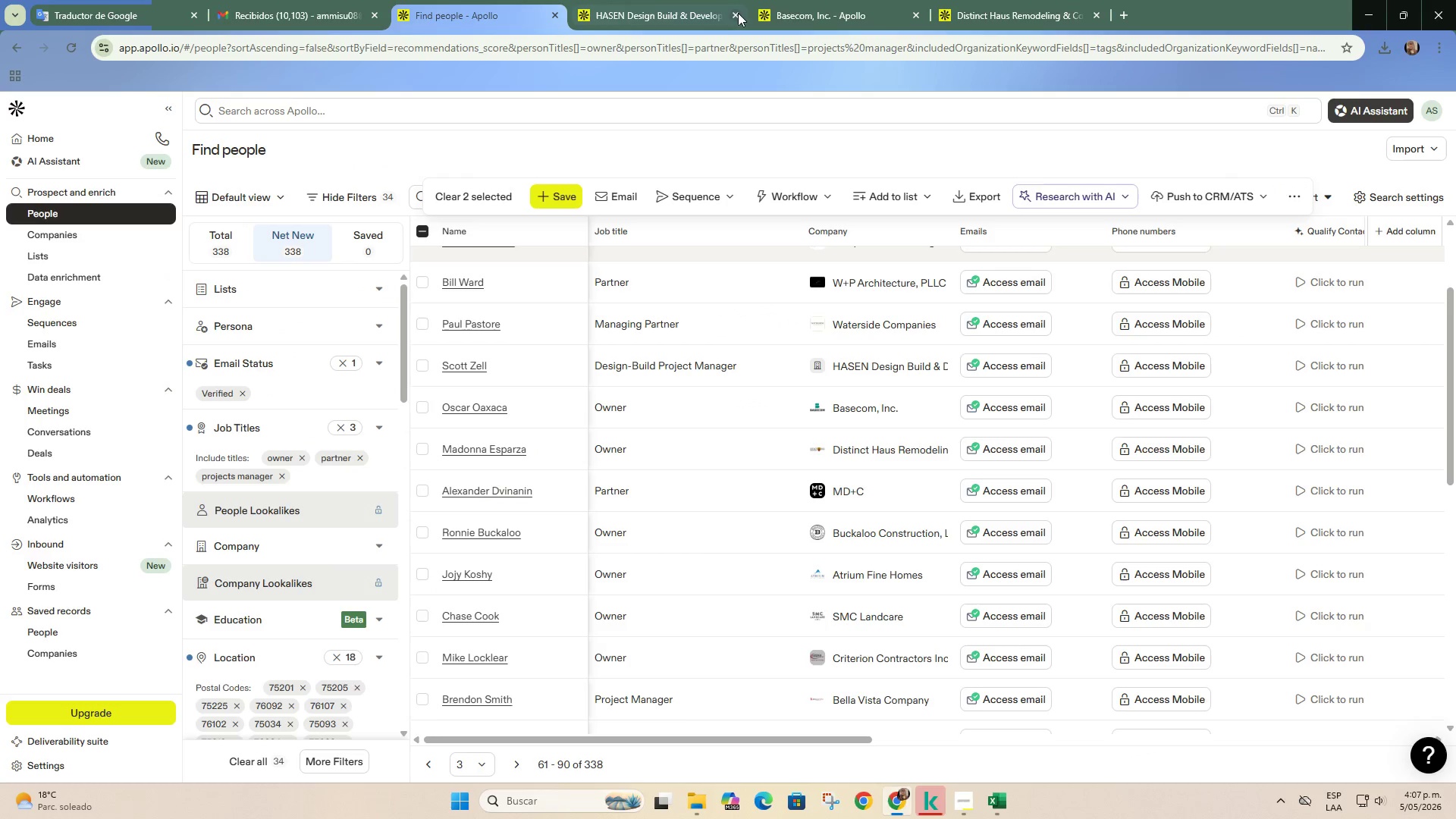 
left_click([736, 13])
 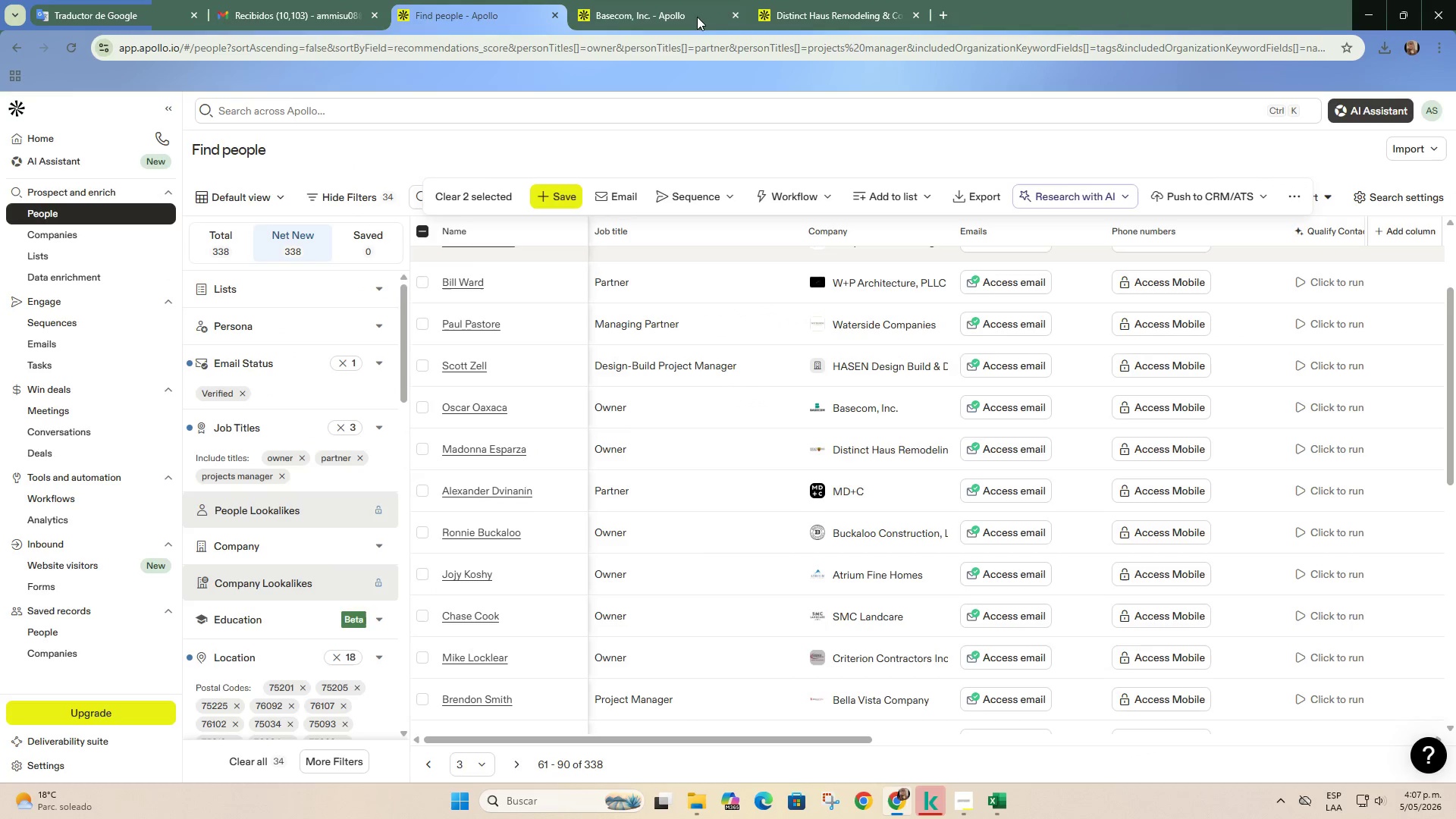 
left_click([695, 15])
 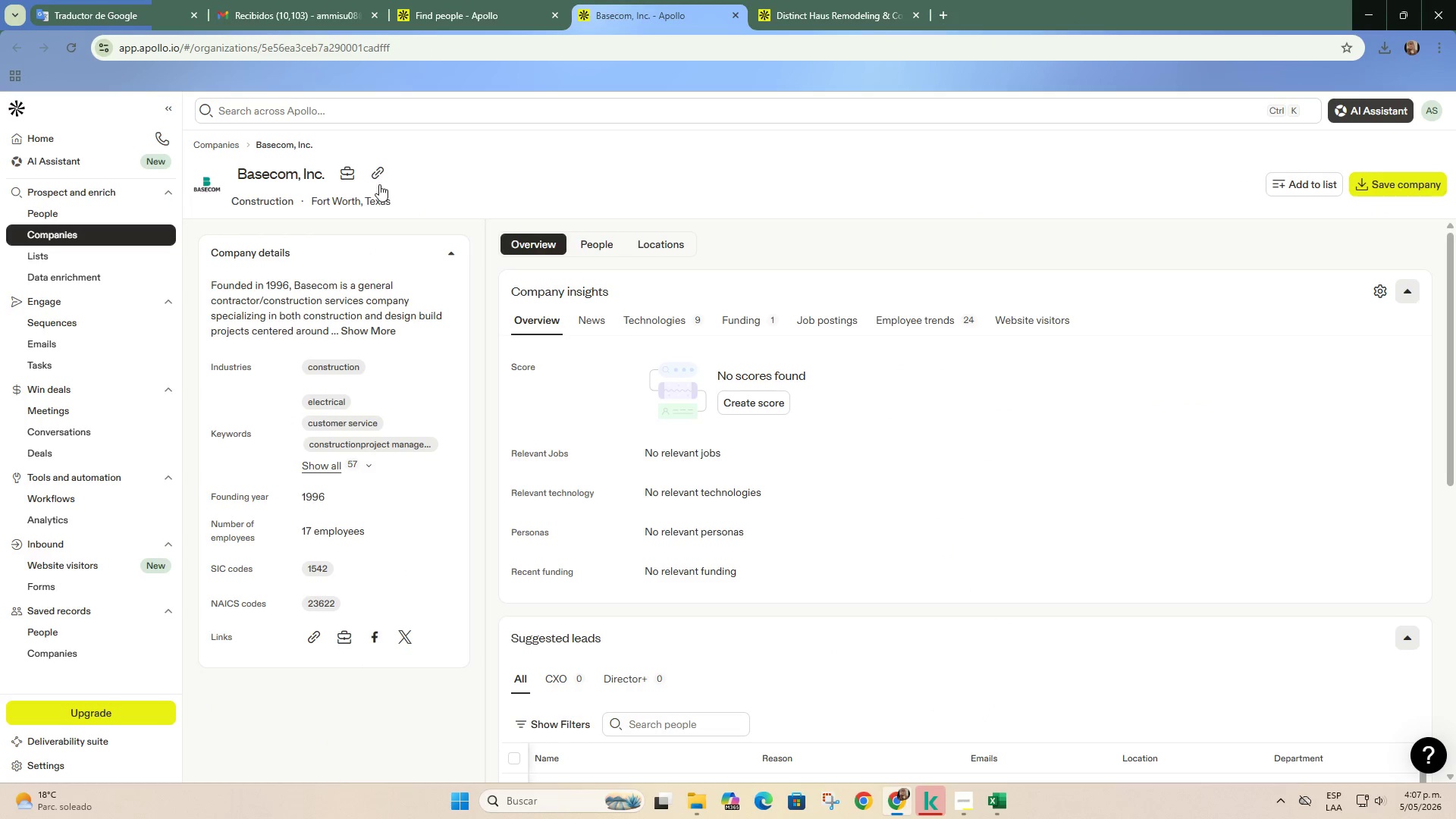 
left_click([378, 184])
 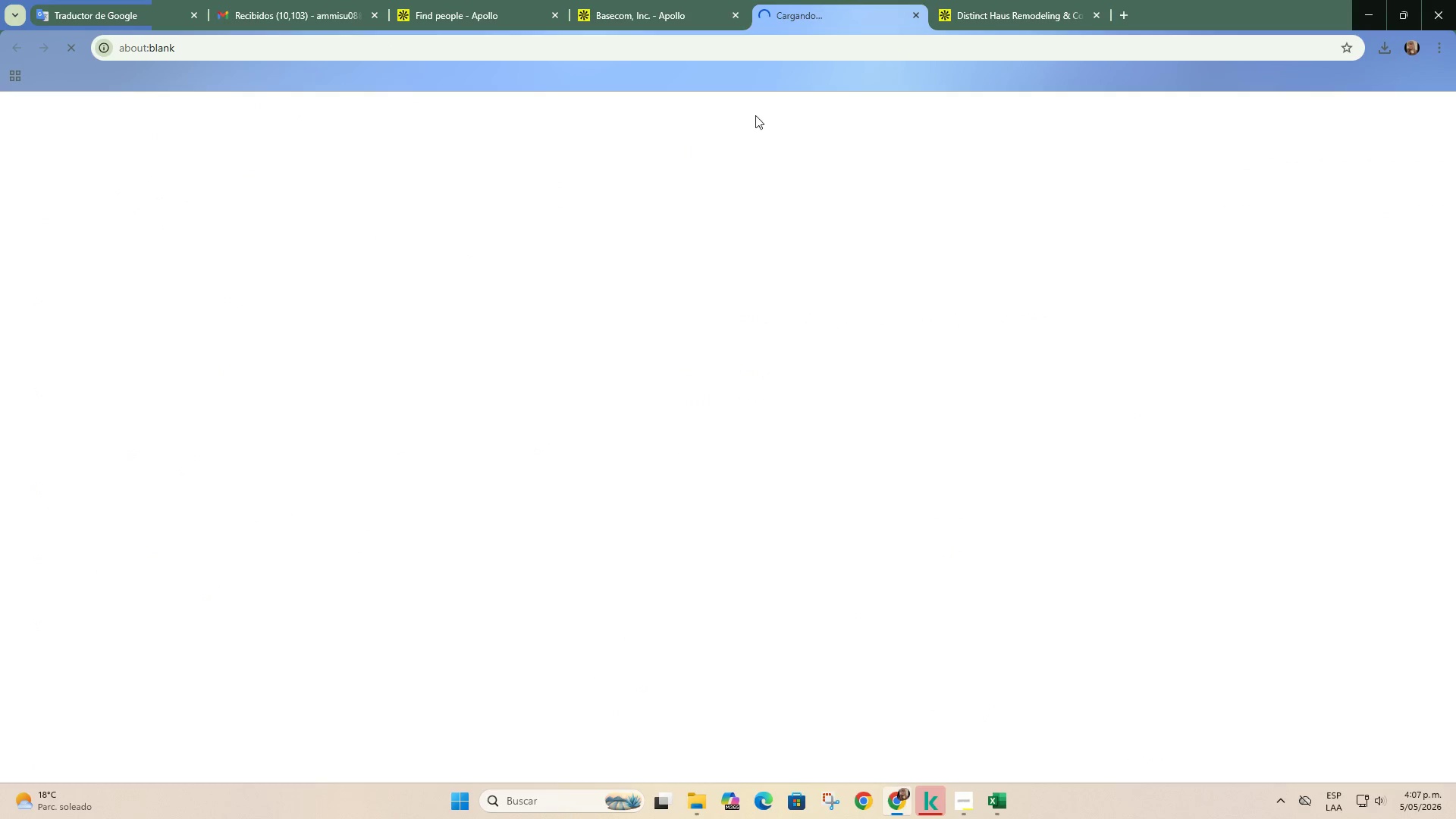 
left_click([1038, 0])
 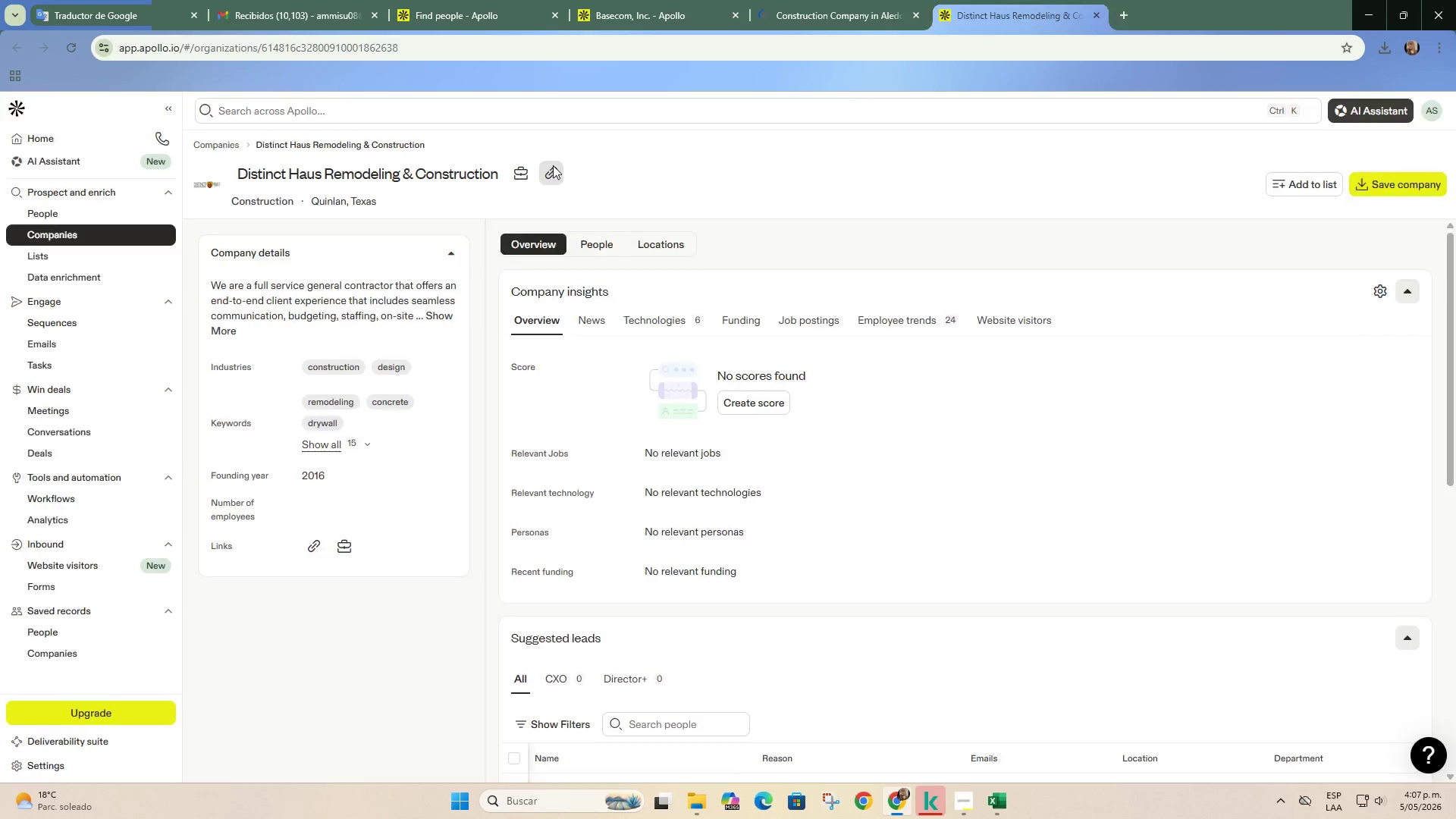 
double_click([831, 0])
 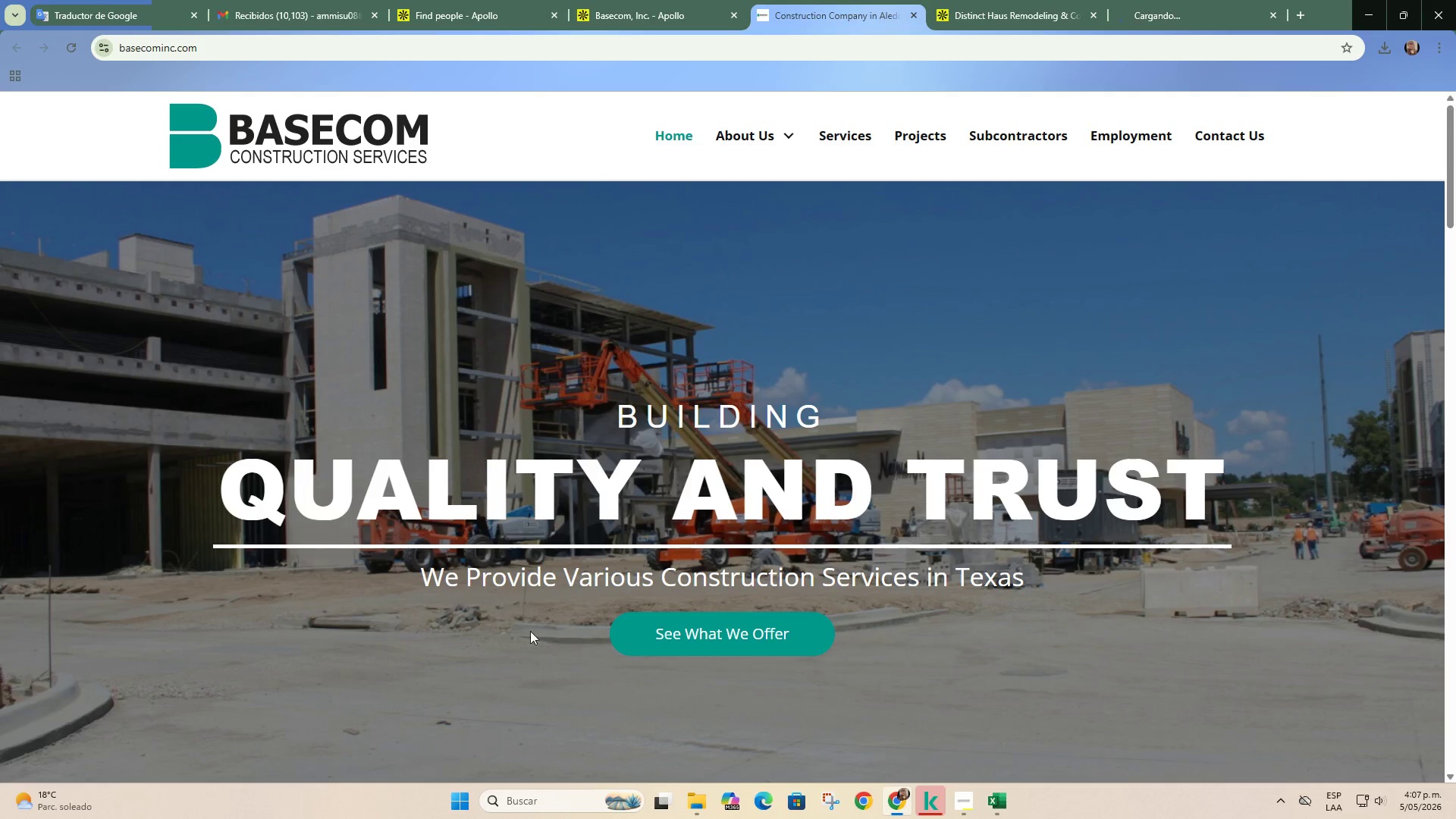 
scroll: coordinate [533, 613], scroll_direction: down, amount: 1.0
 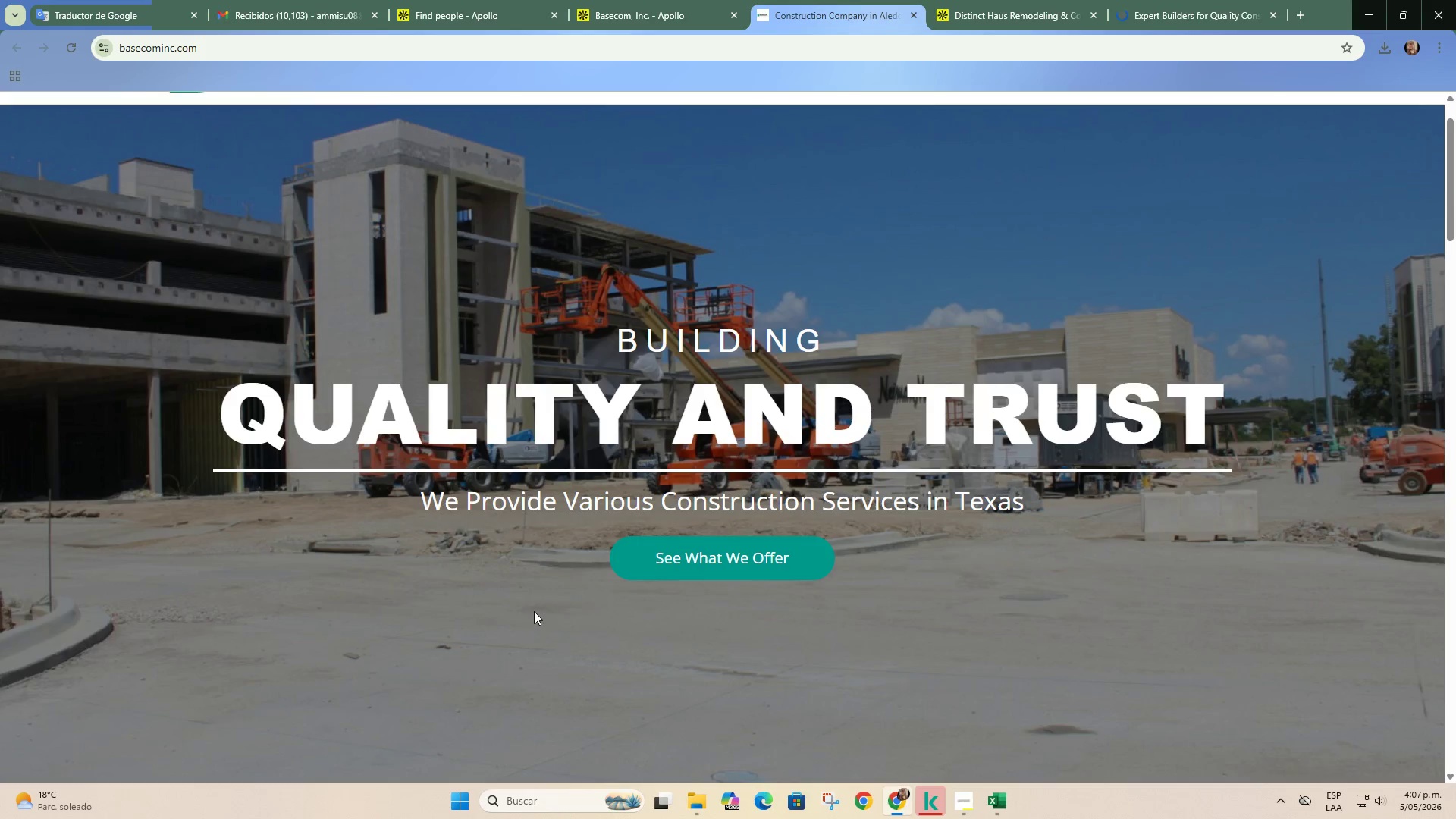 
scroll: coordinate [535, 608], scroll_direction: up, amount: 2.0
 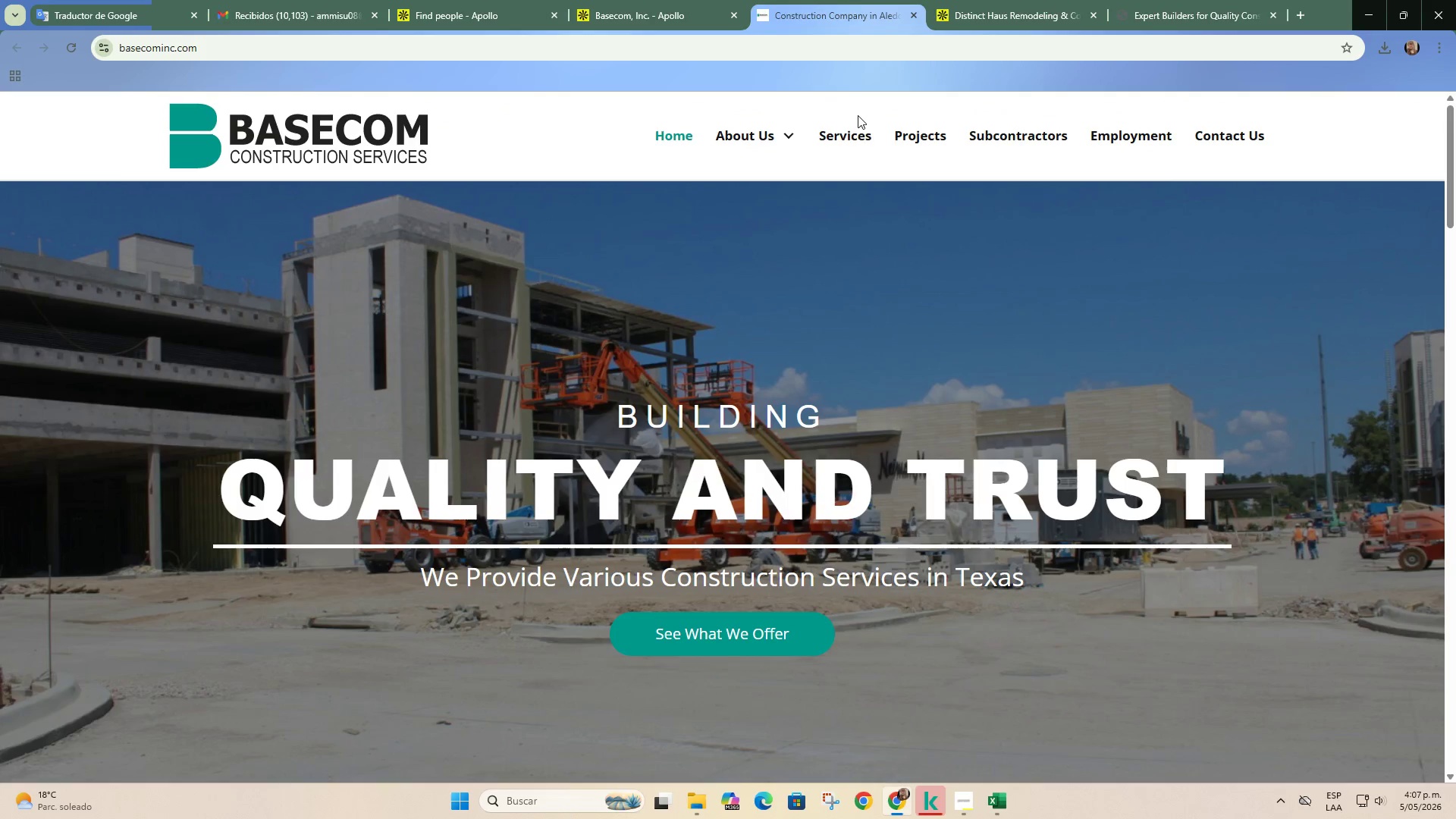 
double_click([858, 132])
 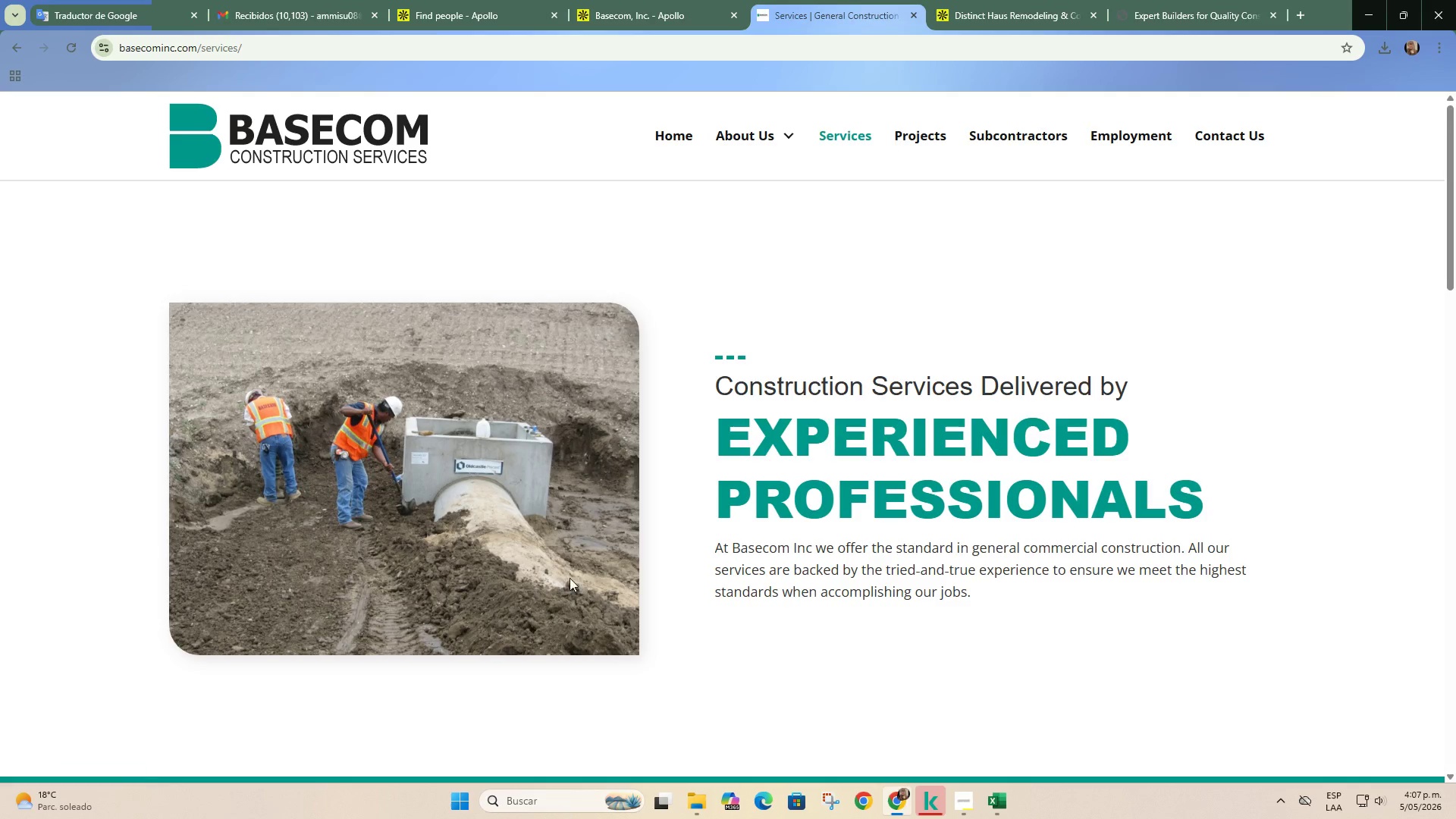 
scroll: coordinate [452, 632], scroll_direction: down, amount: 4.0
 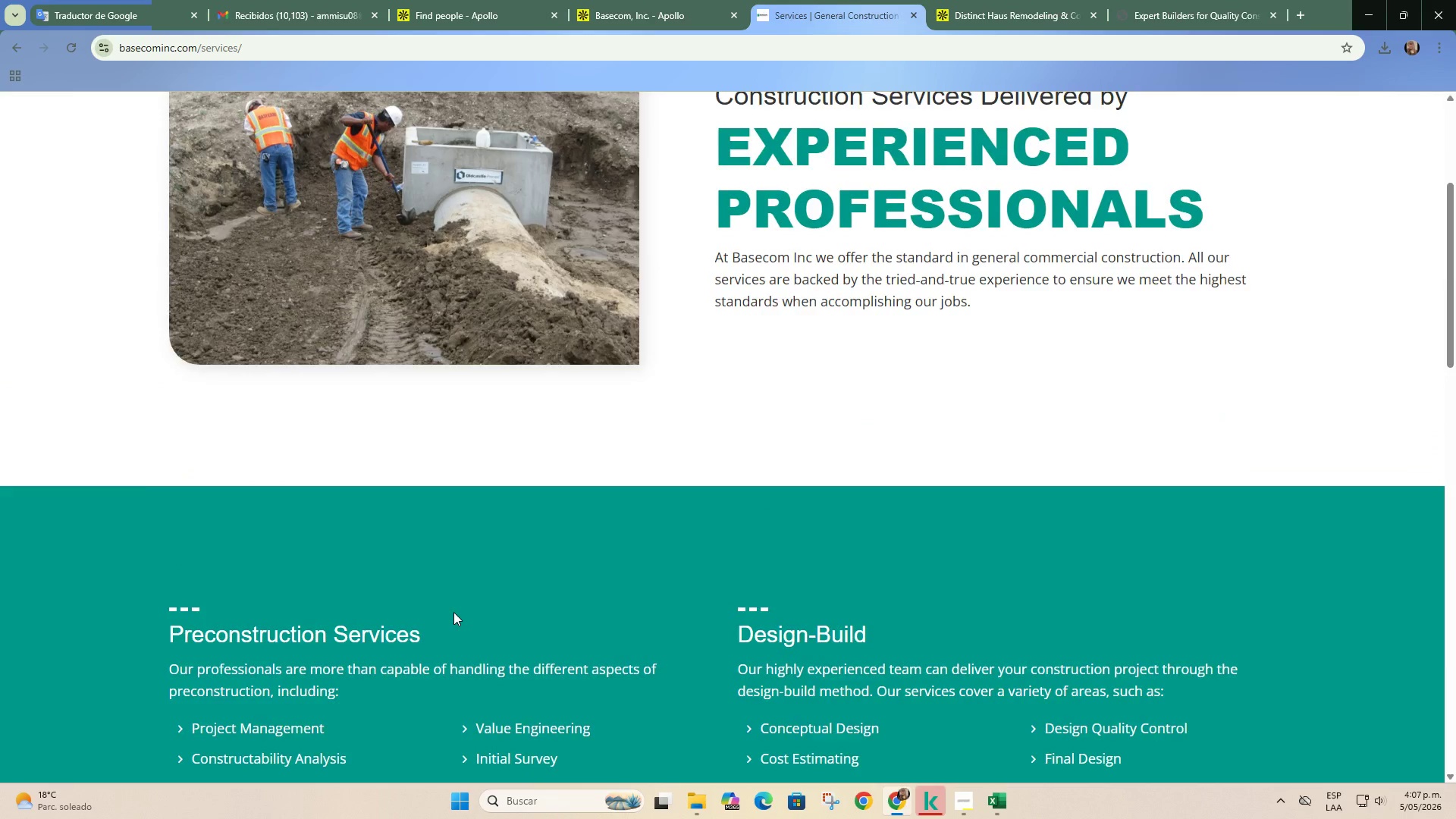 
scroll: coordinate [419, 645], scroll_direction: up, amount: 6.0
 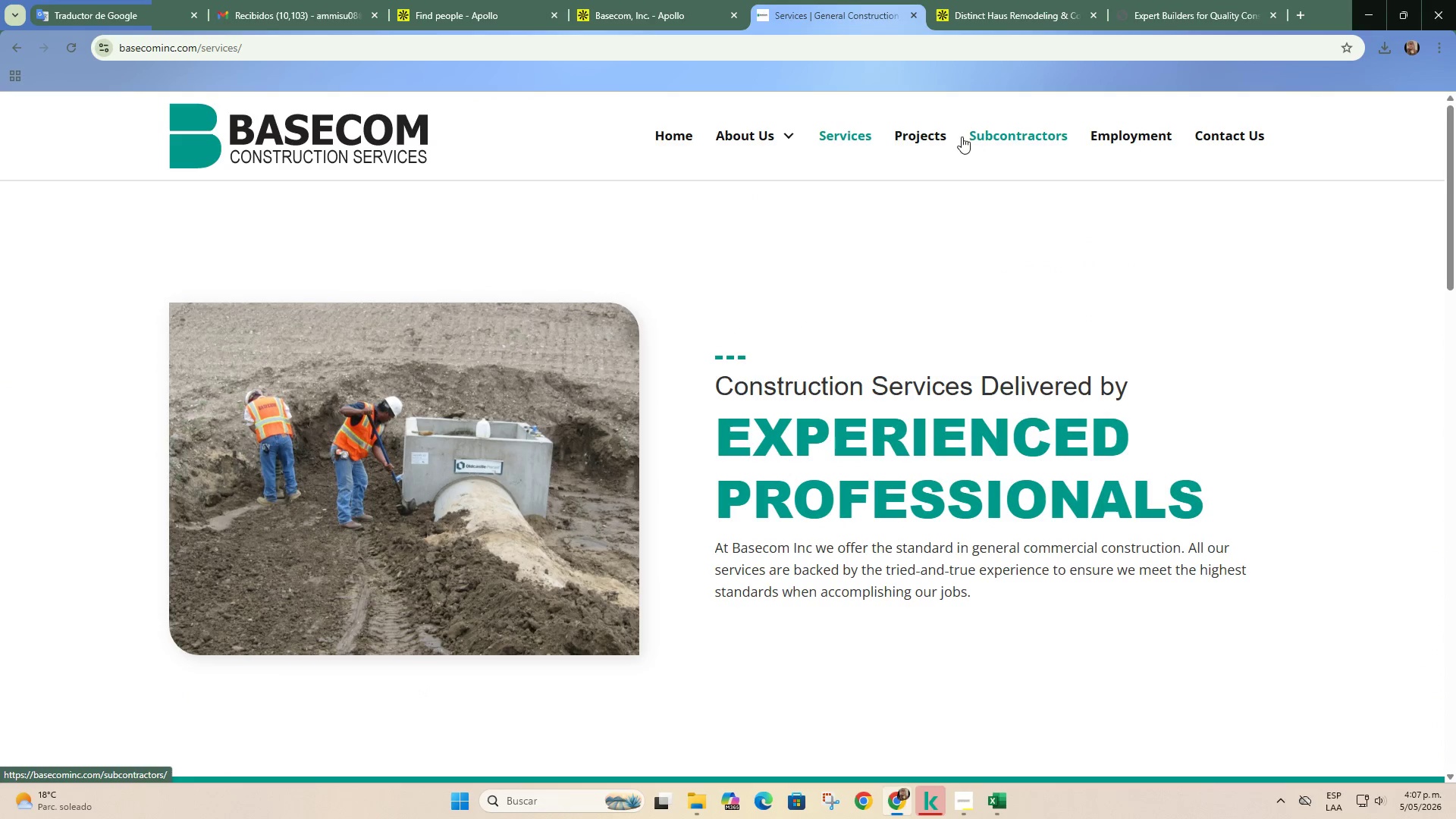 
left_click([940, 135])
 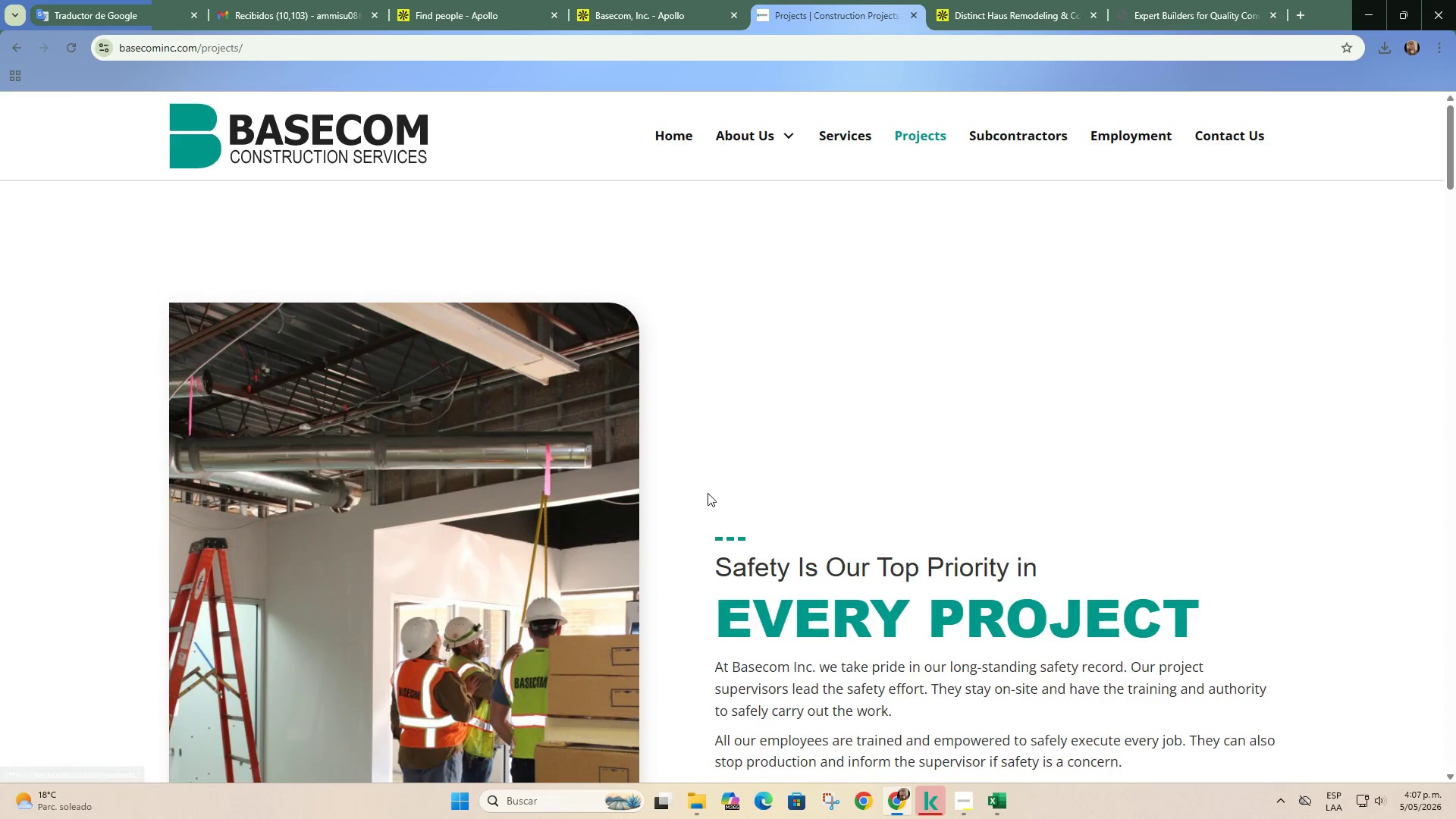 
scroll: coordinate [701, 505], scroll_direction: down, amount: 7.0
 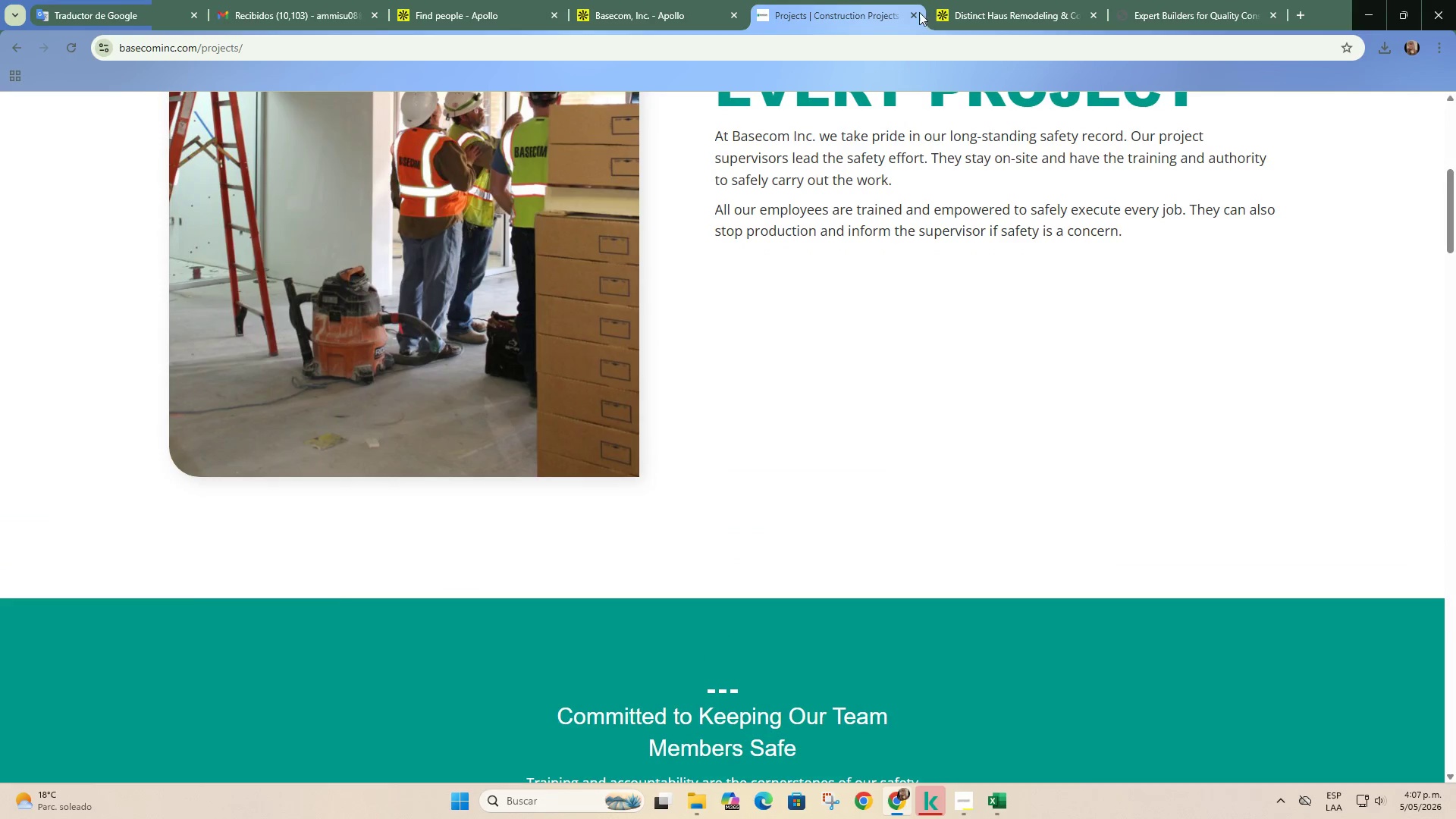 
left_click([918, 12])
 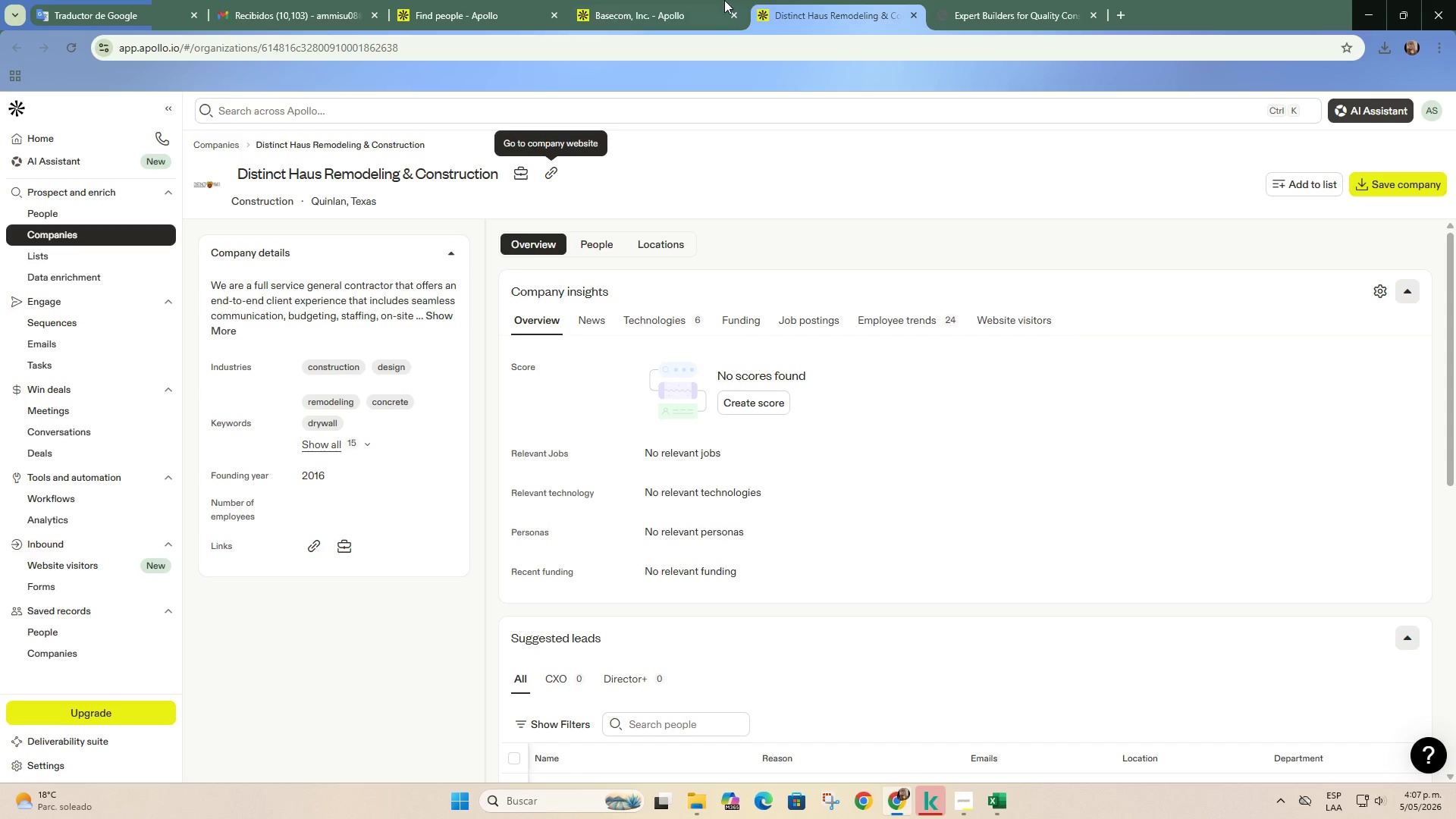 
left_click([724, 0])
 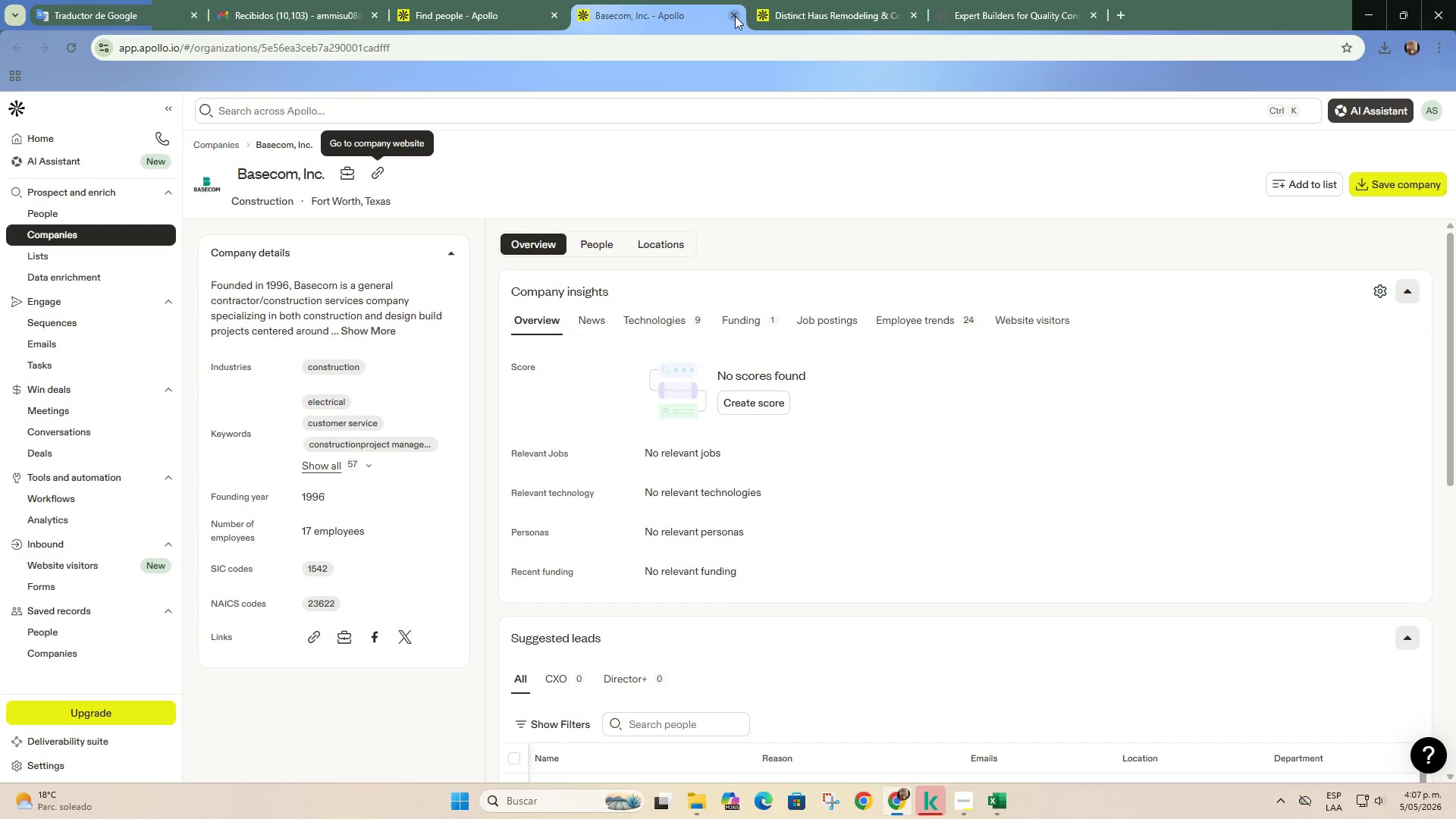 
left_click([735, 16])
 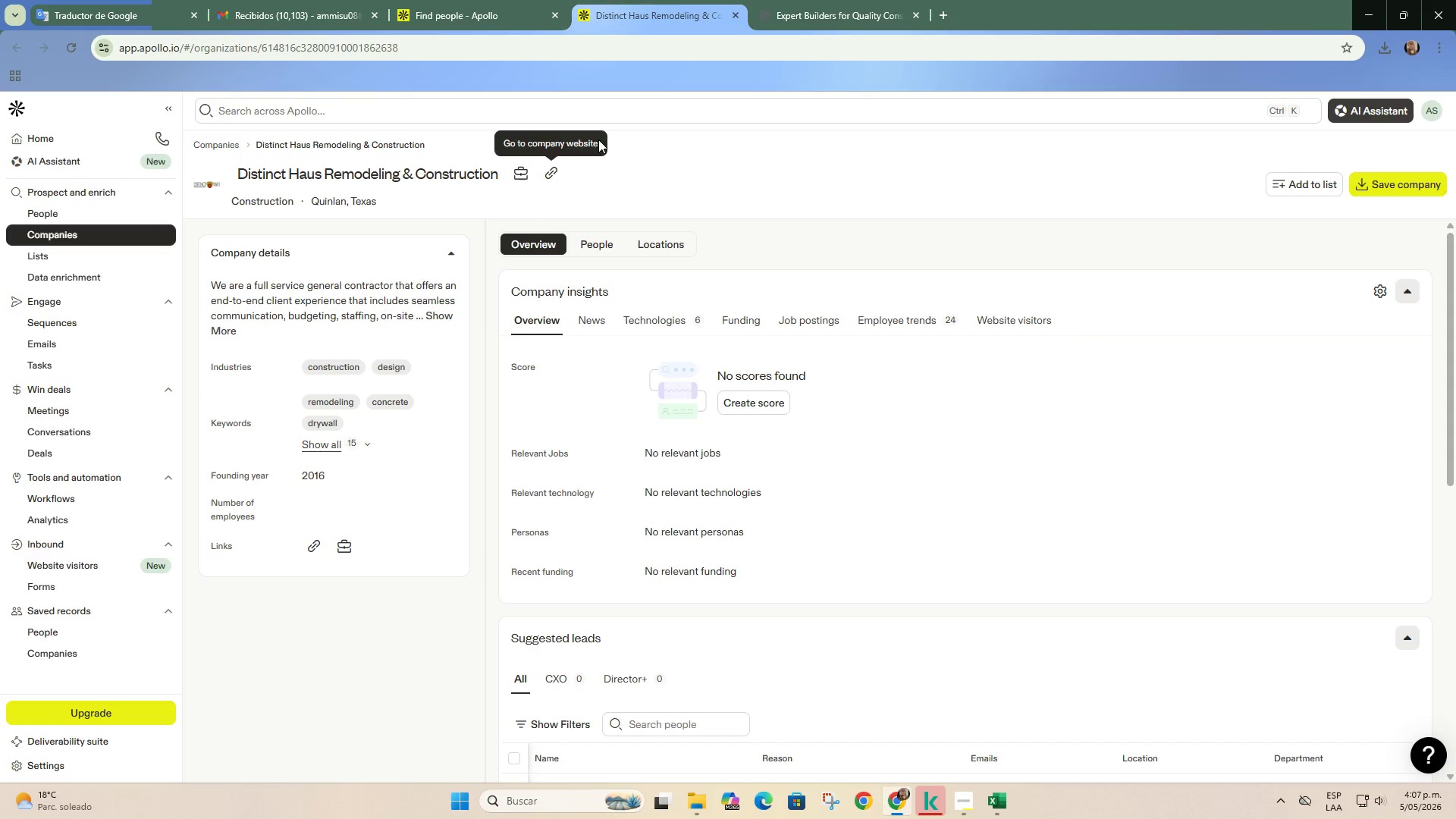 
left_click([882, 0])
 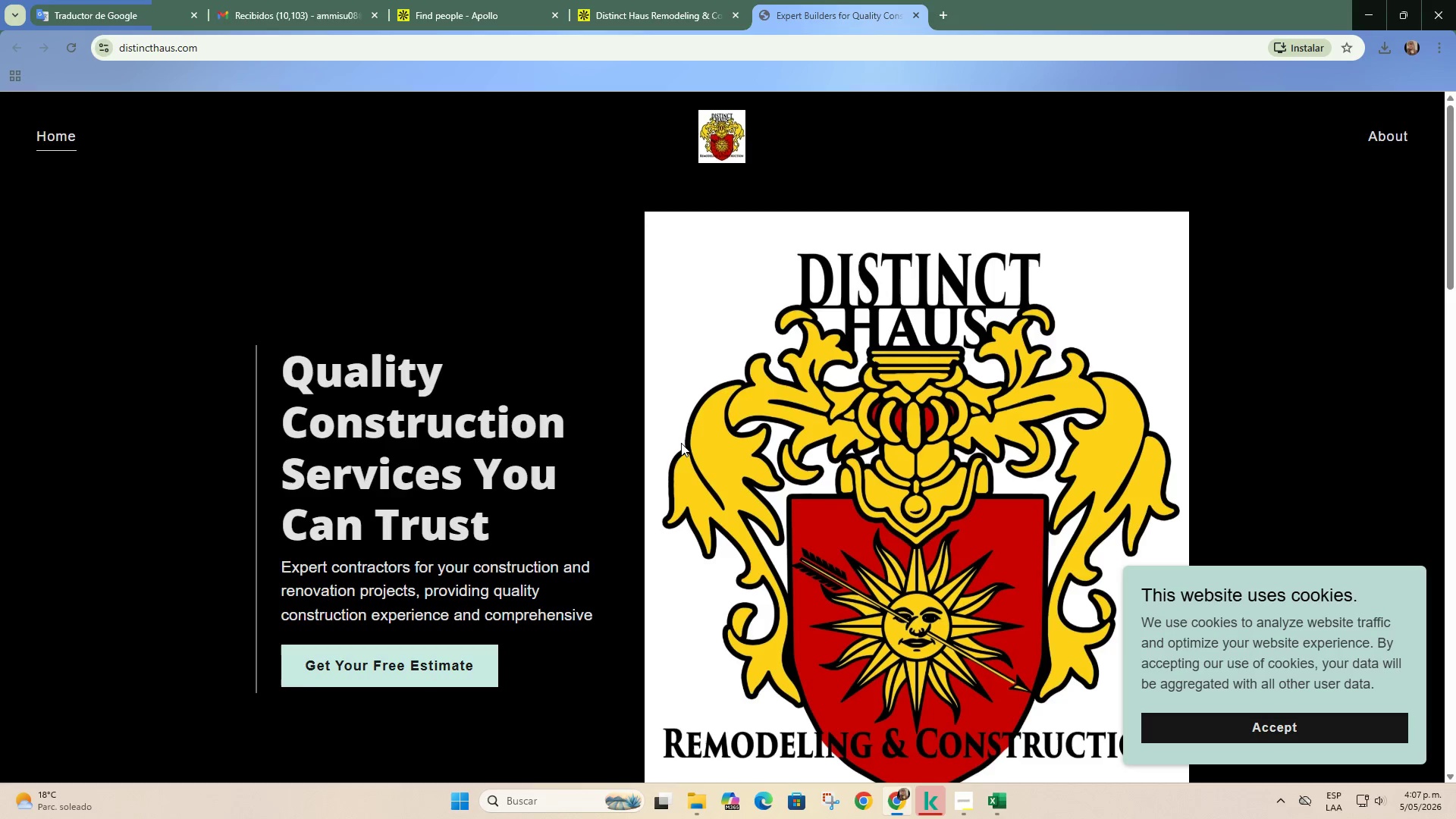 
scroll: coordinate [681, 443], scroll_direction: down, amount: 17.0
 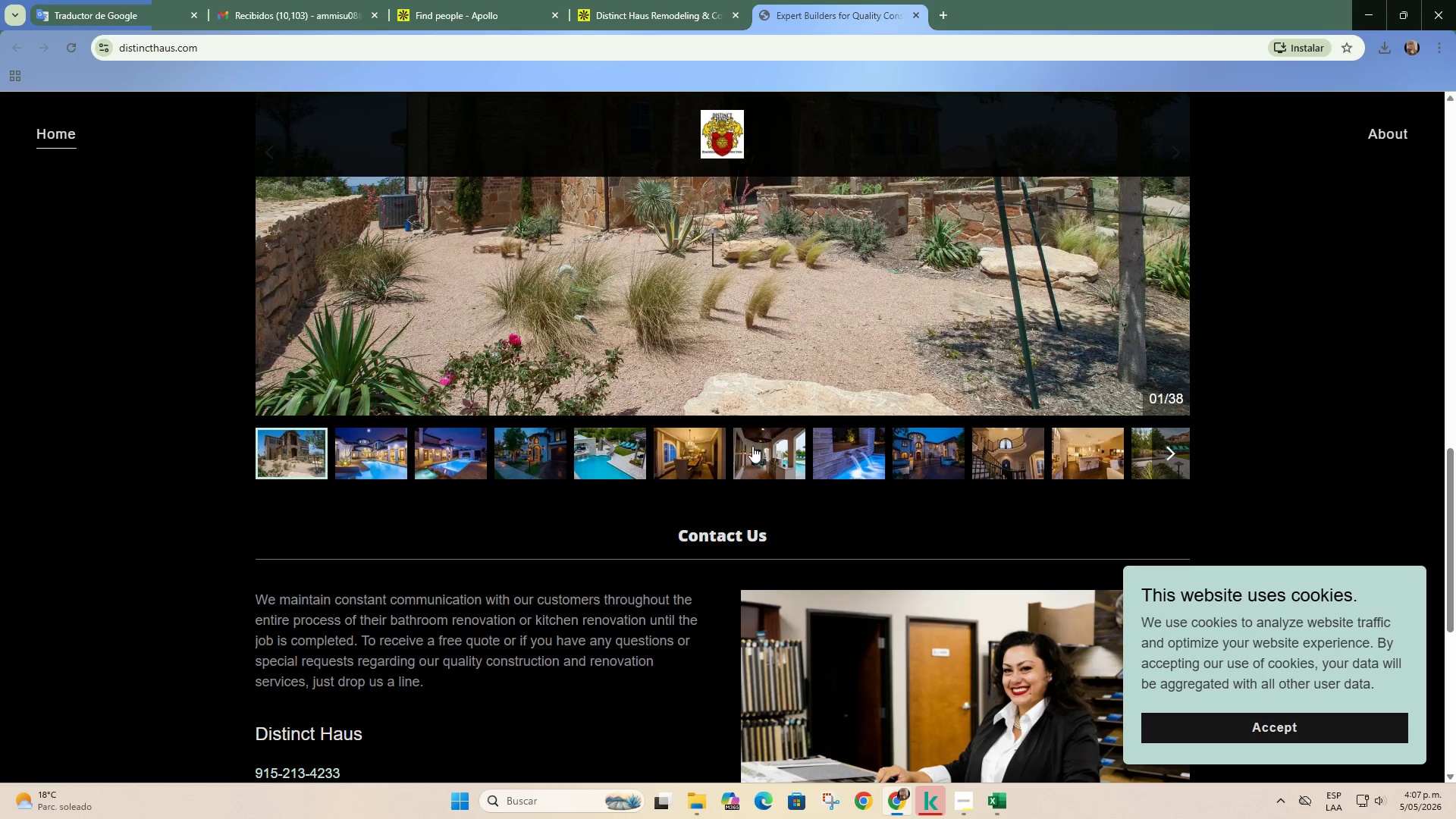 
scroll: coordinate [426, 641], scroll_direction: none, amount: 0.0
 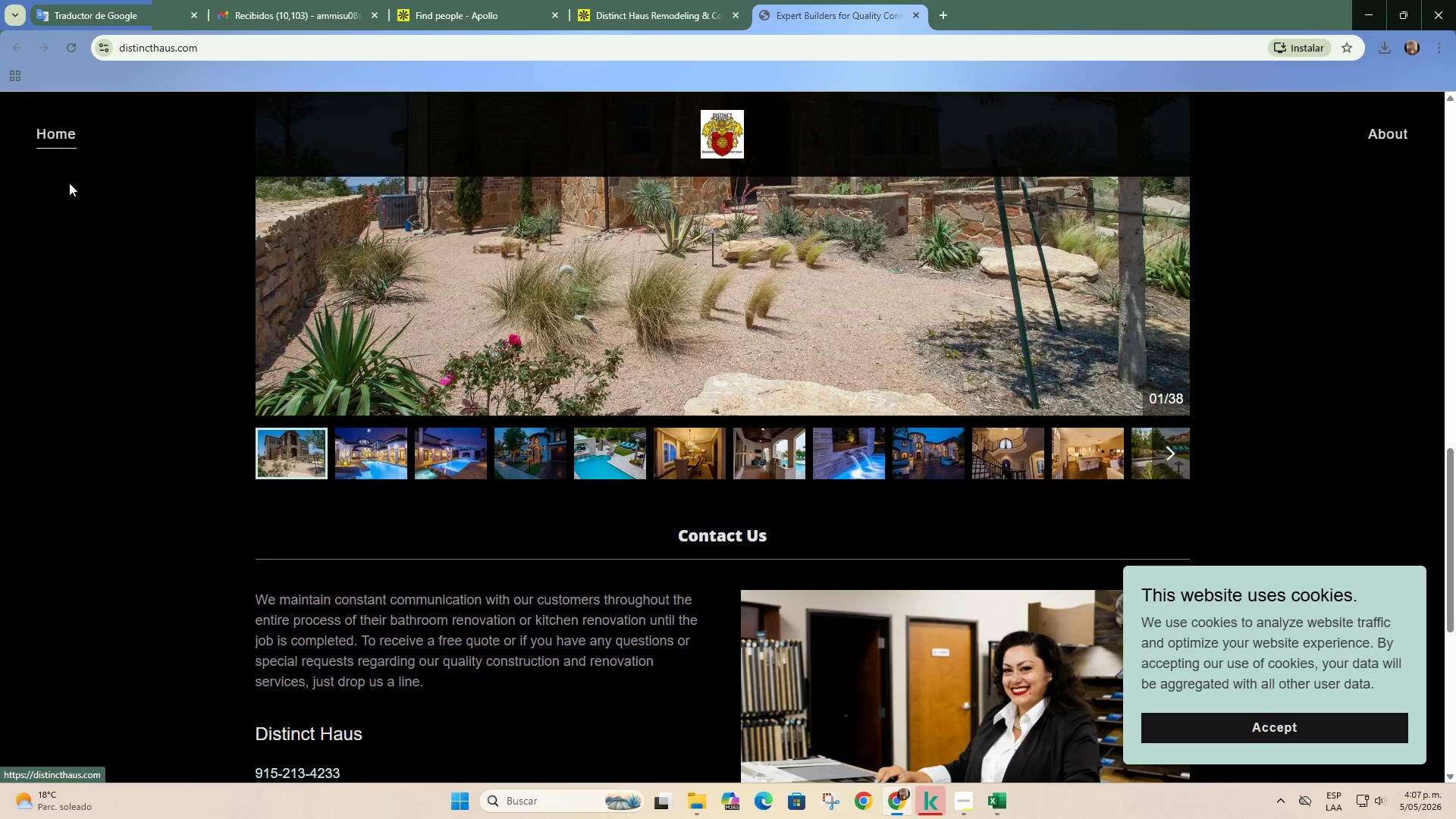 
left_click([63, 131])
 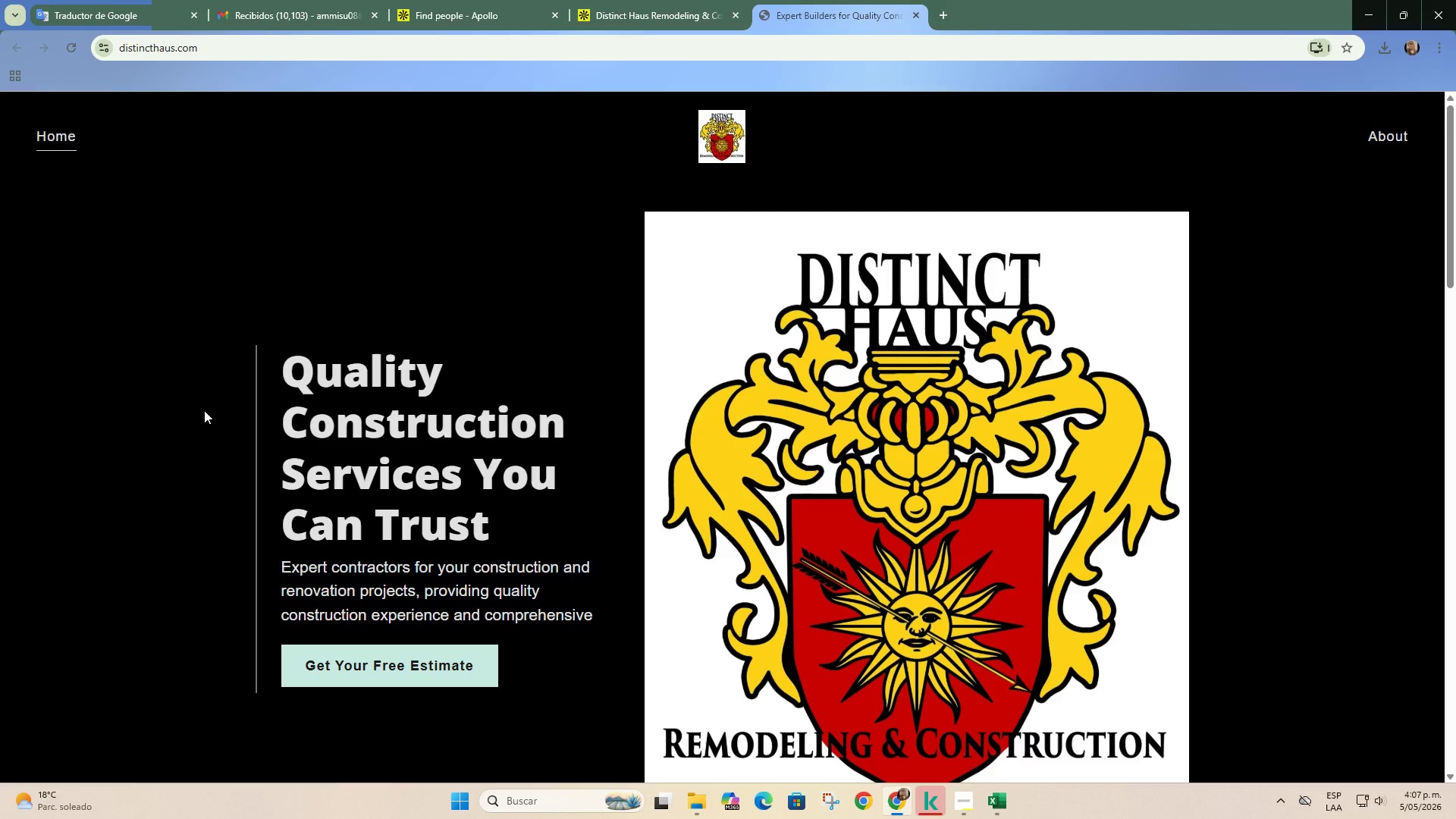 
scroll: coordinate [204, 410], scroll_direction: up, amount: 2.0
 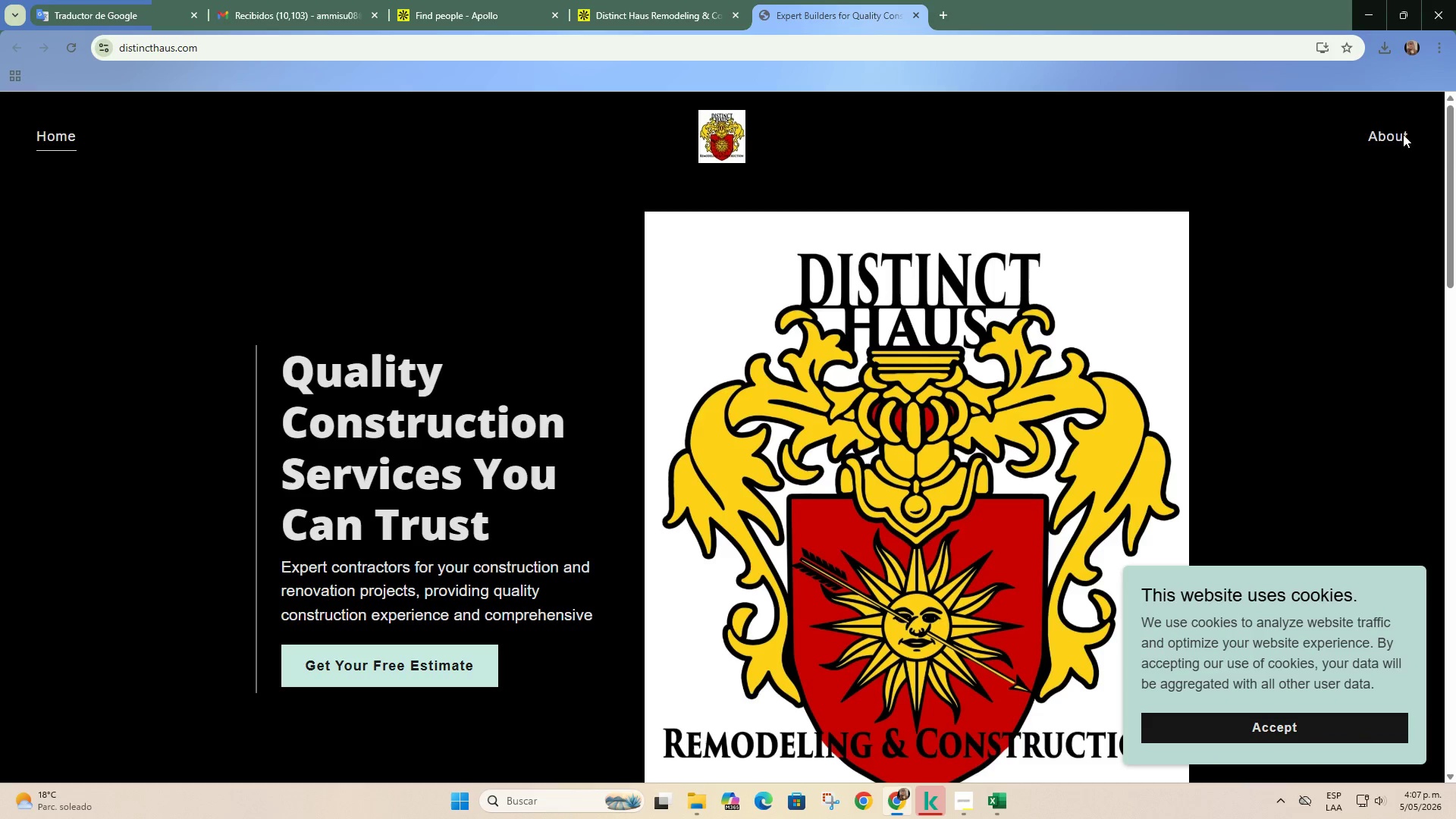 
left_click([1389, 140])
 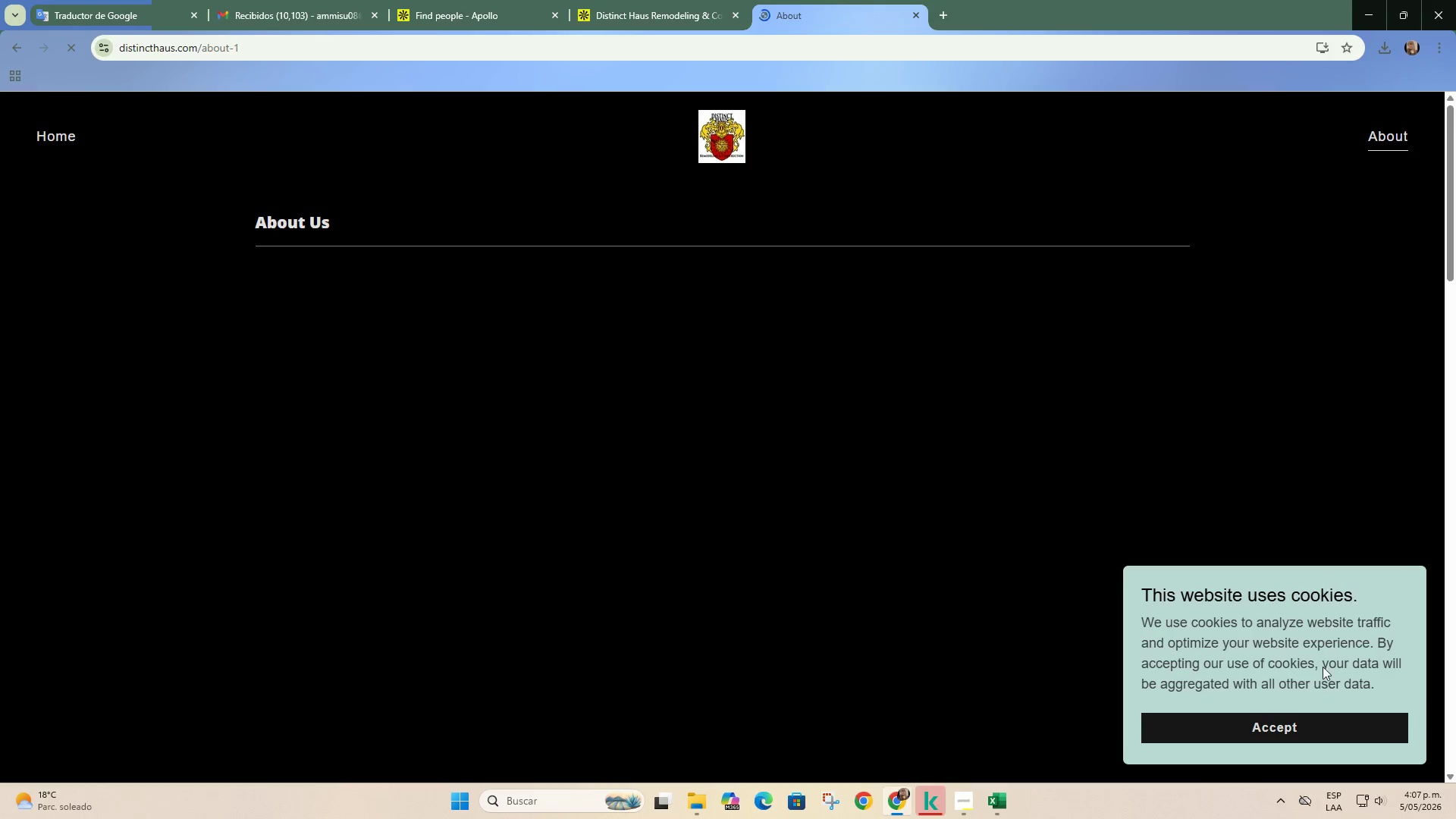 
left_click([1319, 731])
 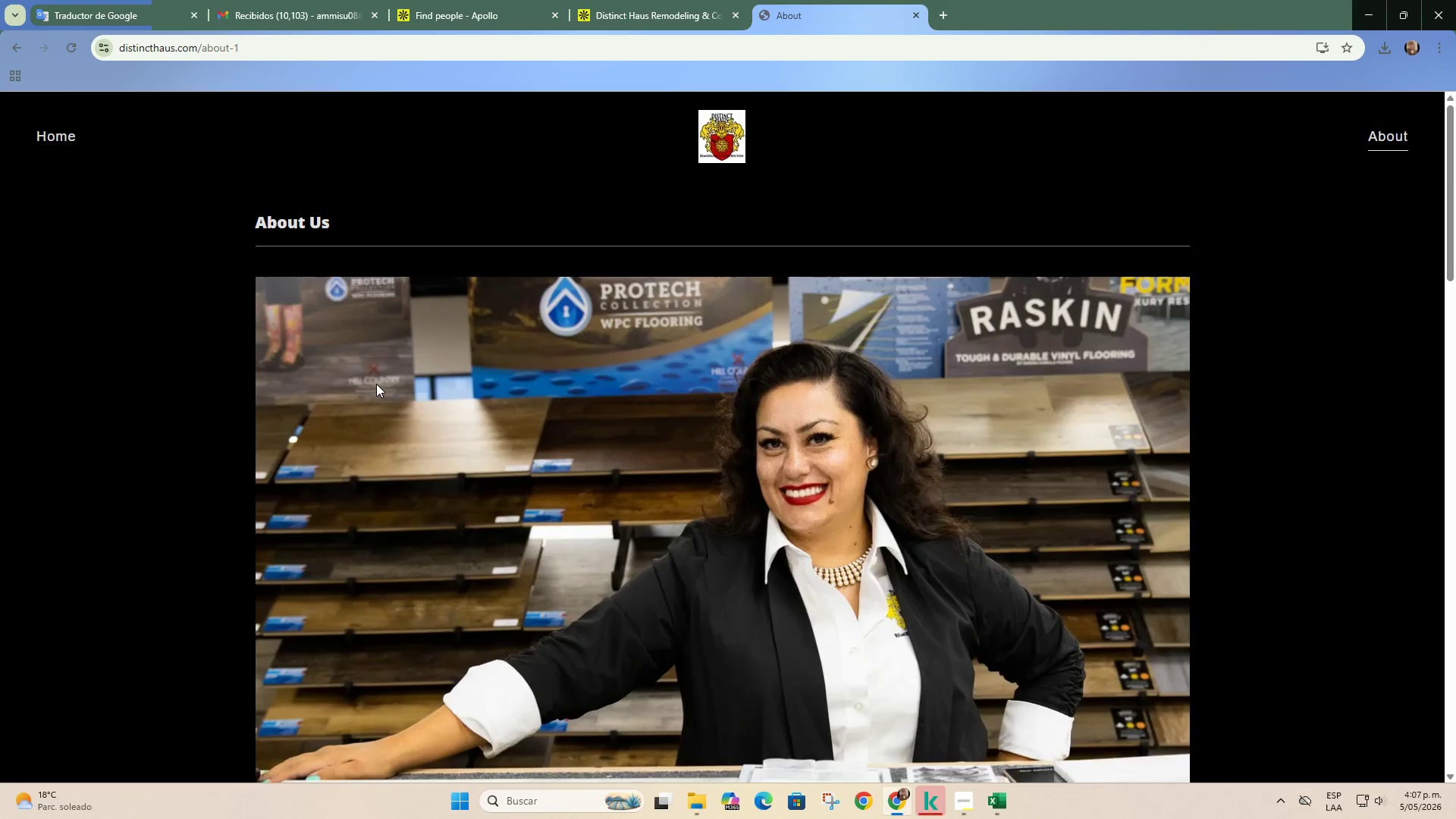 
scroll: coordinate [162, 322], scroll_direction: down, amount: 18.0
 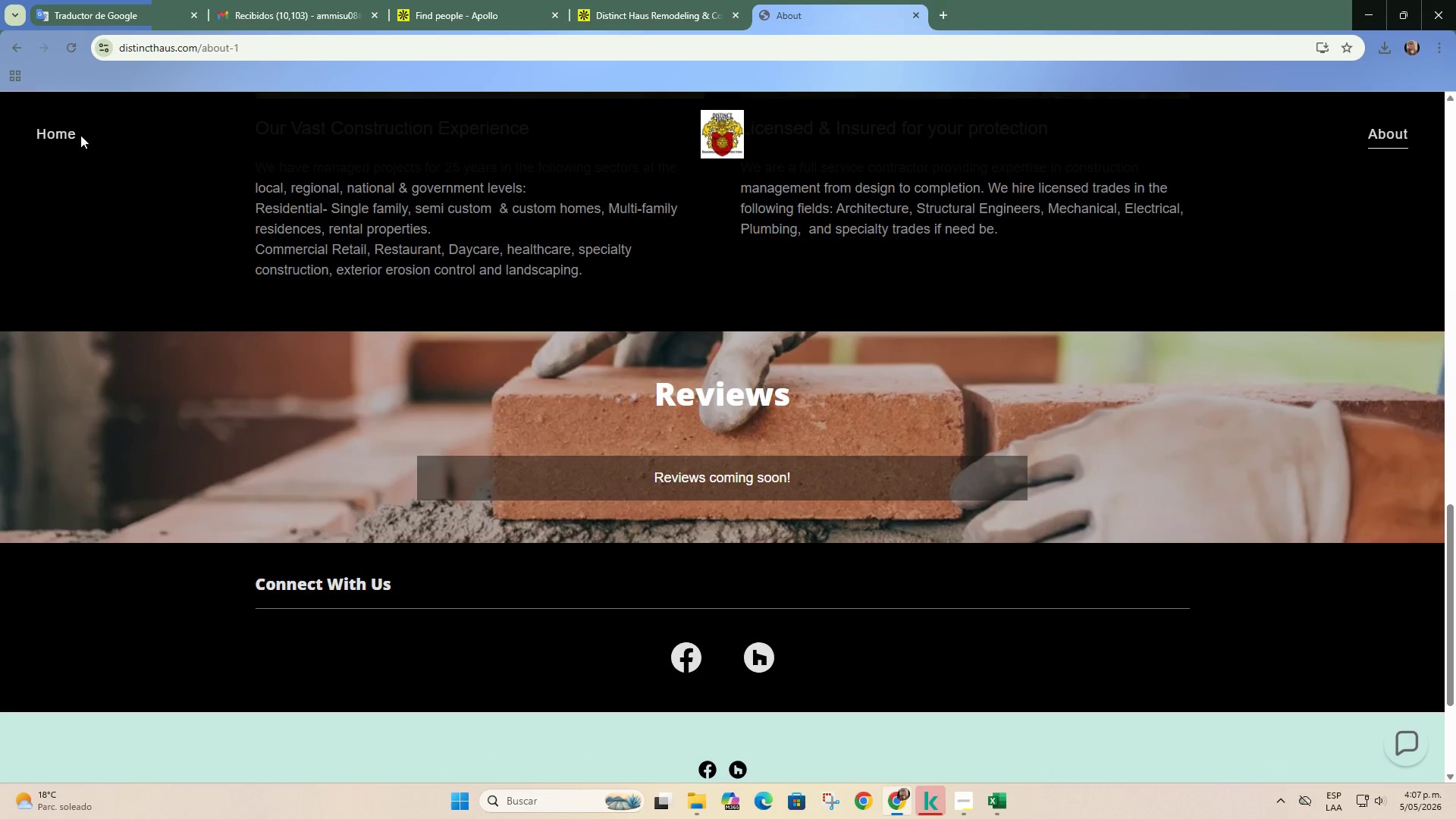 
left_click([68, 134])
 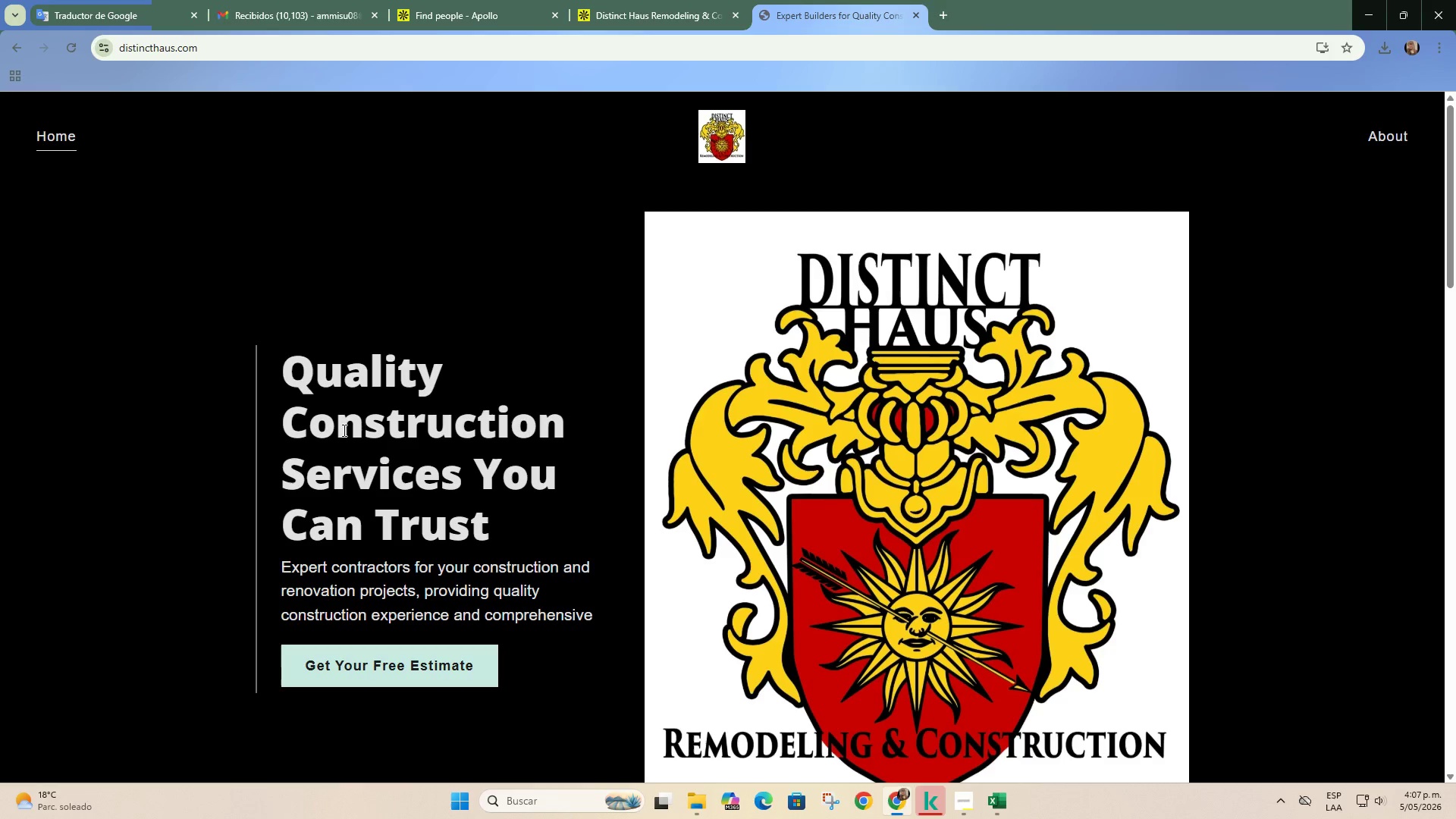 
scroll: coordinate [340, 463], scroll_direction: down, amount: 15.0
 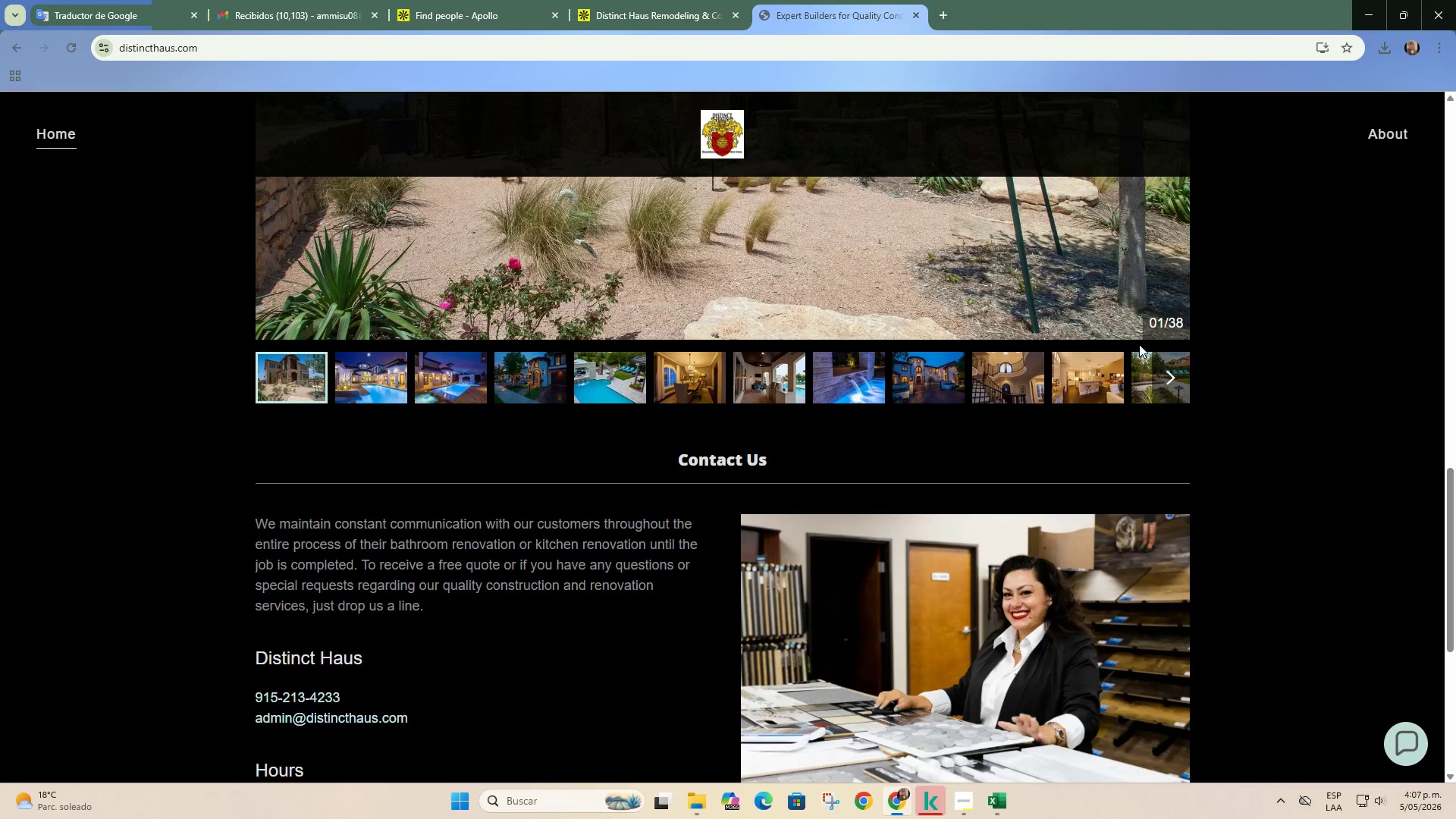 
double_click([1153, 390])
 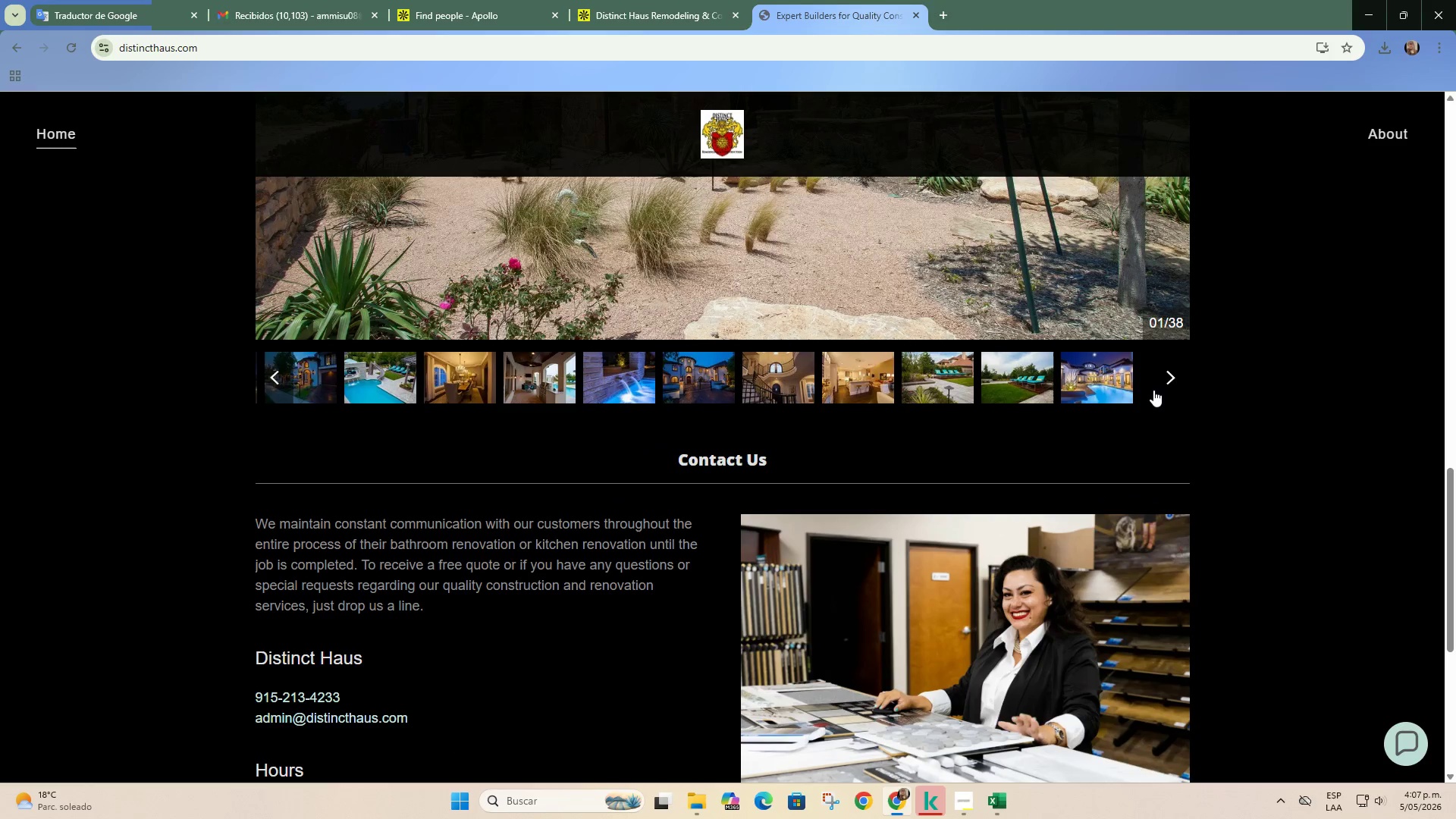 
triple_click([1153, 390])
 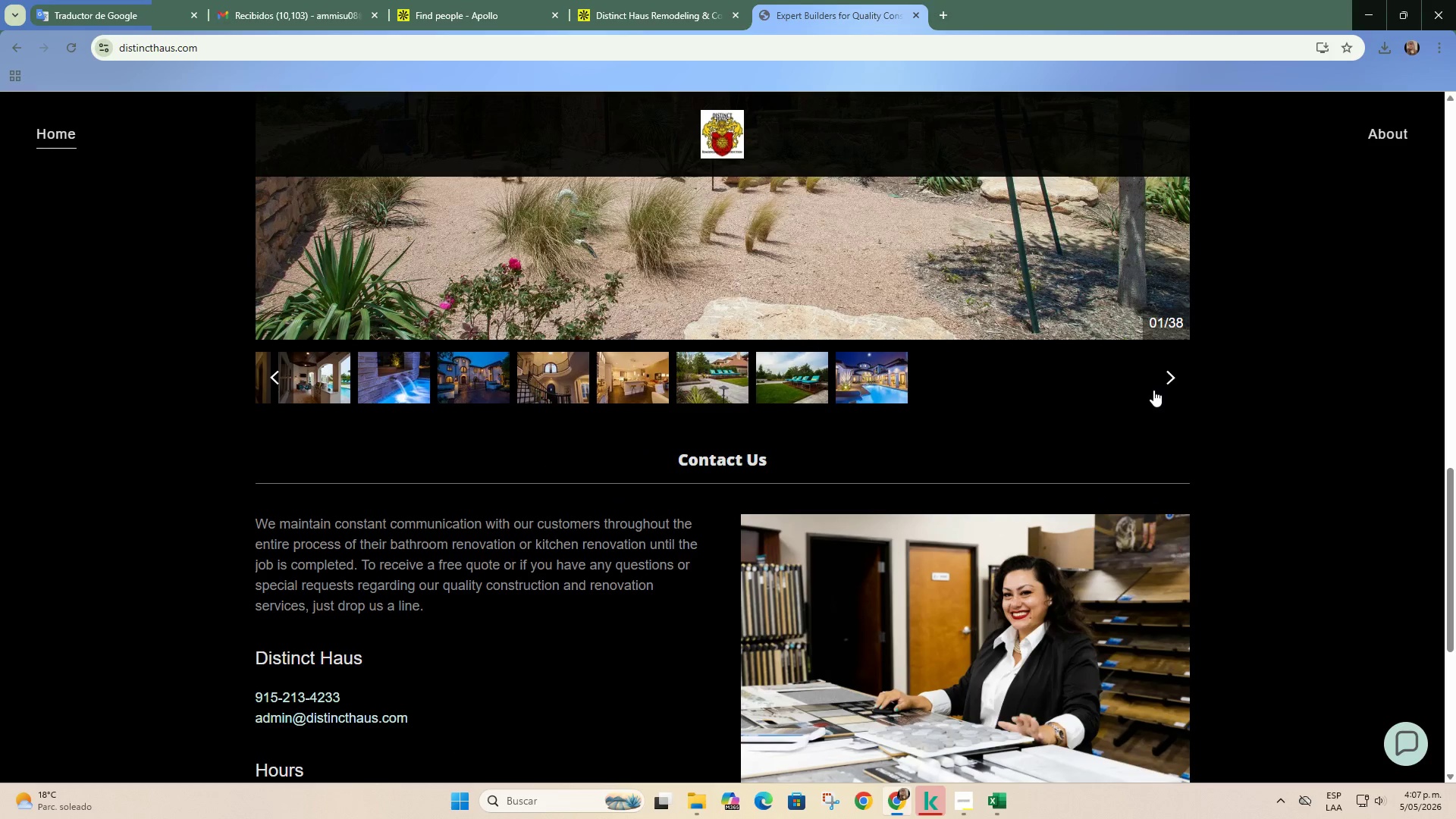 
left_click([1153, 390])
 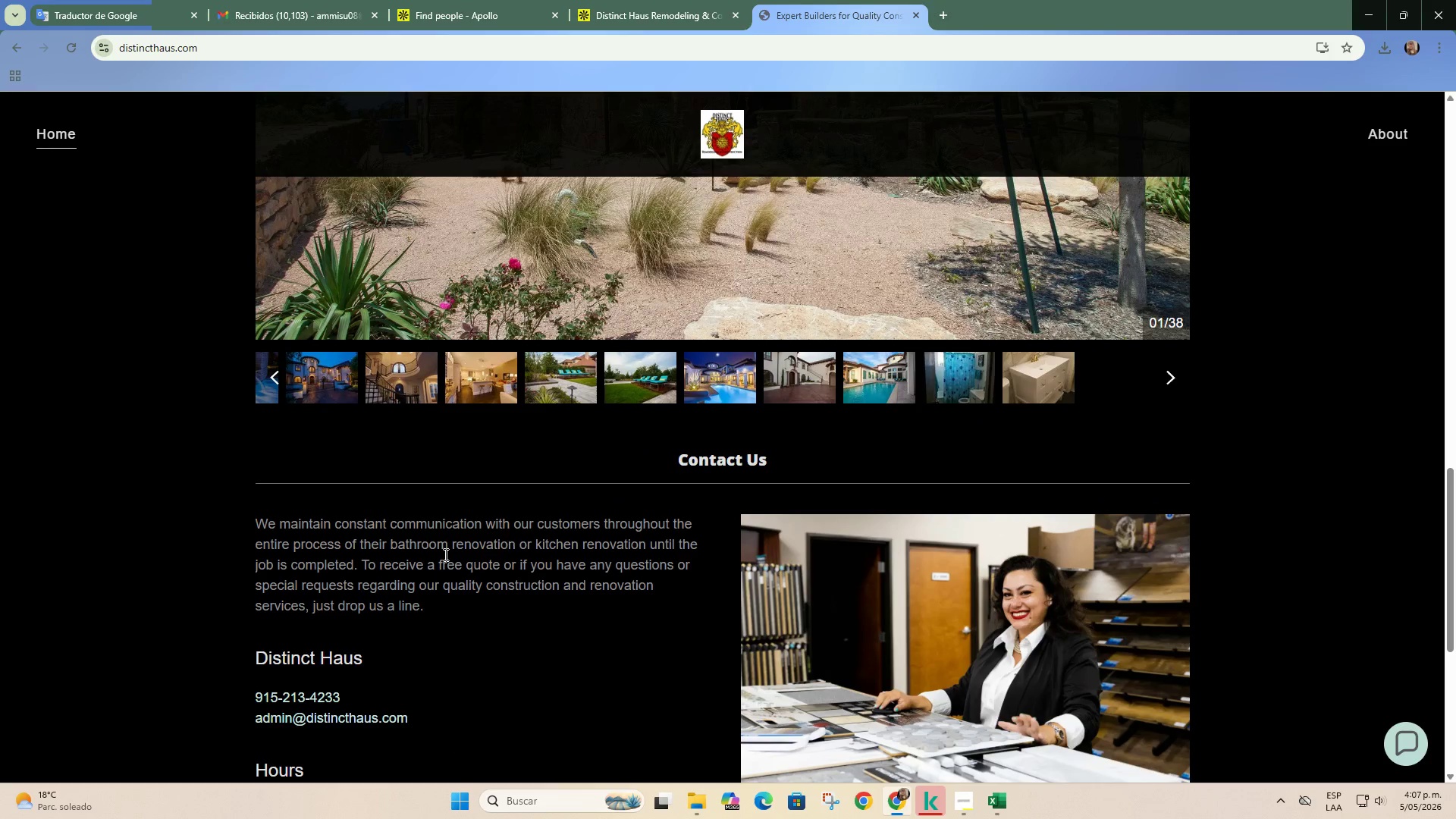 
left_click_drag(start_coordinate=[400, 551], to_coordinate=[677, 555])
 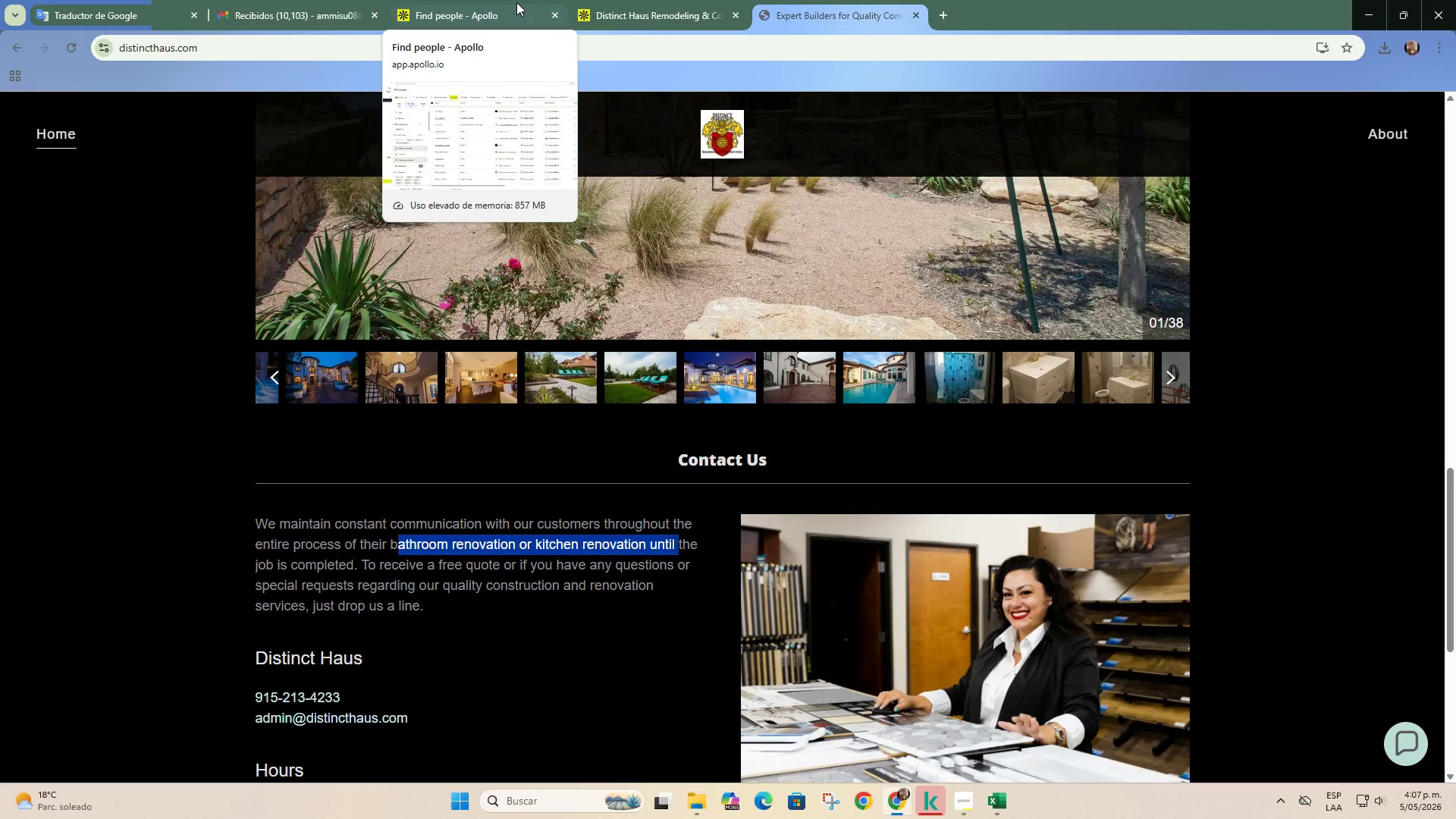 
wait(5.23)
 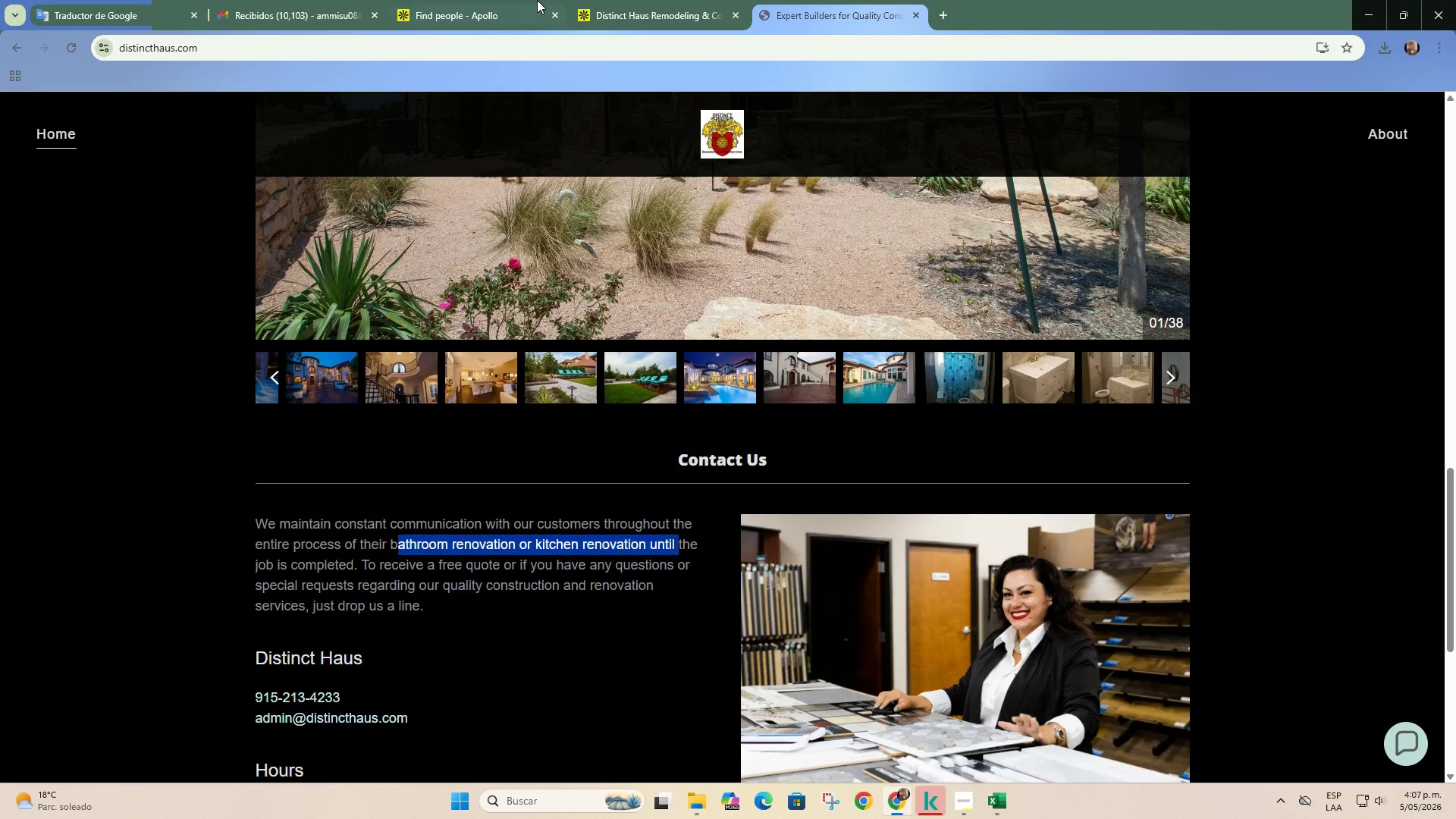 
left_click([516, 2])
 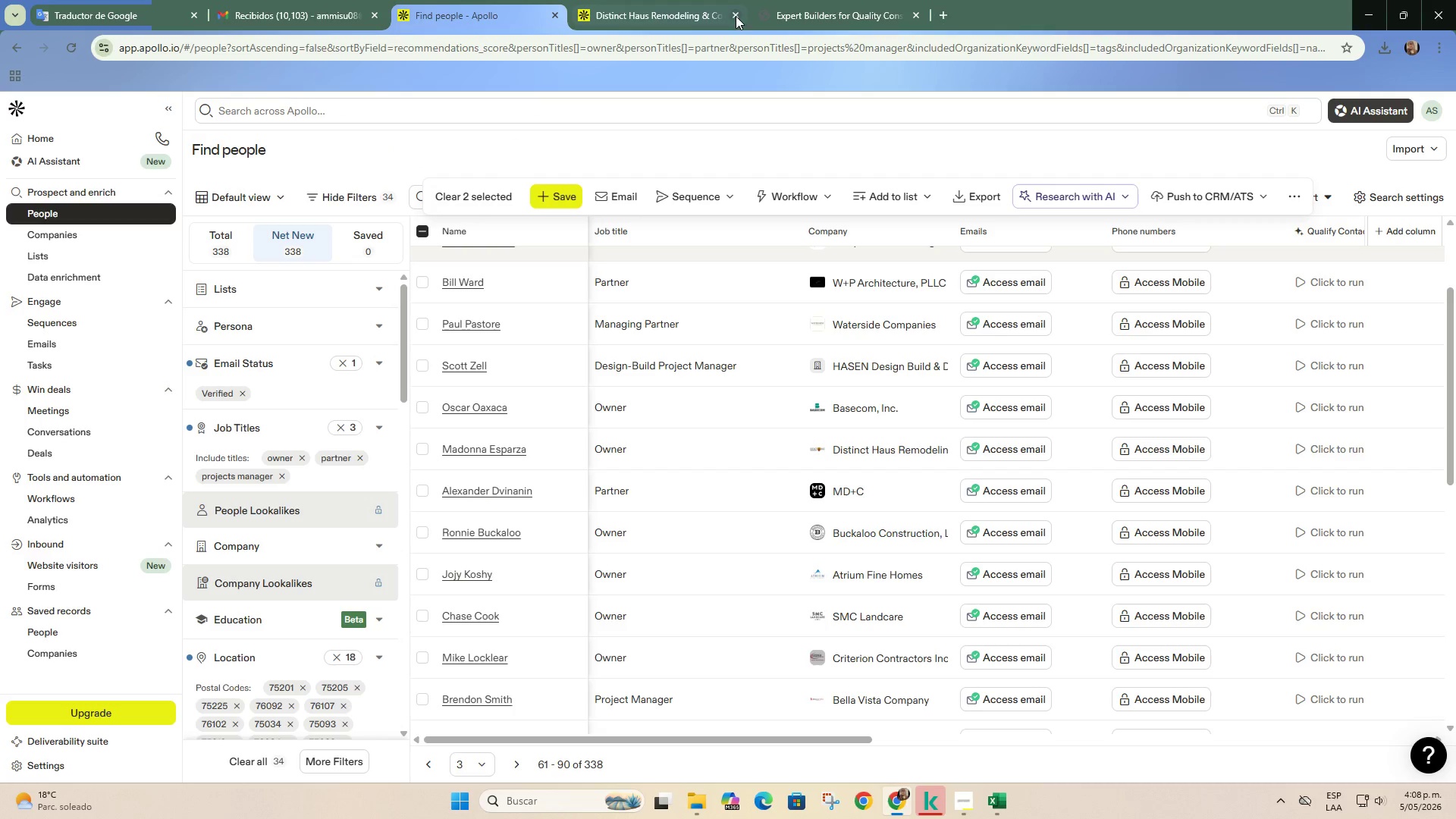 
double_click([730, 14])
 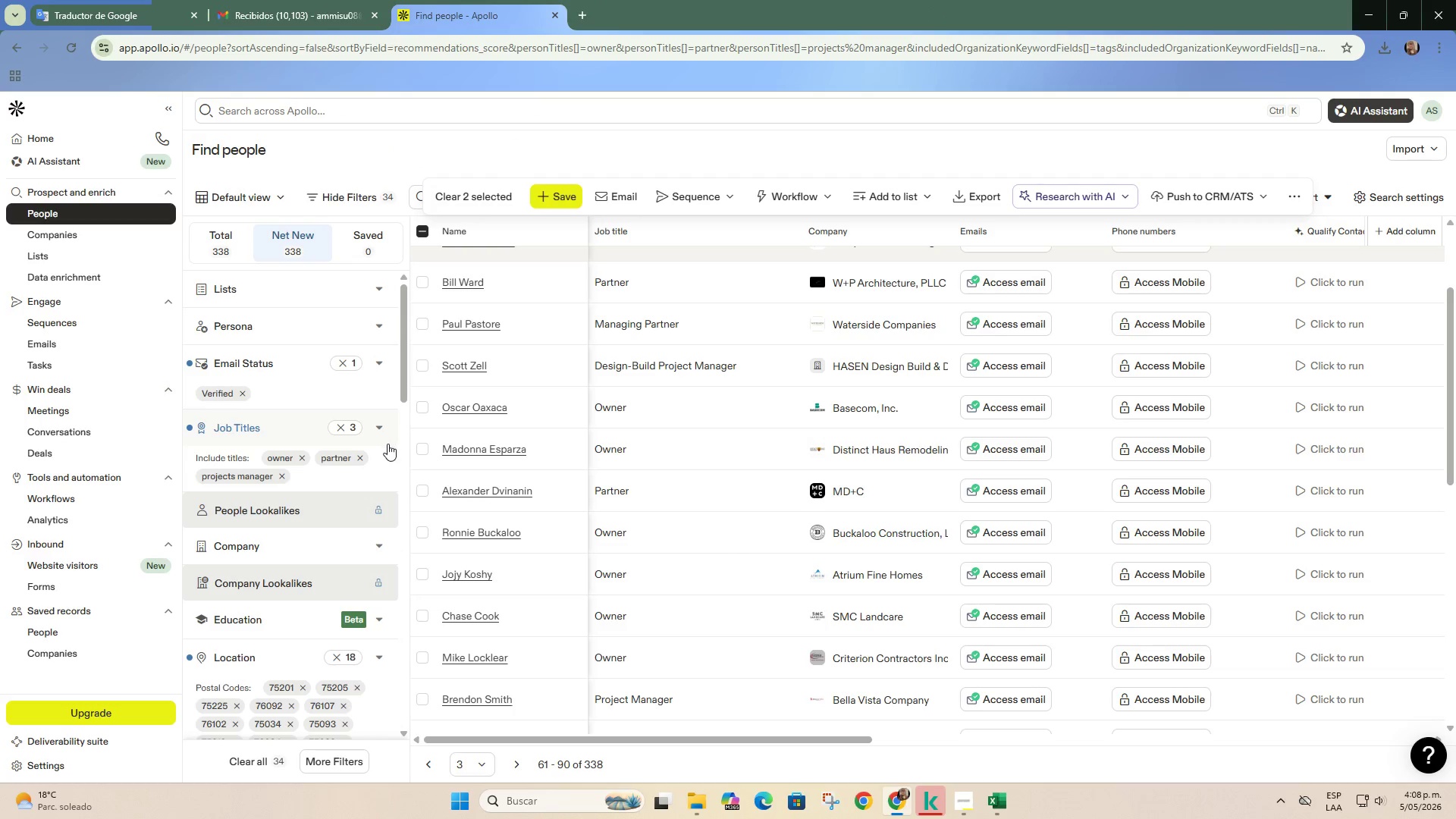 
left_click([419, 447])
 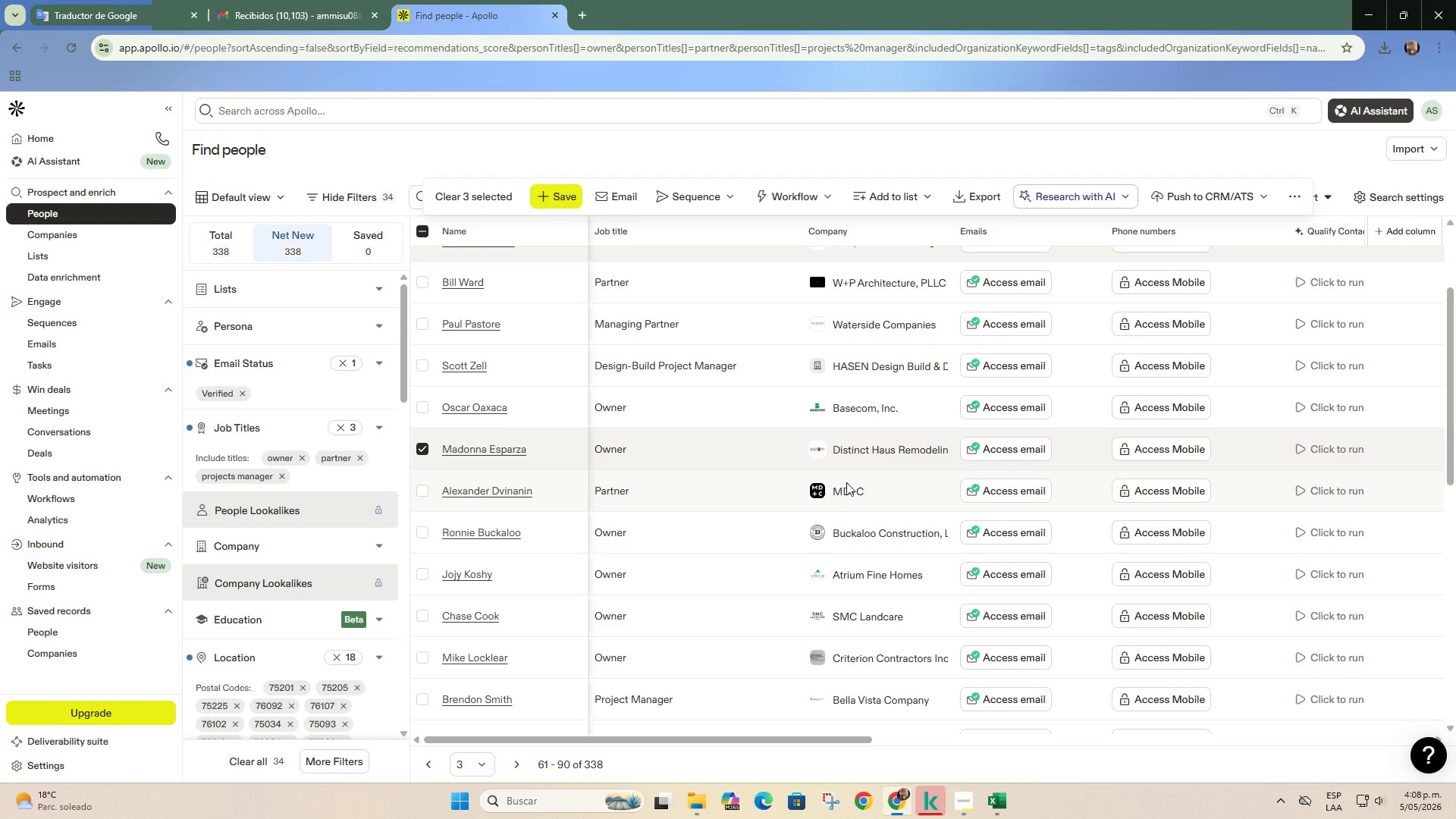 
right_click([849, 490])
 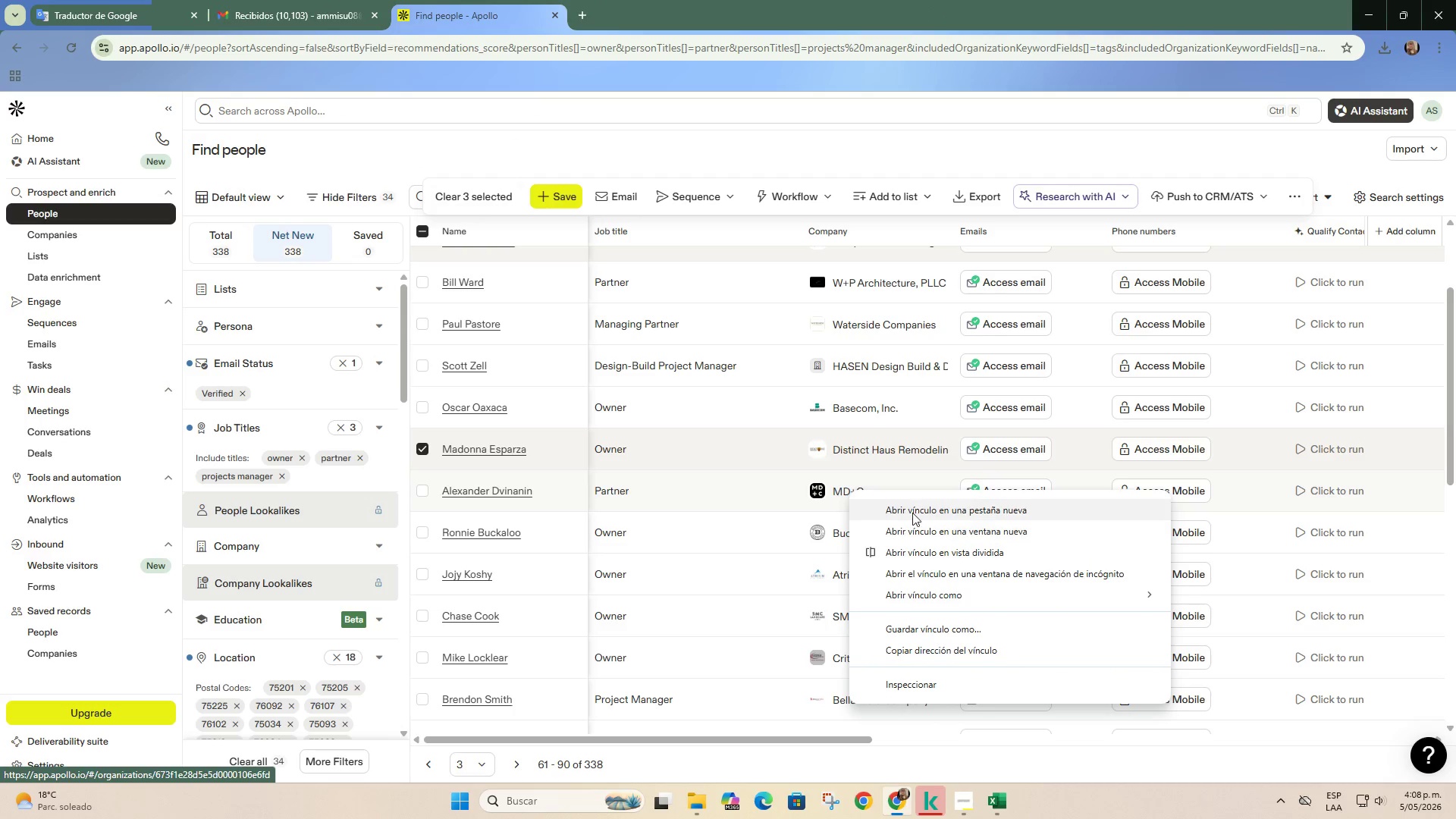 
left_click([912, 512])
 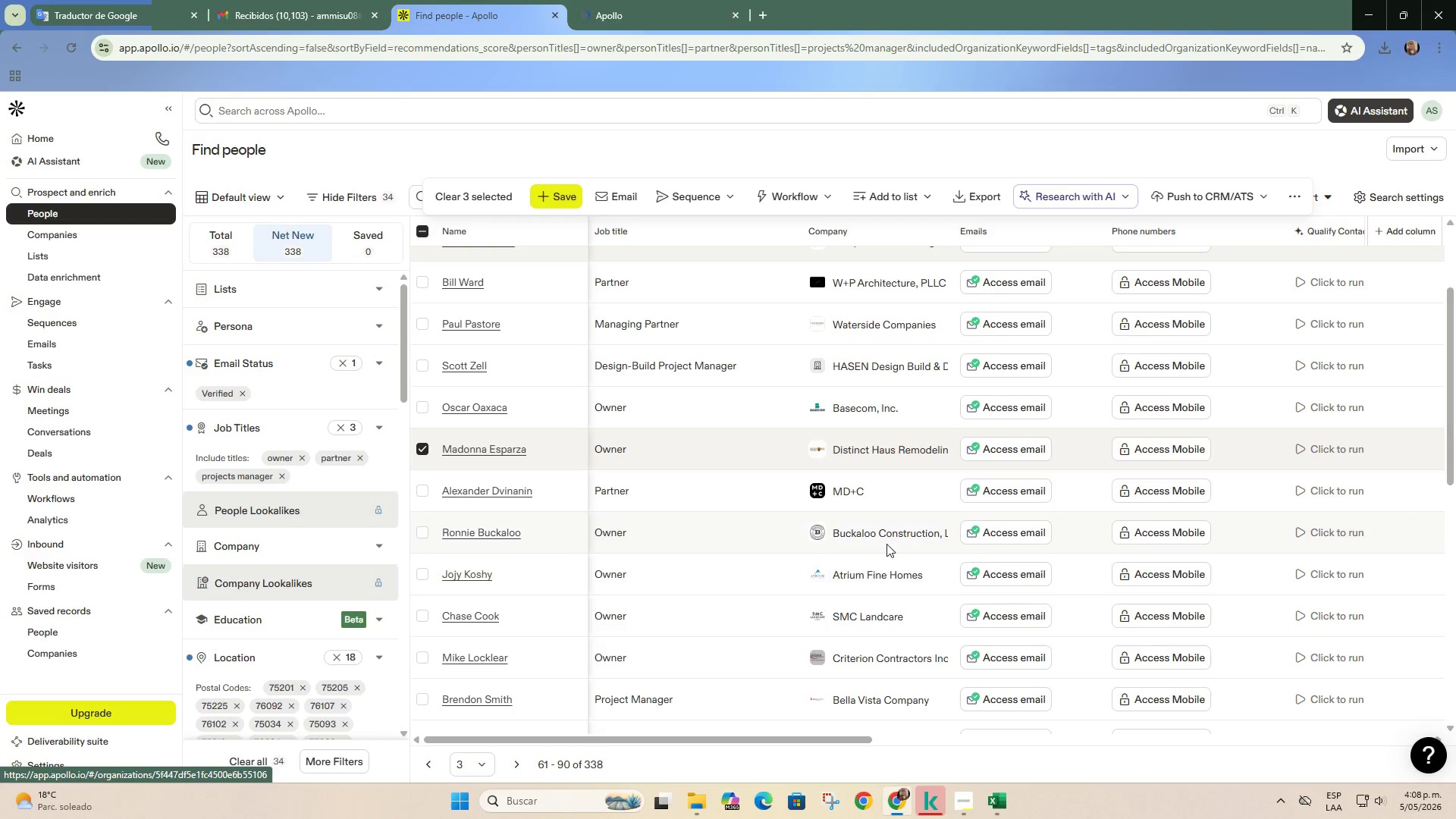 
right_click([886, 537])
 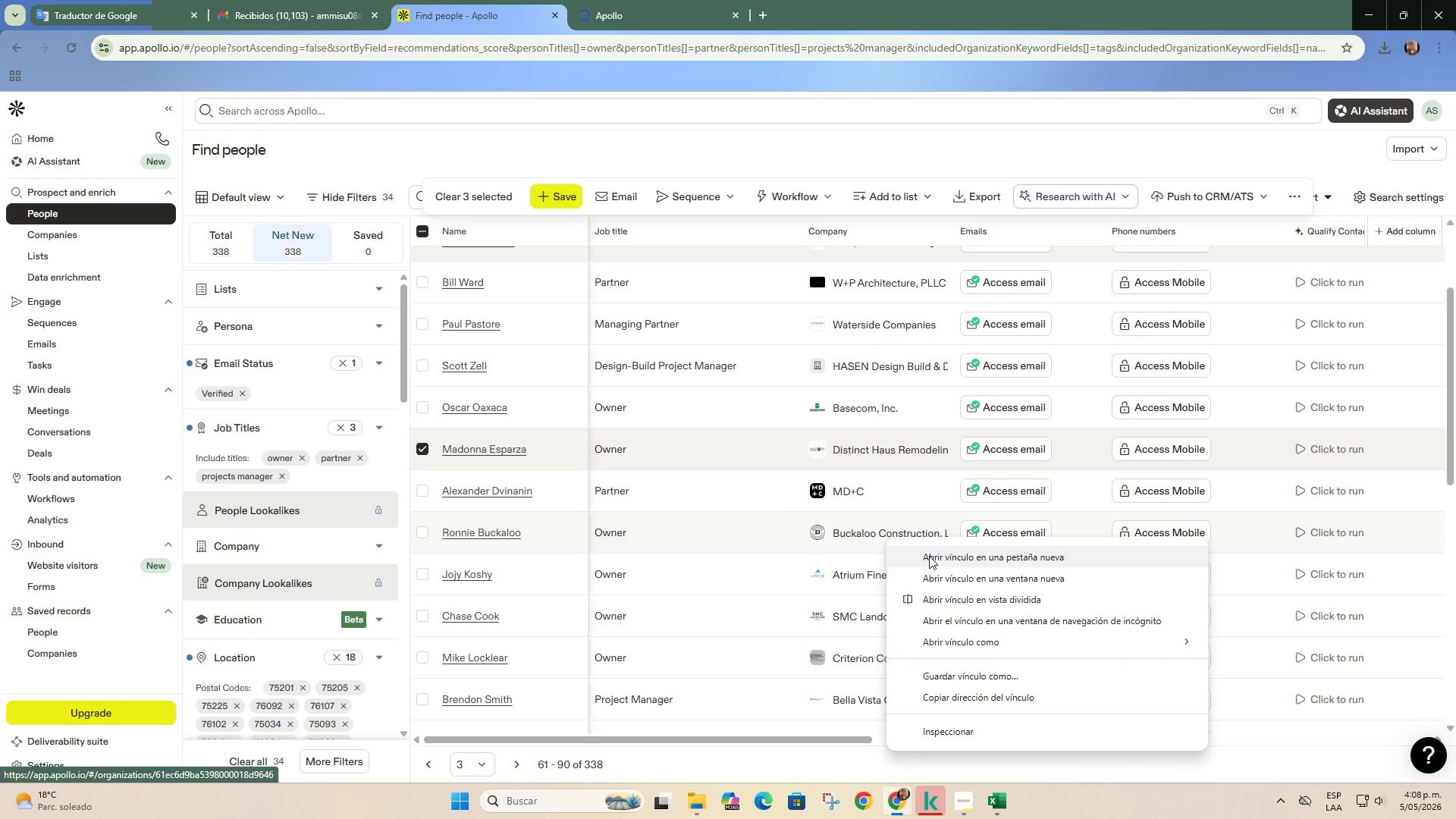 
left_click([929, 556])
 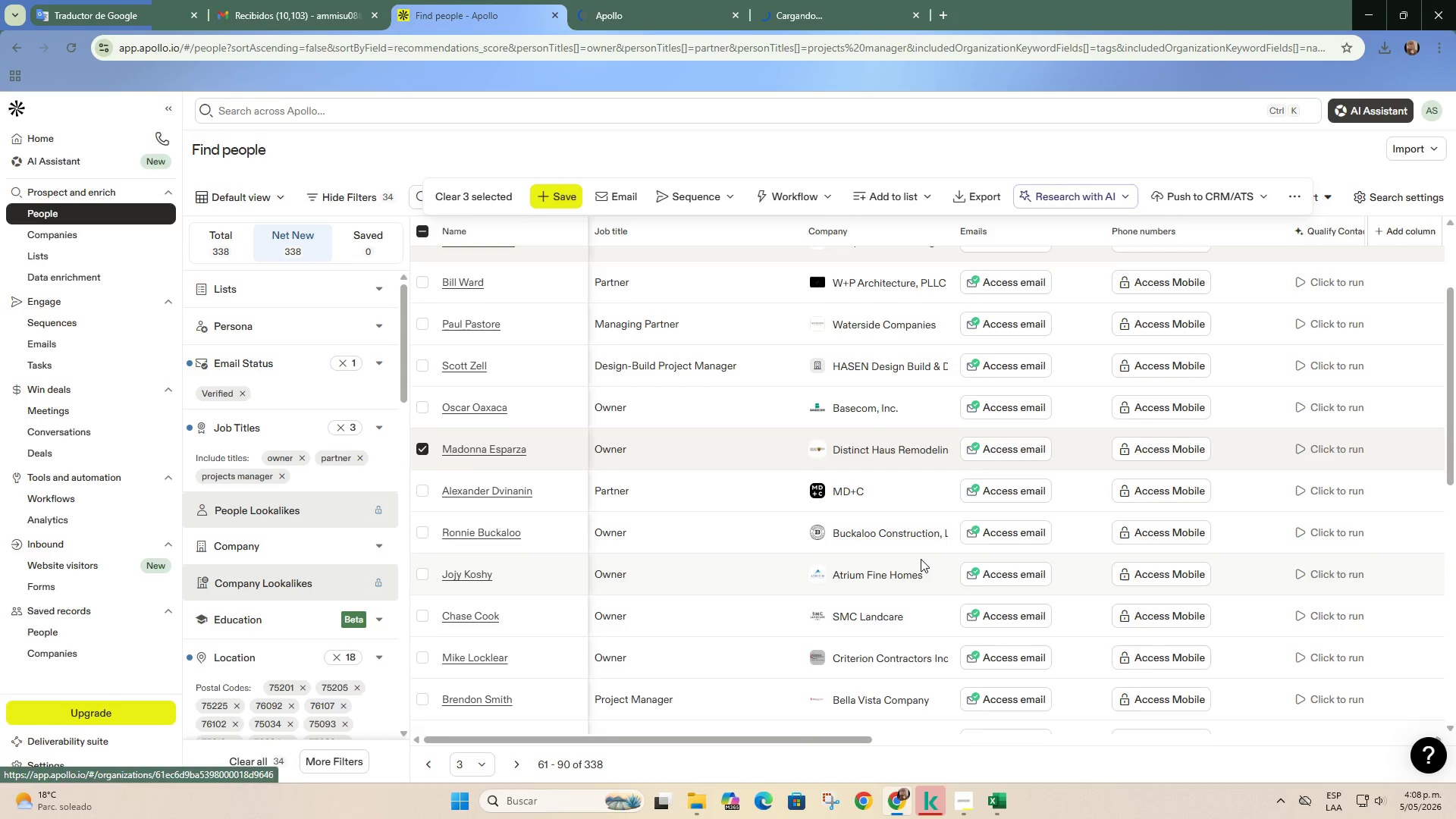 
scroll: coordinate [921, 559], scroll_direction: down, amount: 1.0
 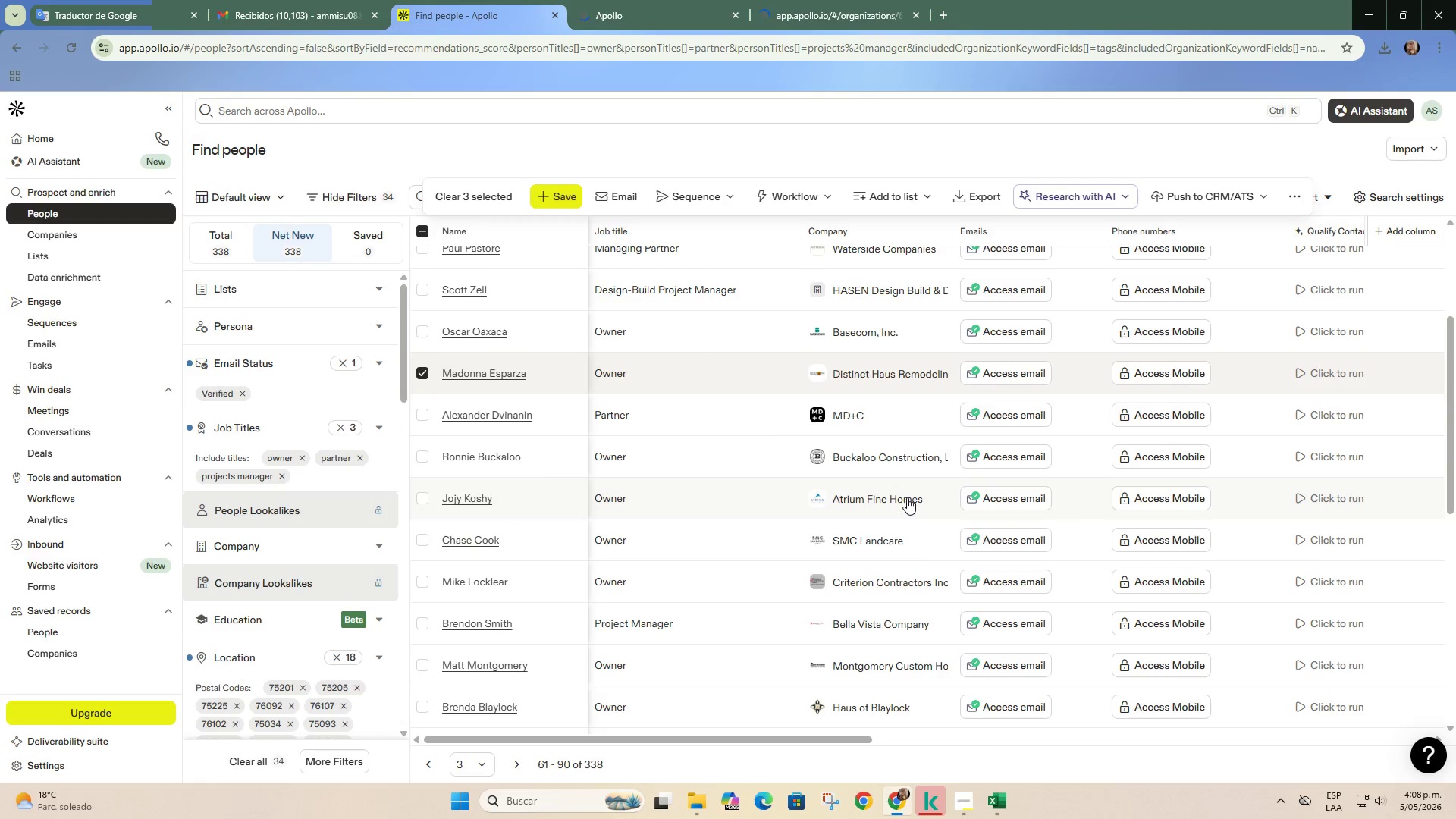 
right_click([907, 497])
 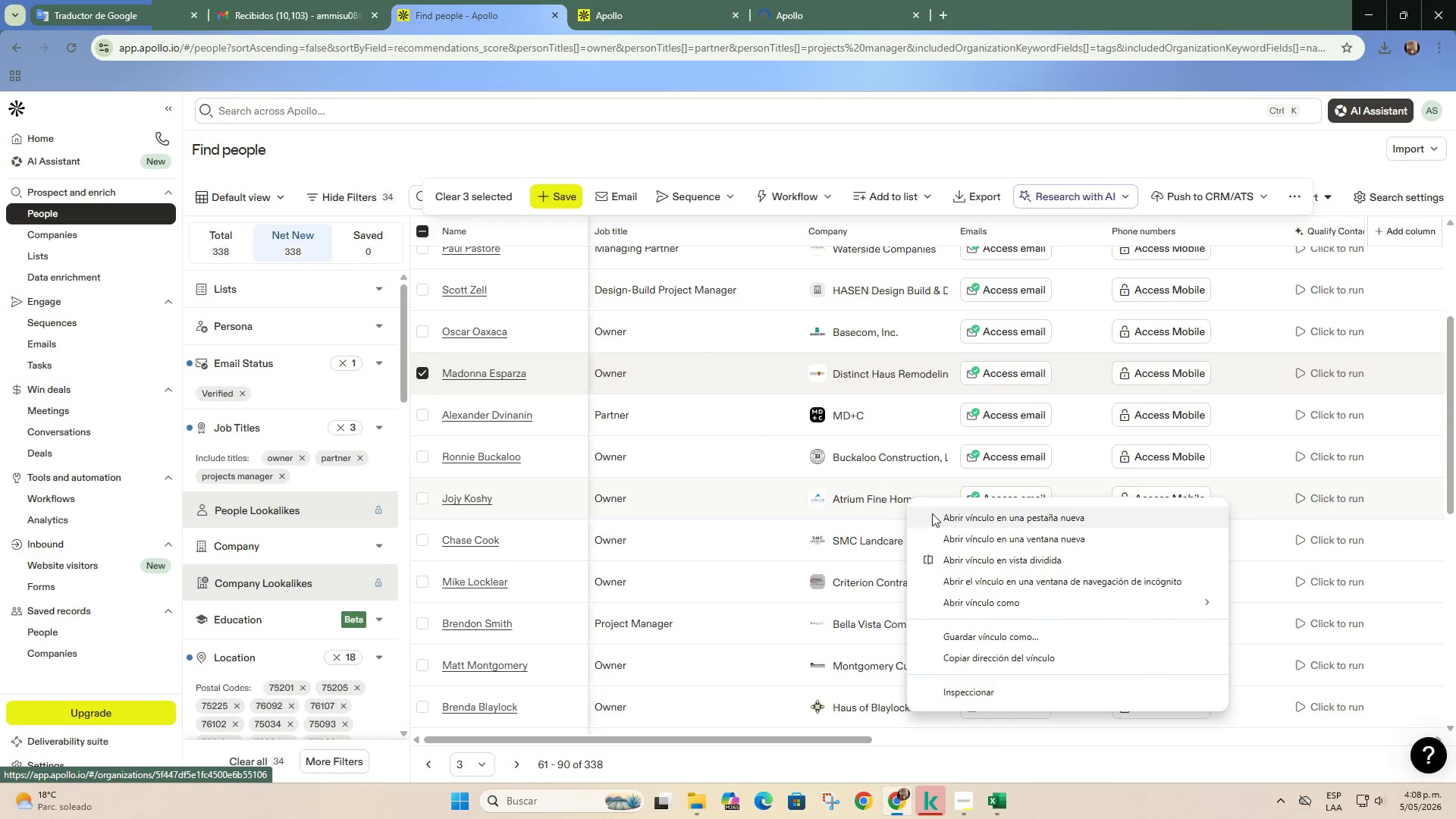 
left_click([933, 514])
 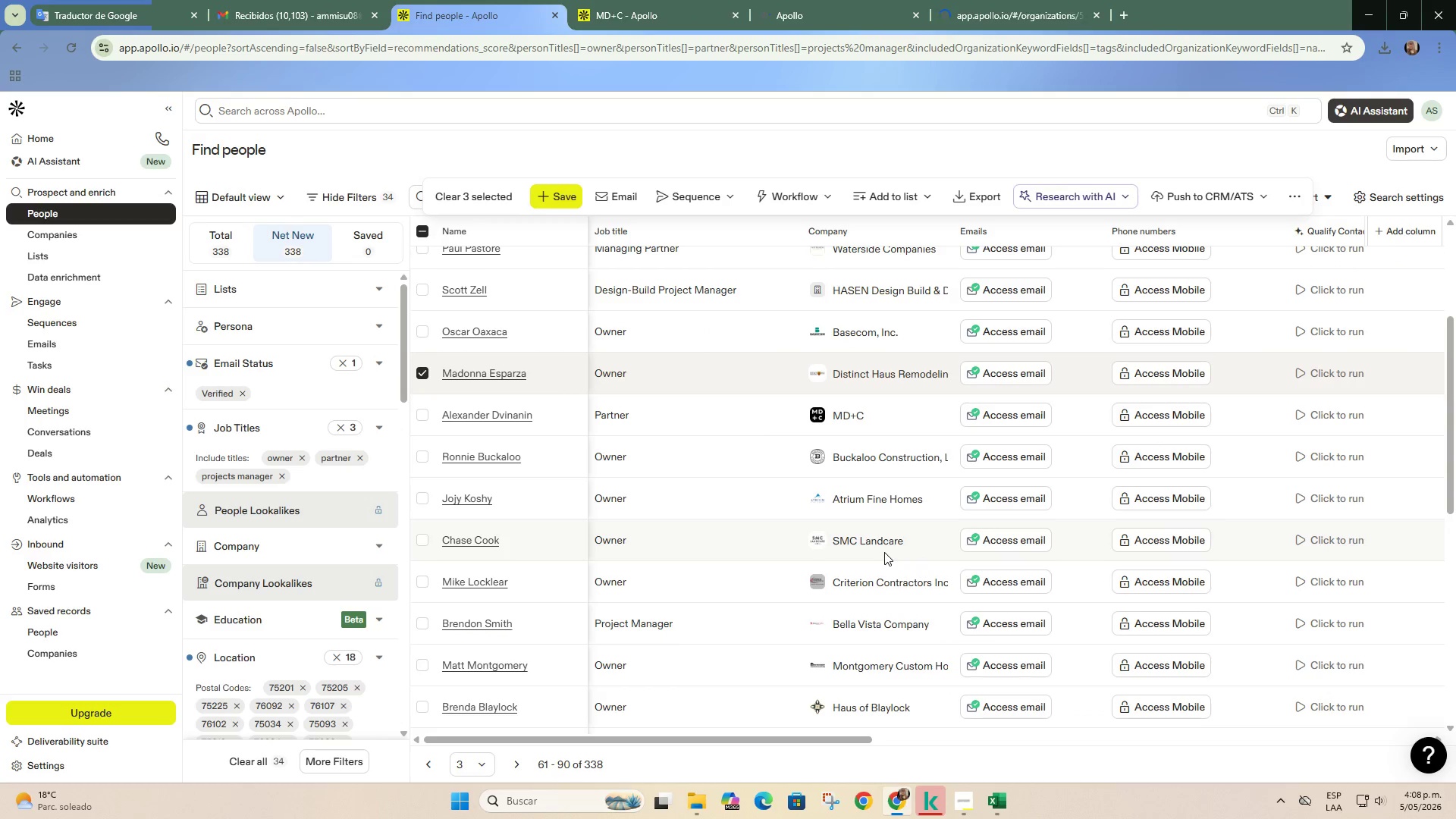 
right_click([884, 543])
 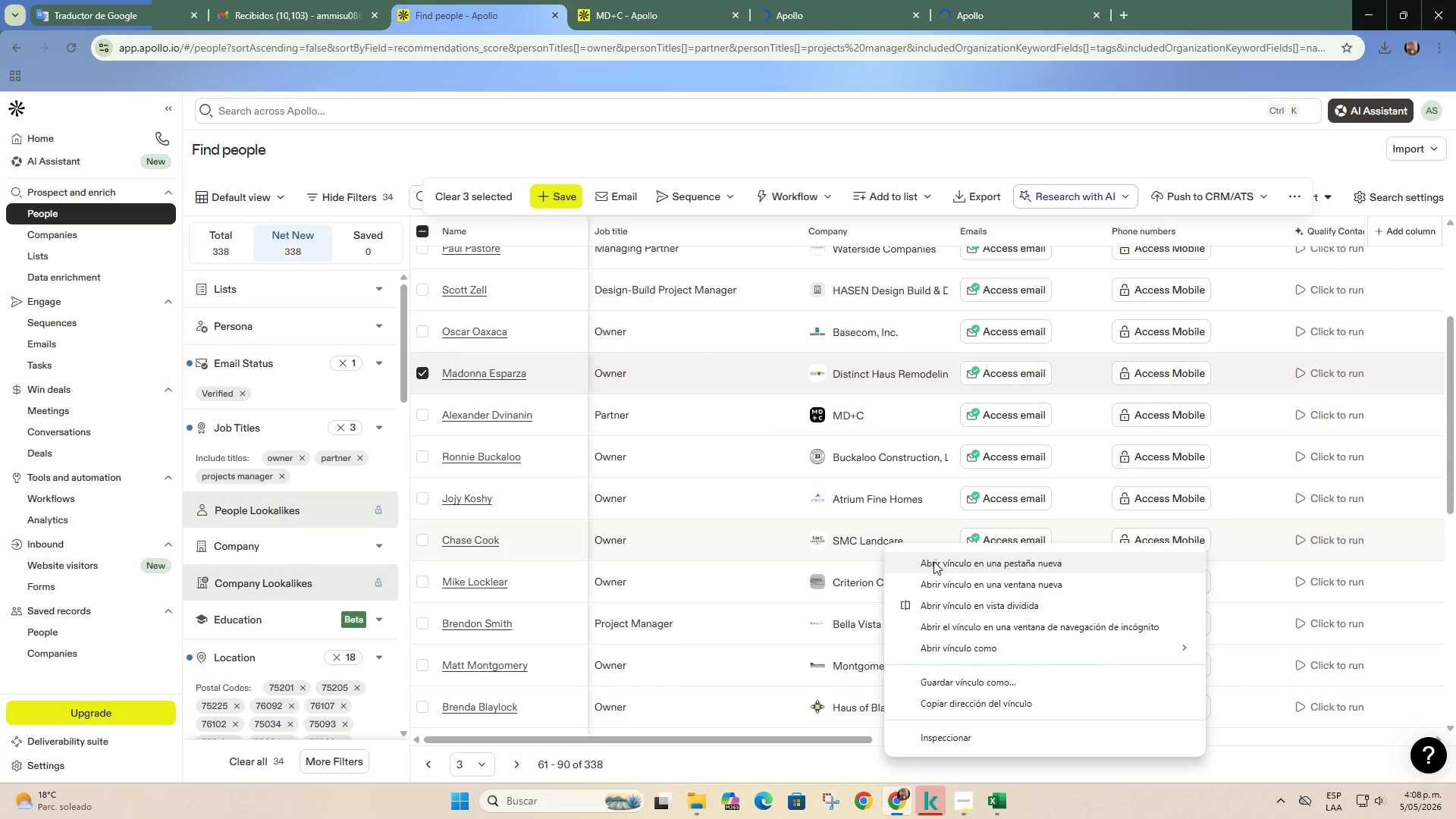 
left_click([934, 561])
 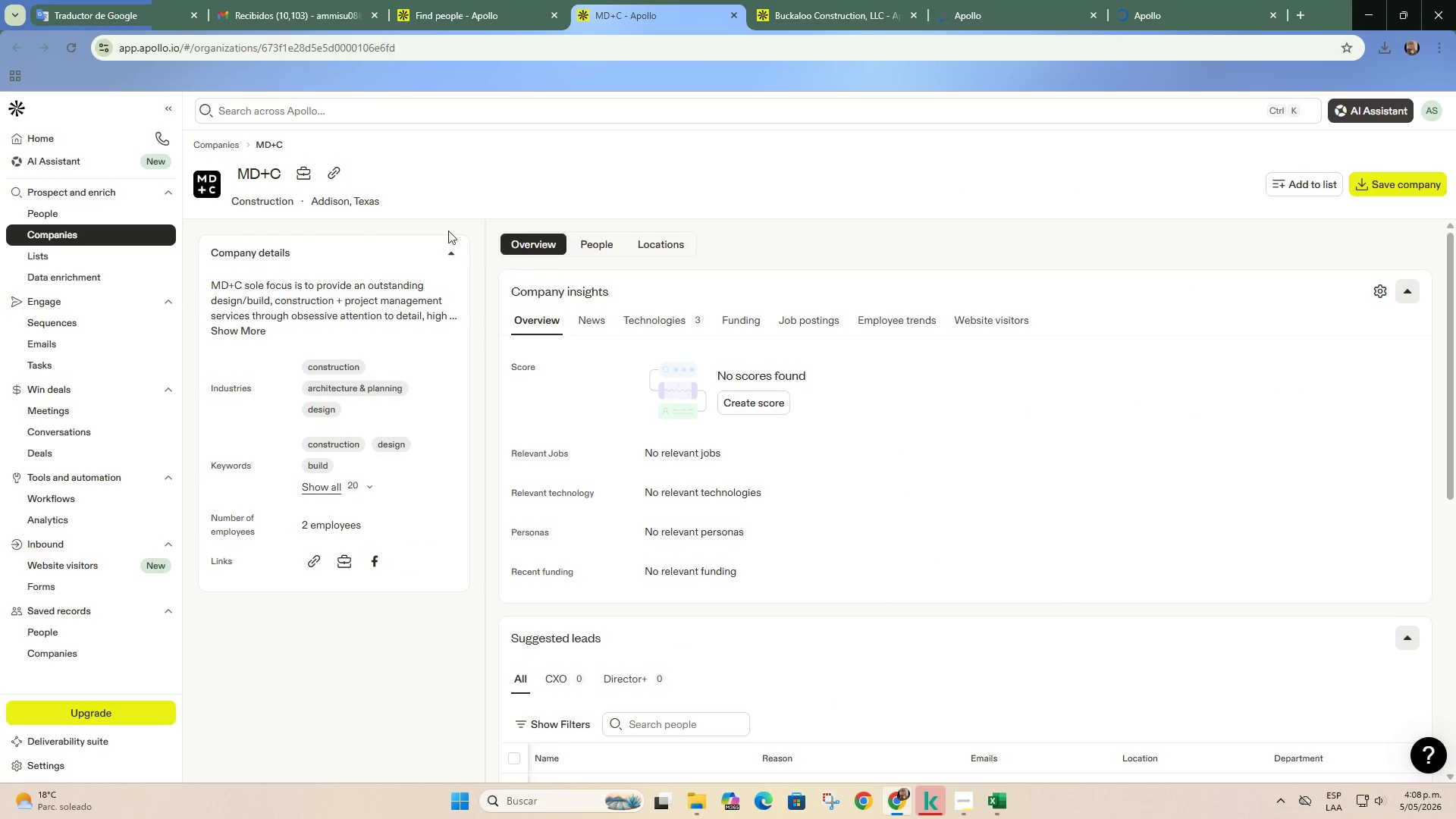 
left_click([335, 171])
 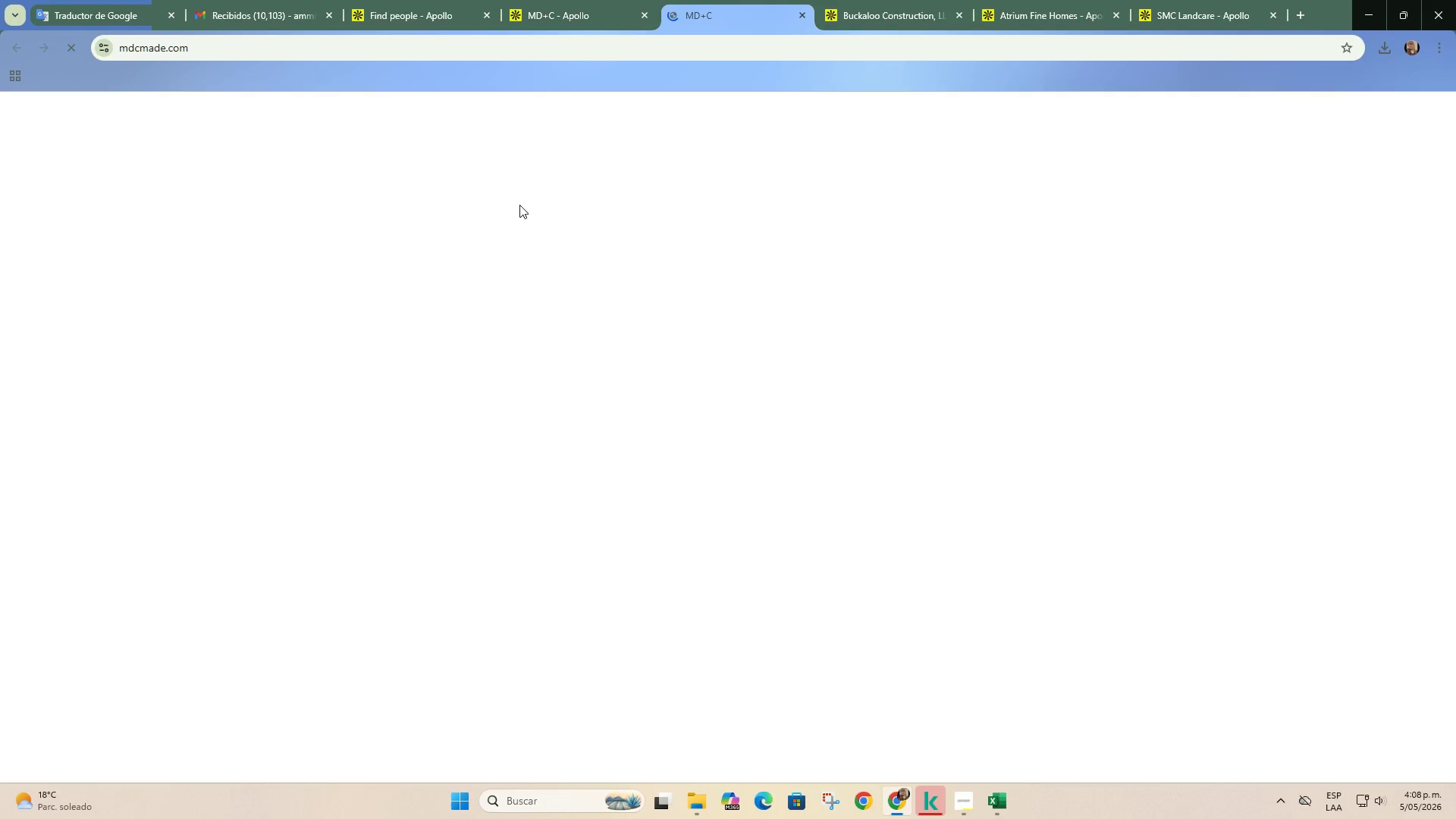 
left_click([909, 0])
 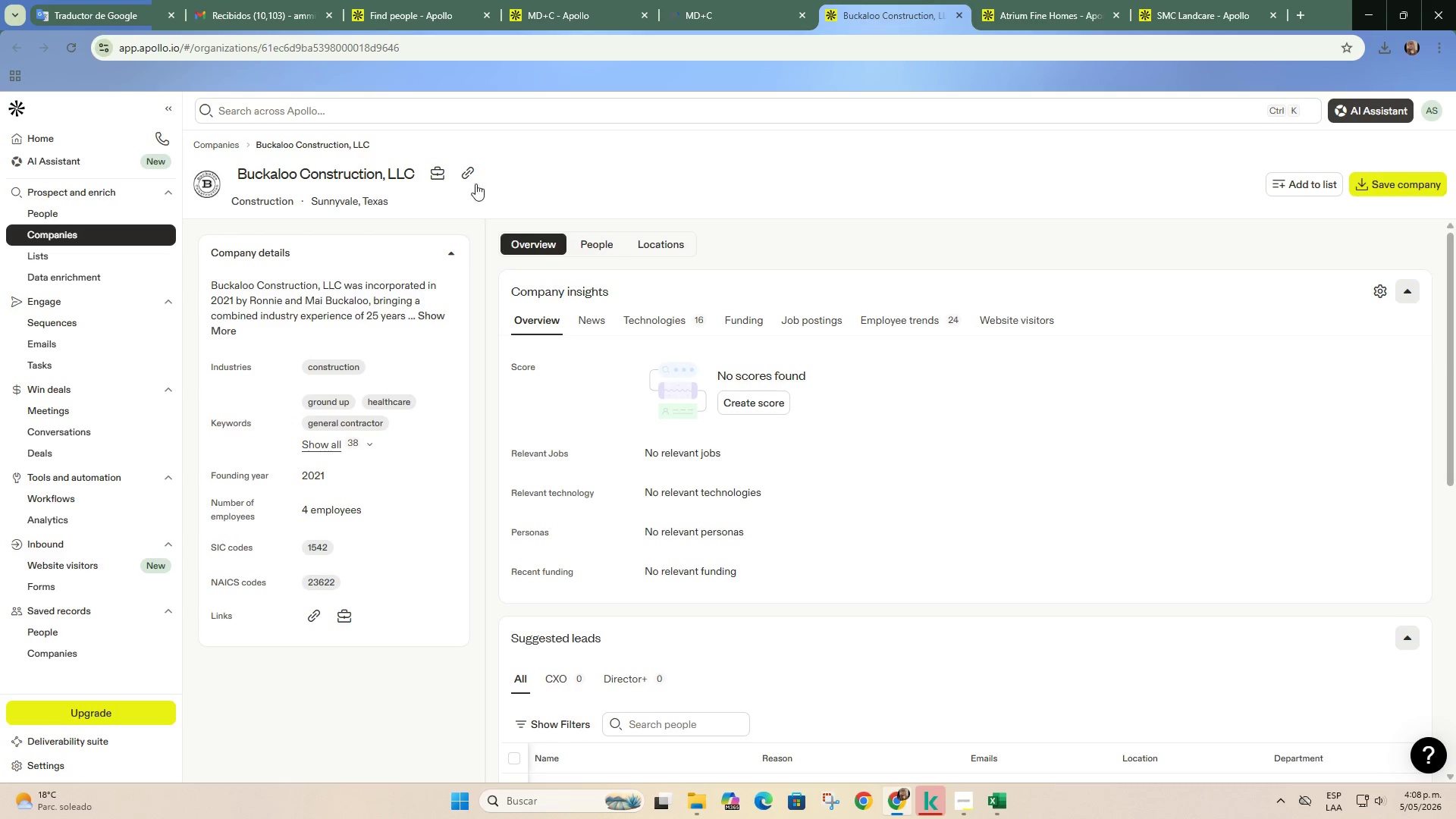 
left_click([471, 179])
 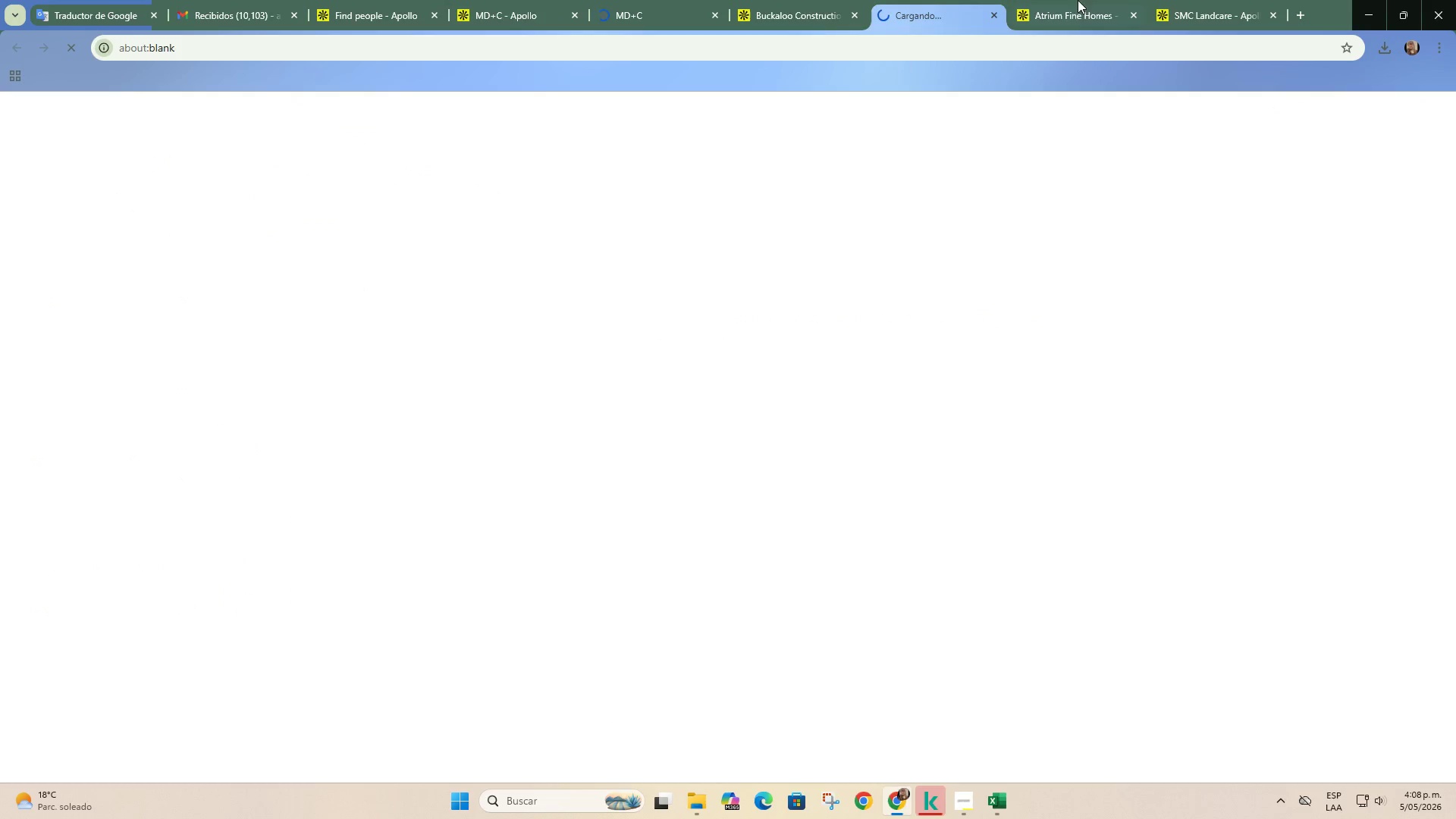 
left_click([1084, 0])
 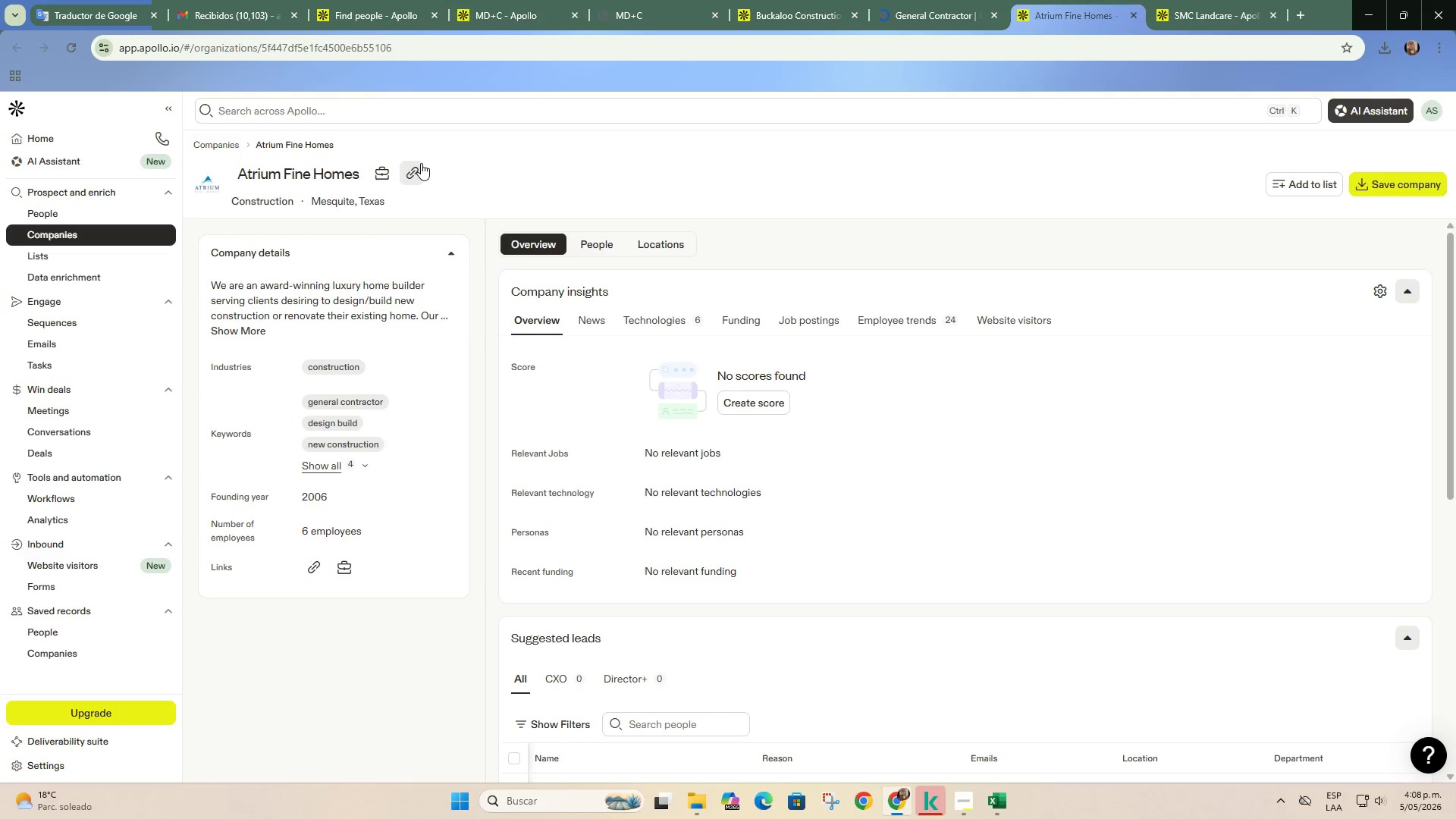 
left_click([421, 165])
 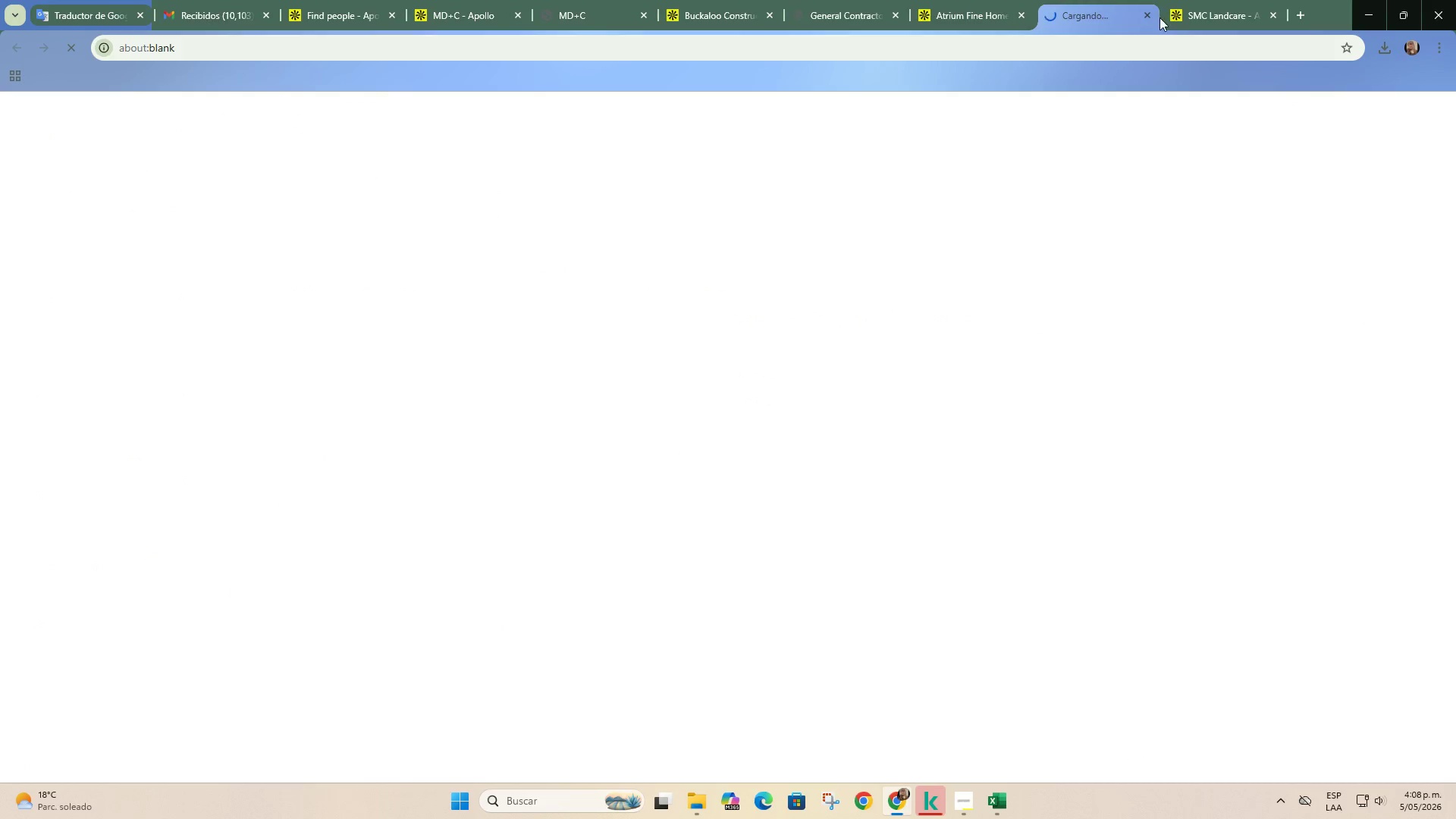 
left_click([1193, 0])
 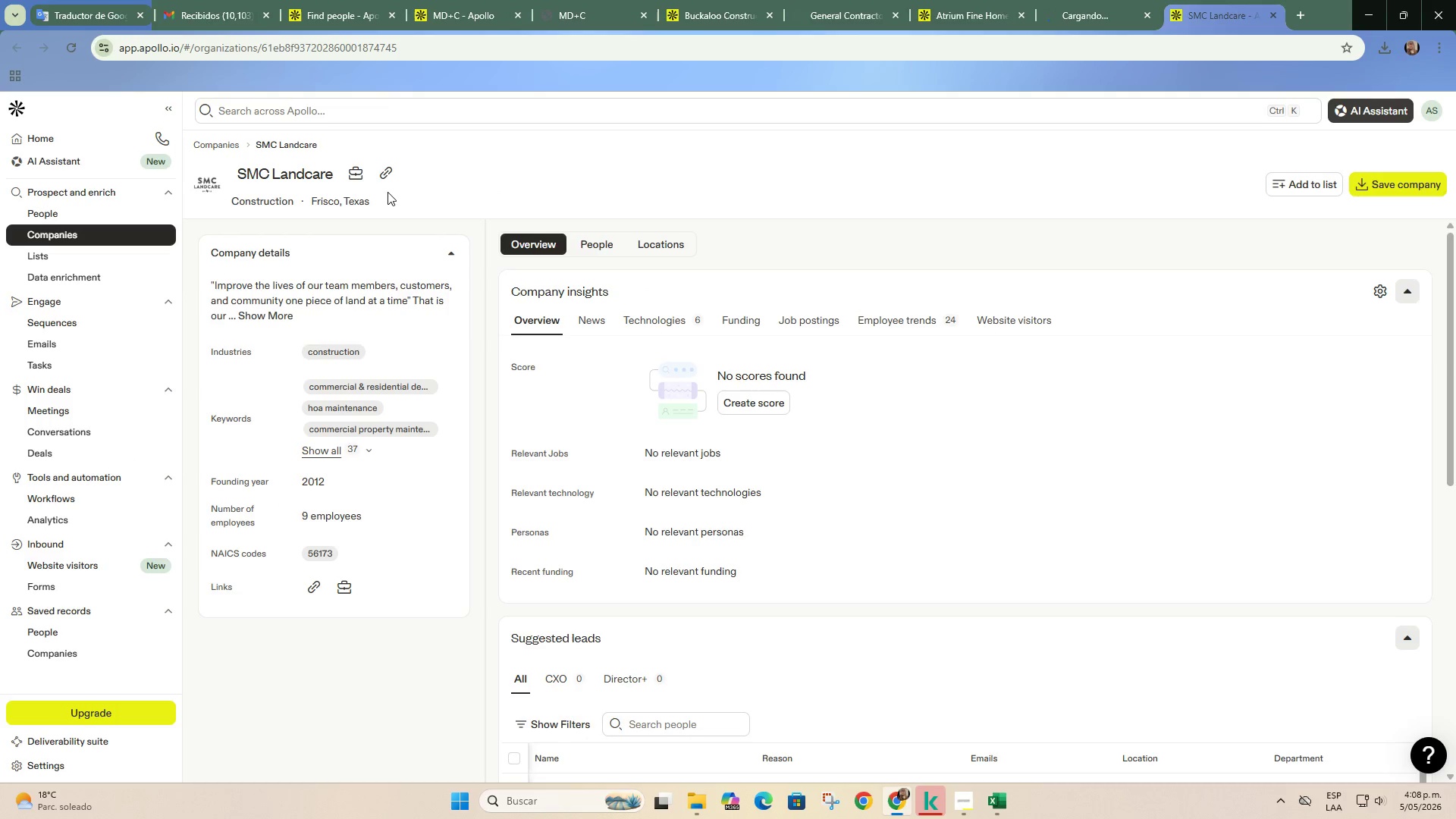 
left_click([384, 179])
 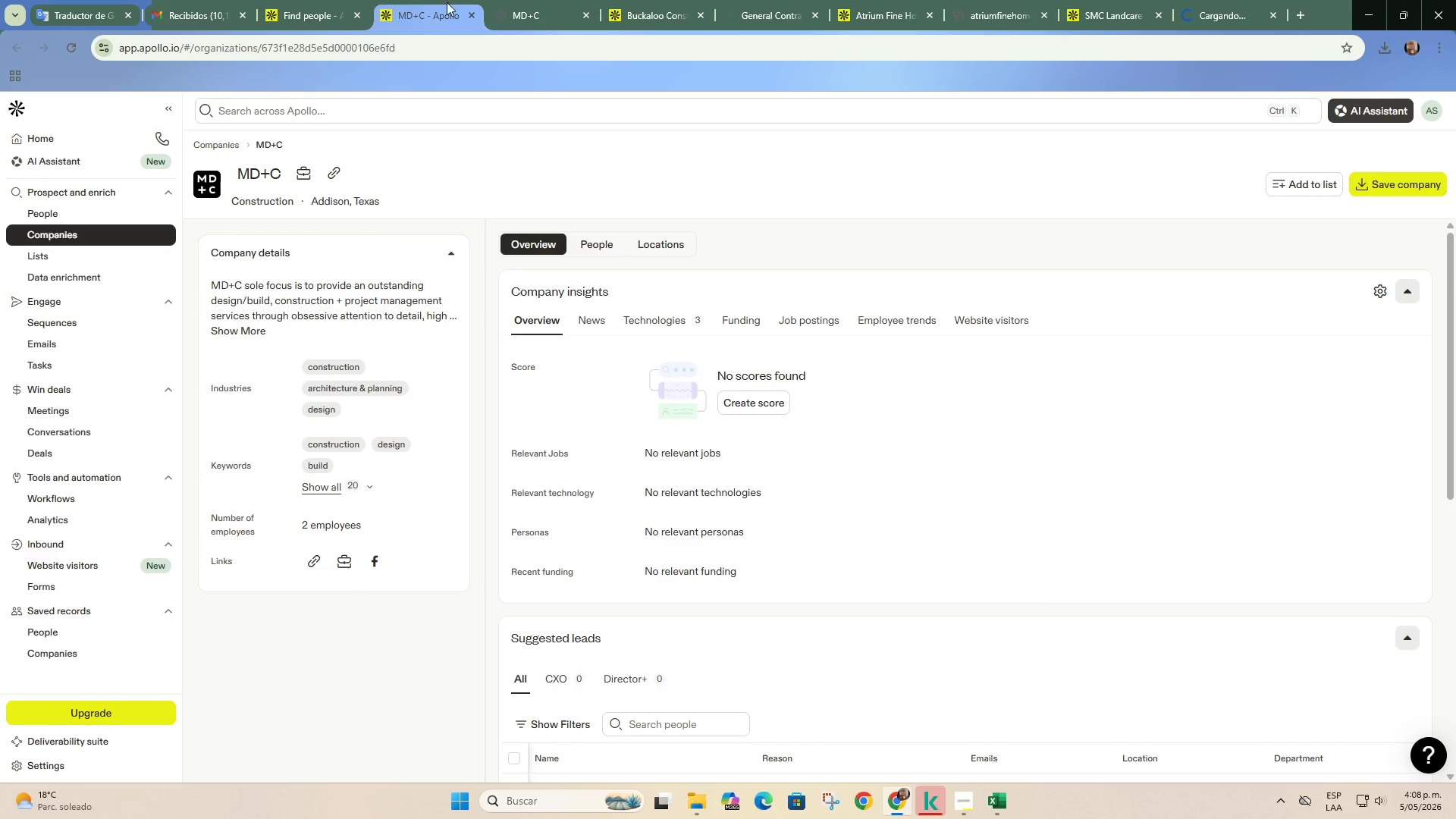 
double_click([536, 0])
 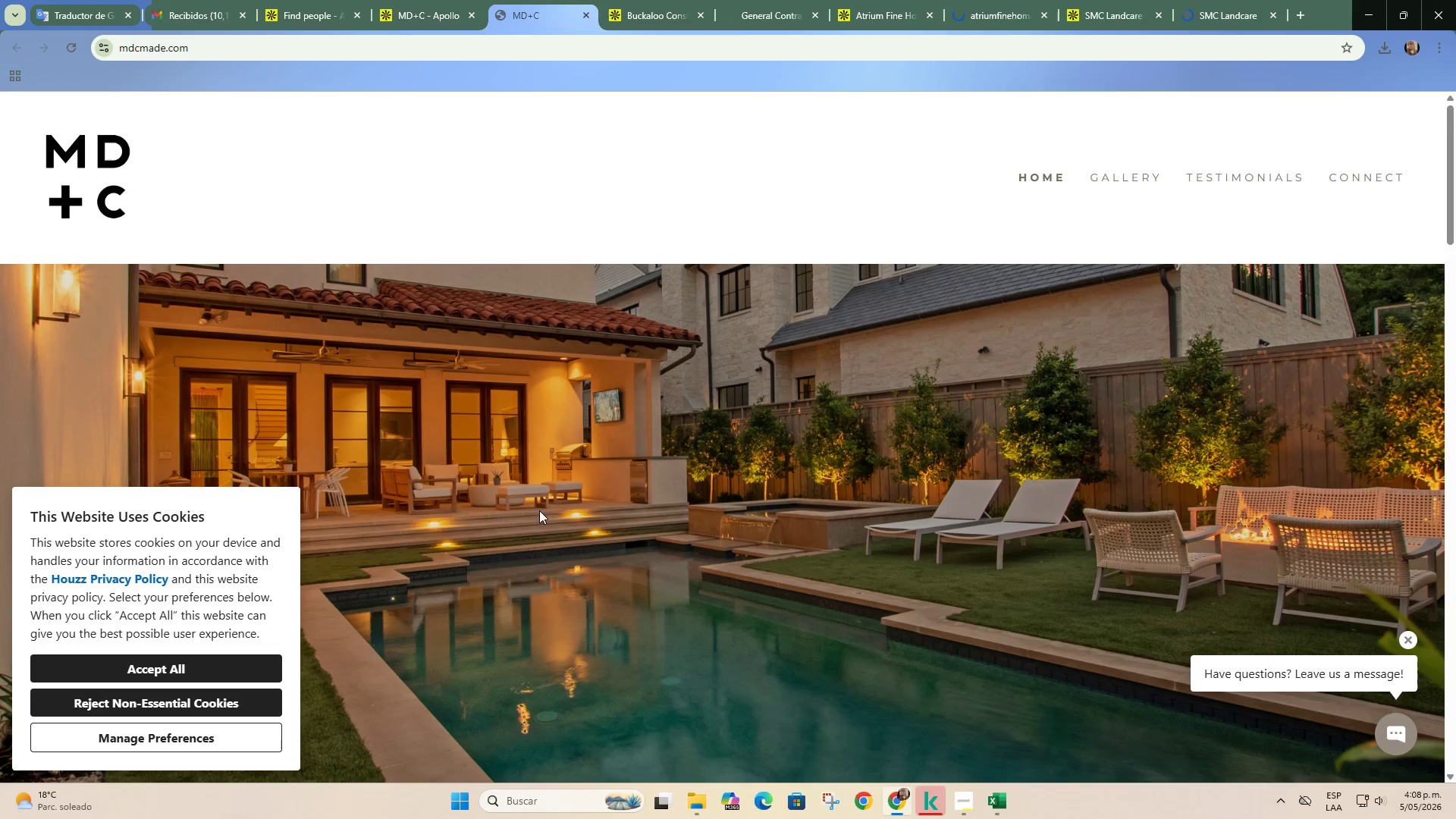 
scroll: coordinate [534, 519], scroll_direction: down, amount: 3.0
 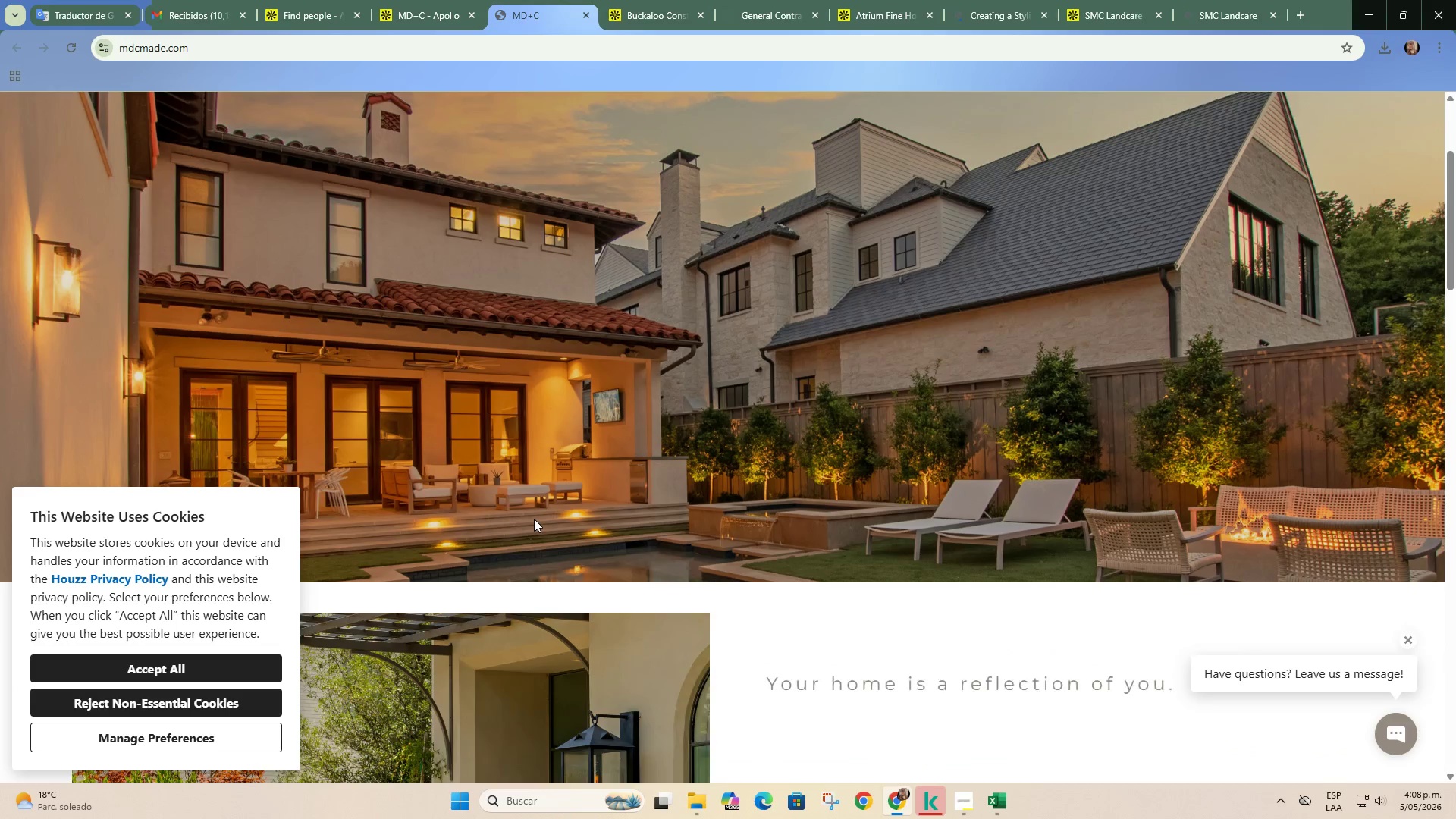 
scroll: coordinate [534, 519], scroll_direction: up, amount: 2.0
 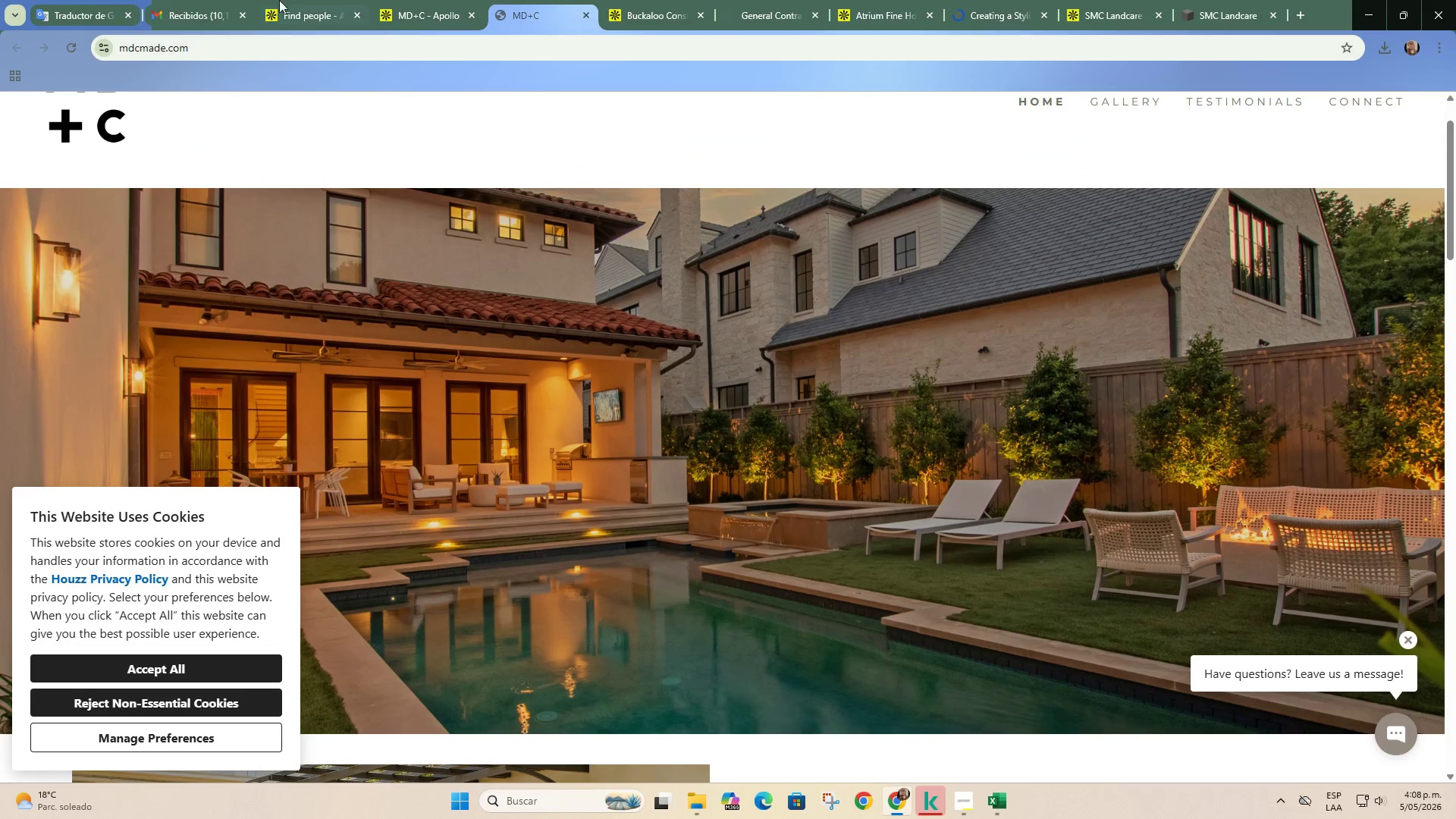 
left_click([296, 0])
 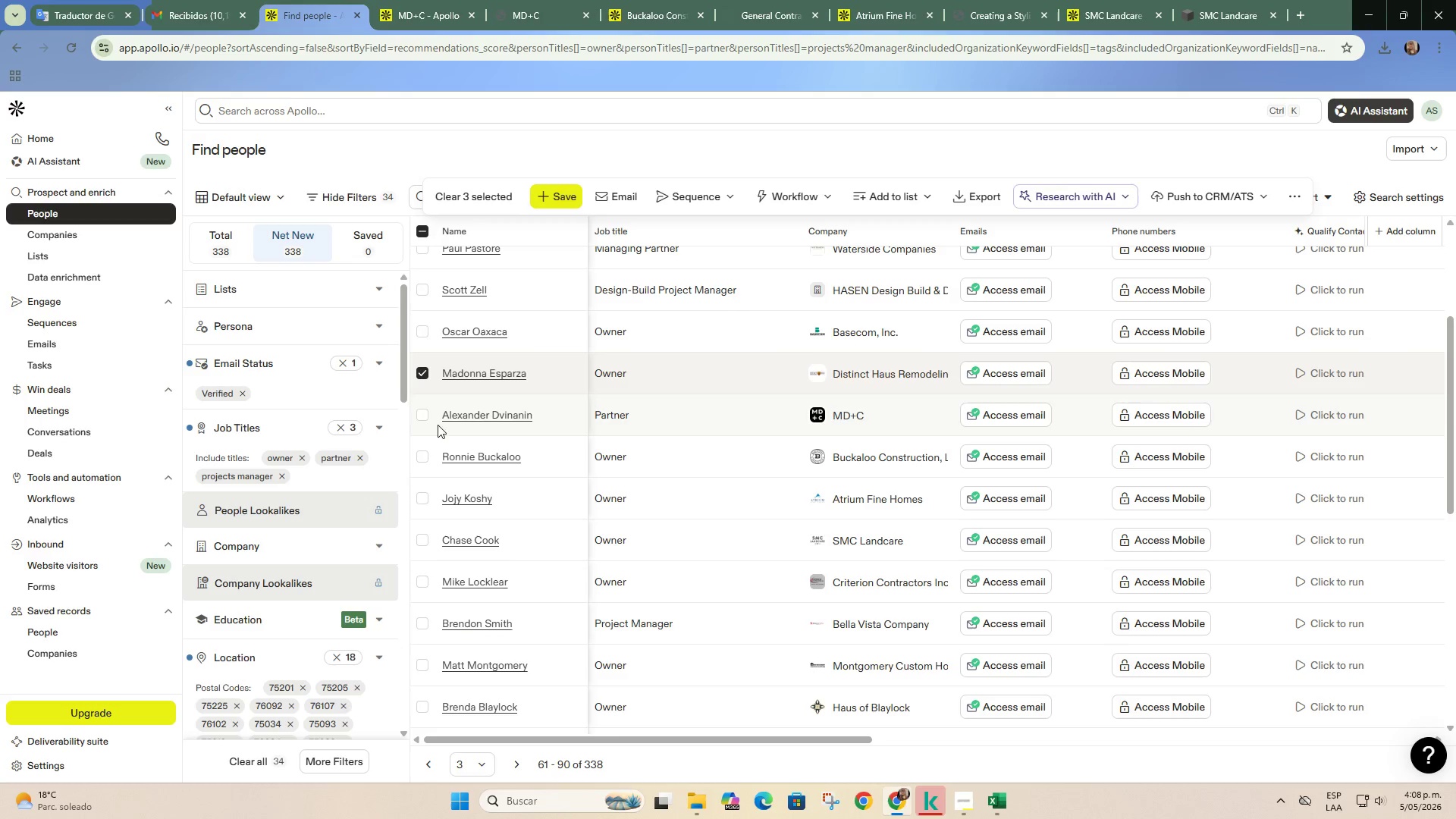 
left_click([419, 416])
 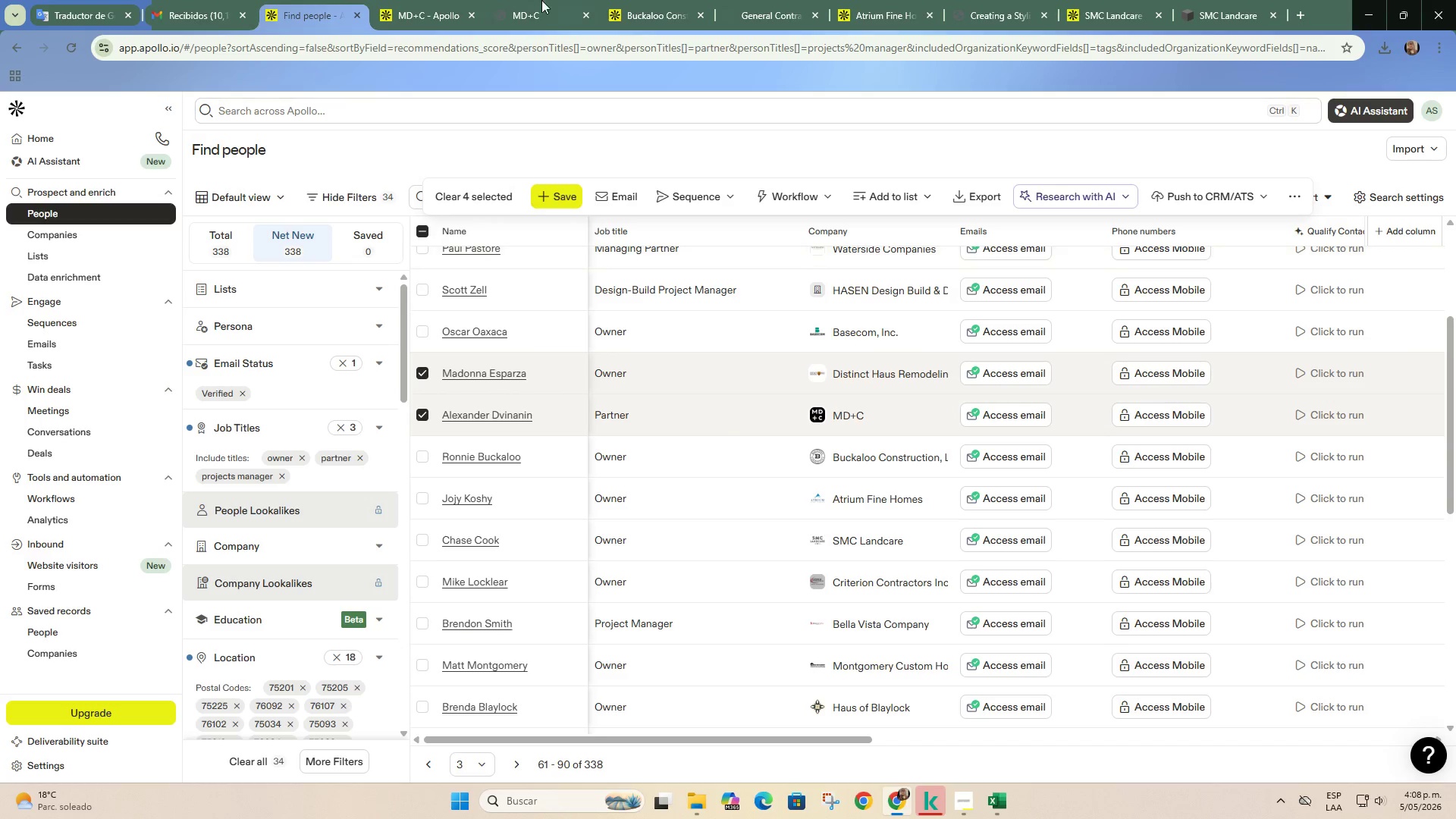 
left_click([557, 0])
 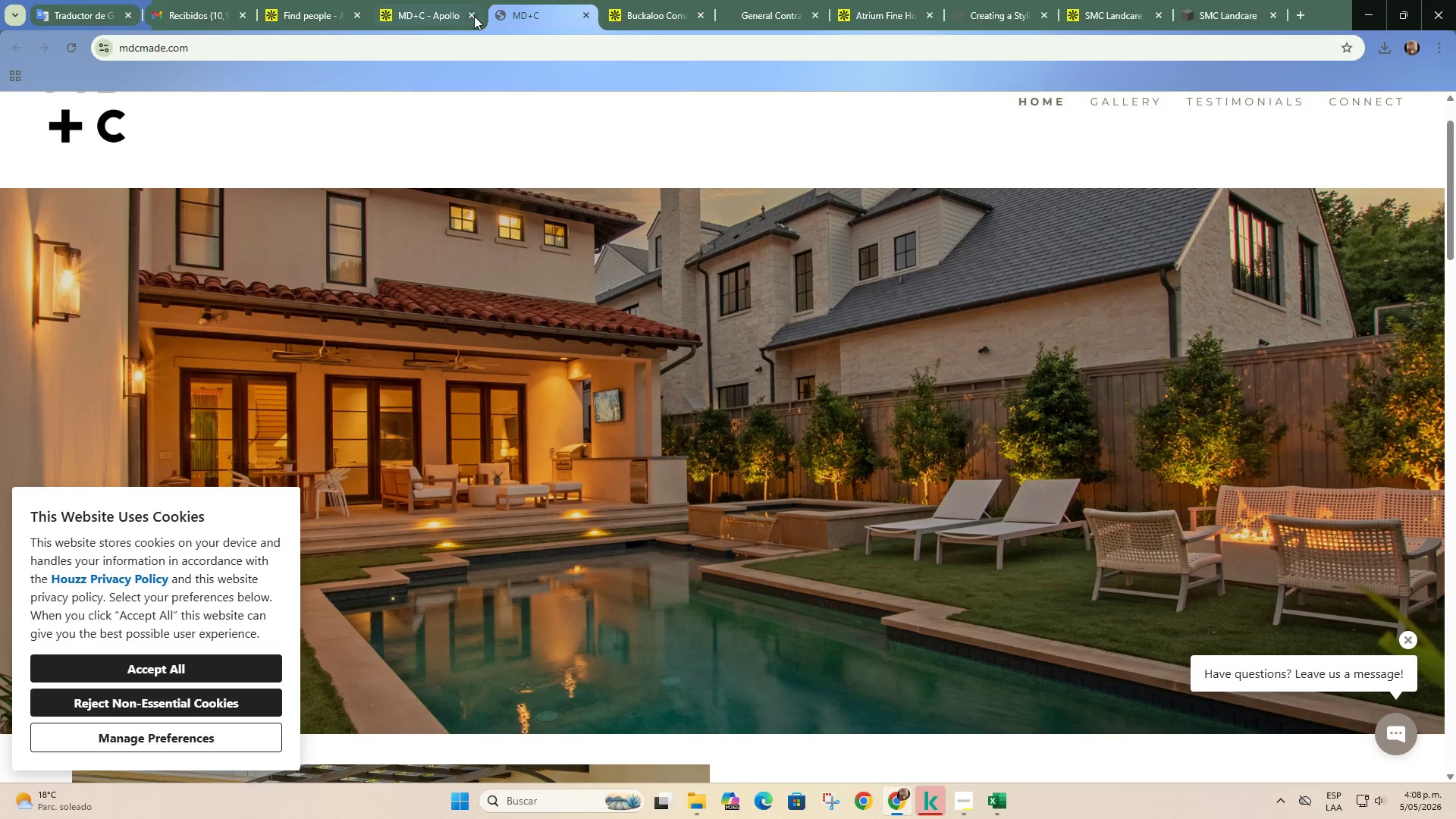 
double_click([474, 14])
 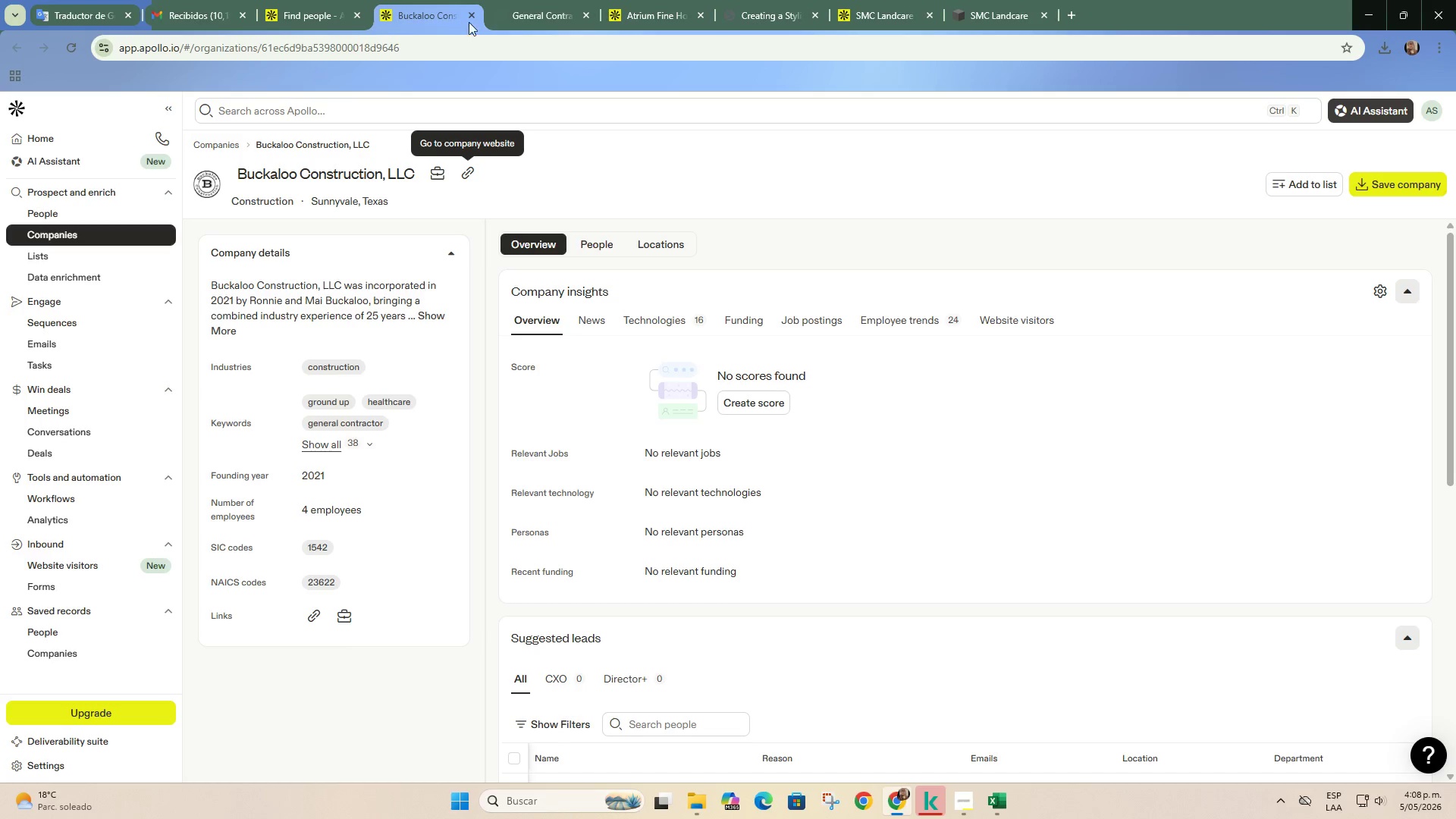 
left_click([523, 14])
 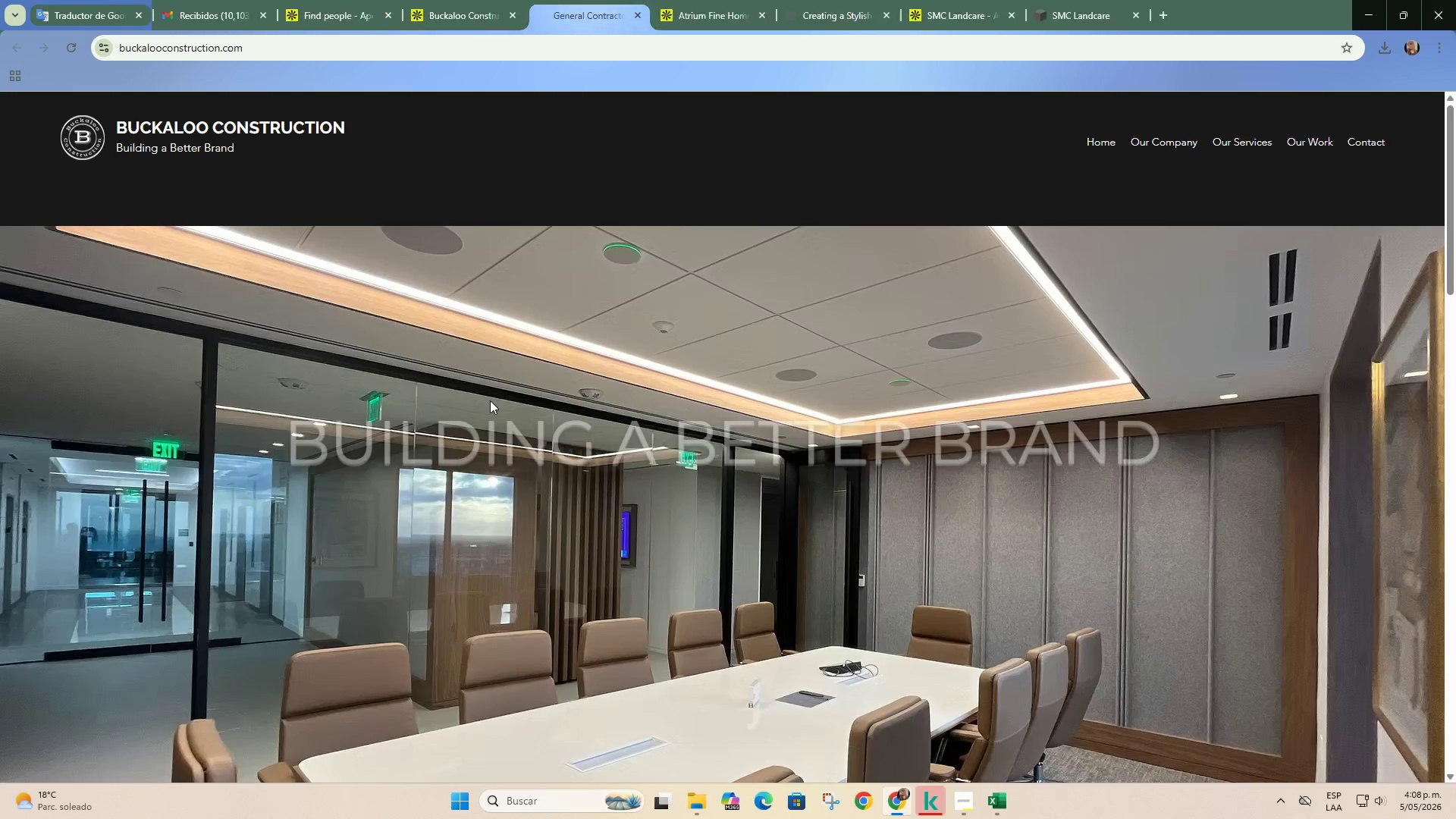 
scroll: coordinate [472, 415], scroll_direction: down, amount: 16.0
 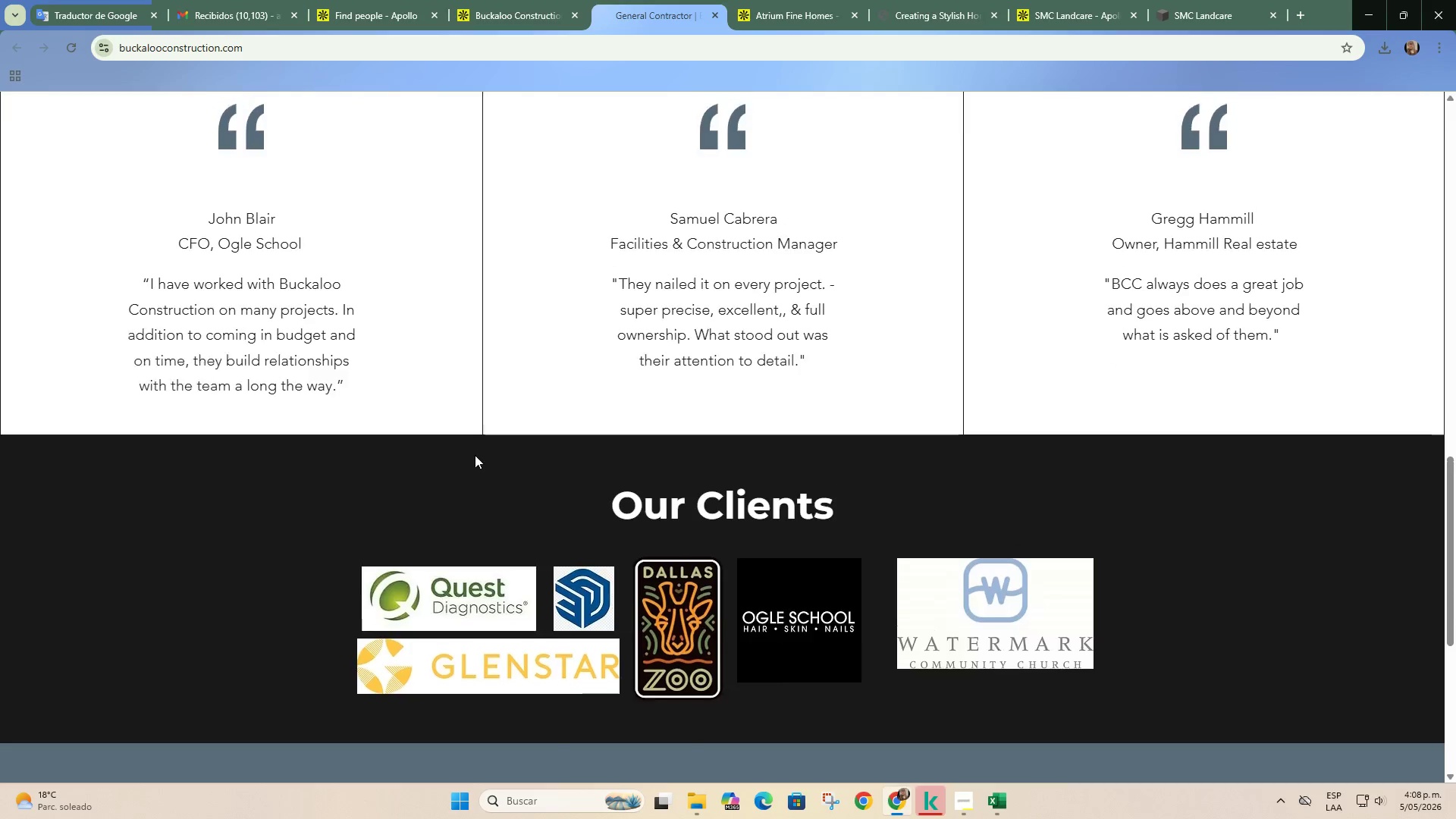 
scroll: coordinate [475, 455], scroll_direction: up, amount: 23.0
 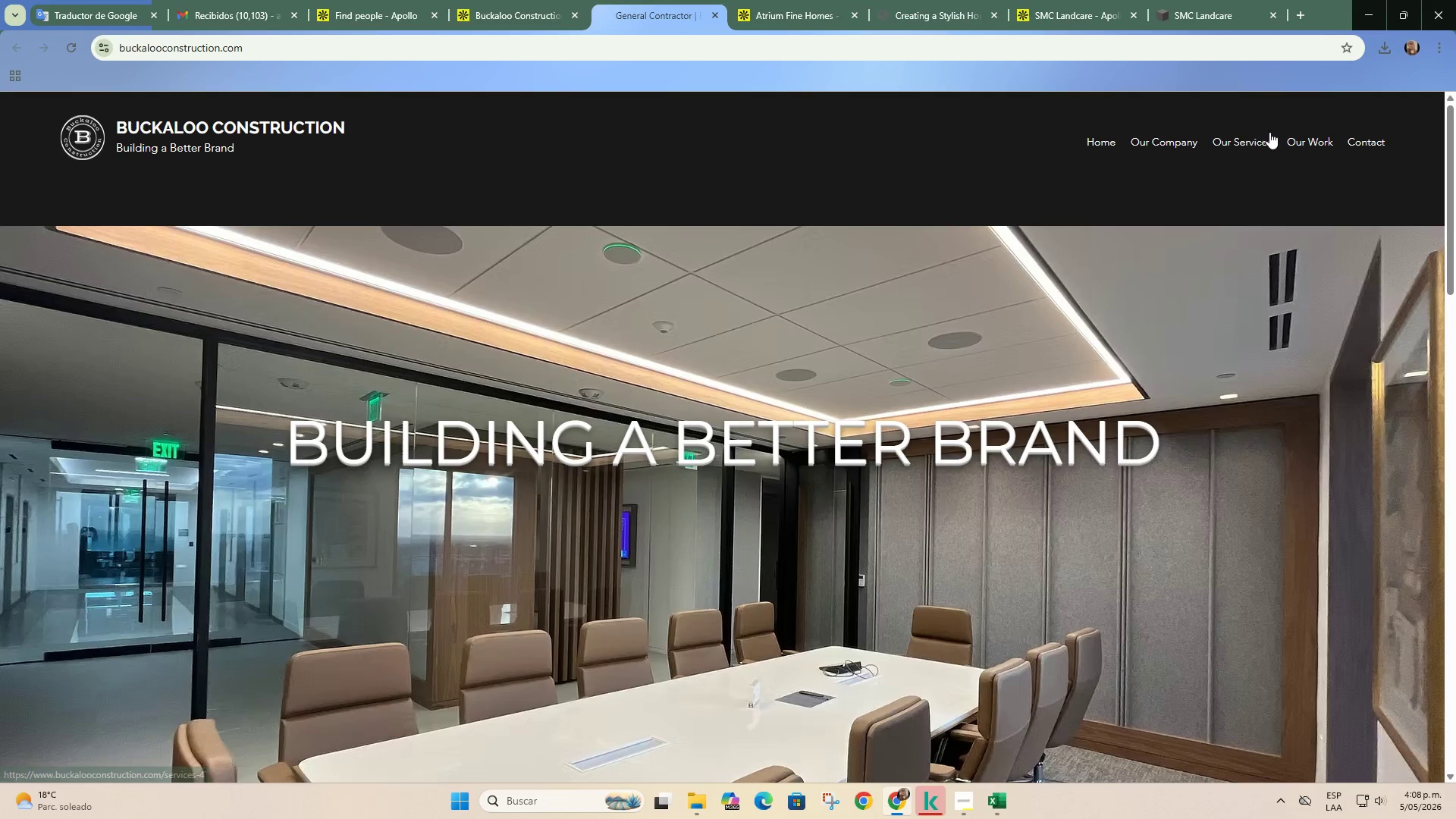 
left_click([1261, 140])
 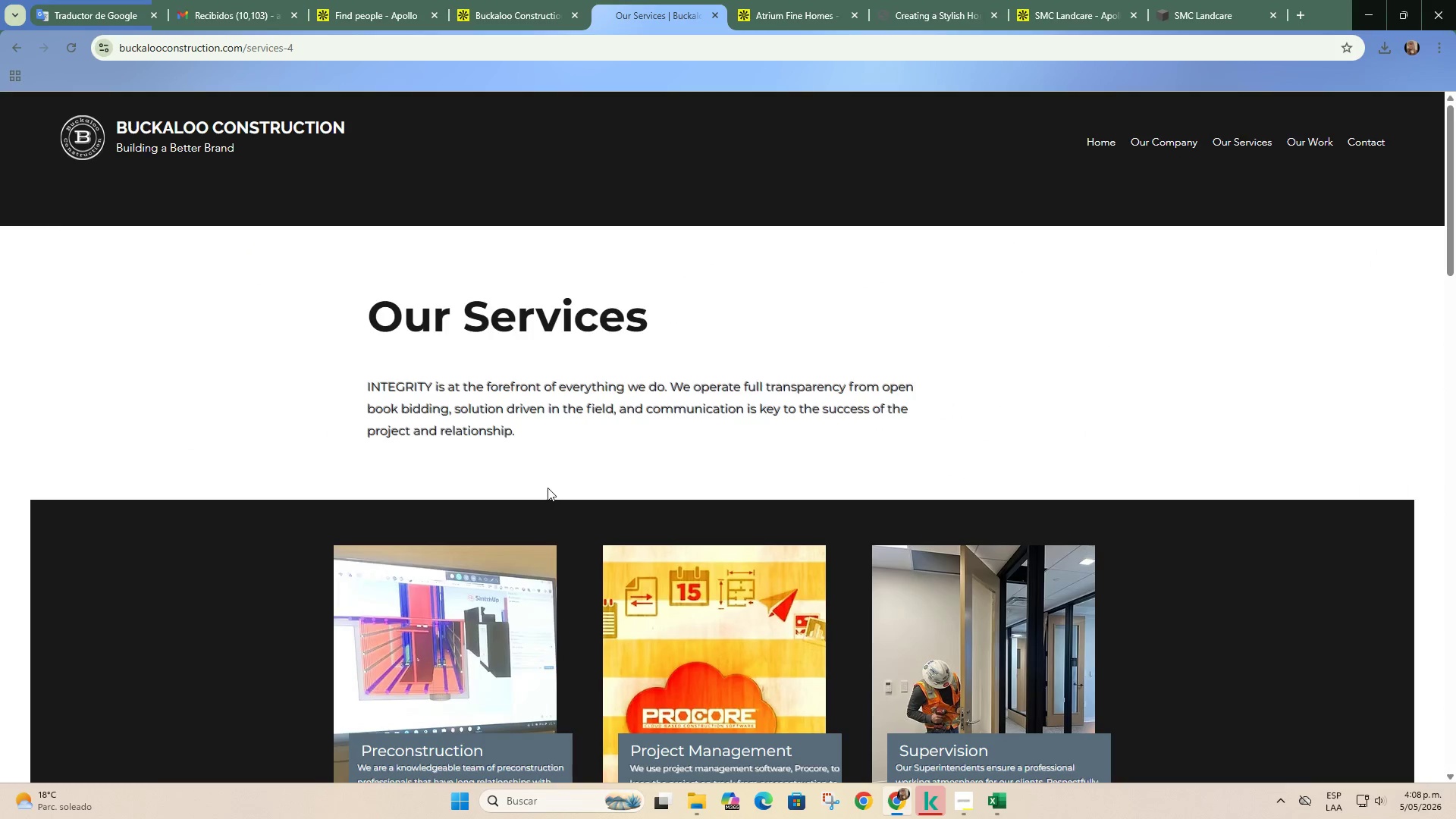 
scroll: coordinate [443, 520], scroll_direction: down, amount: 10.0
 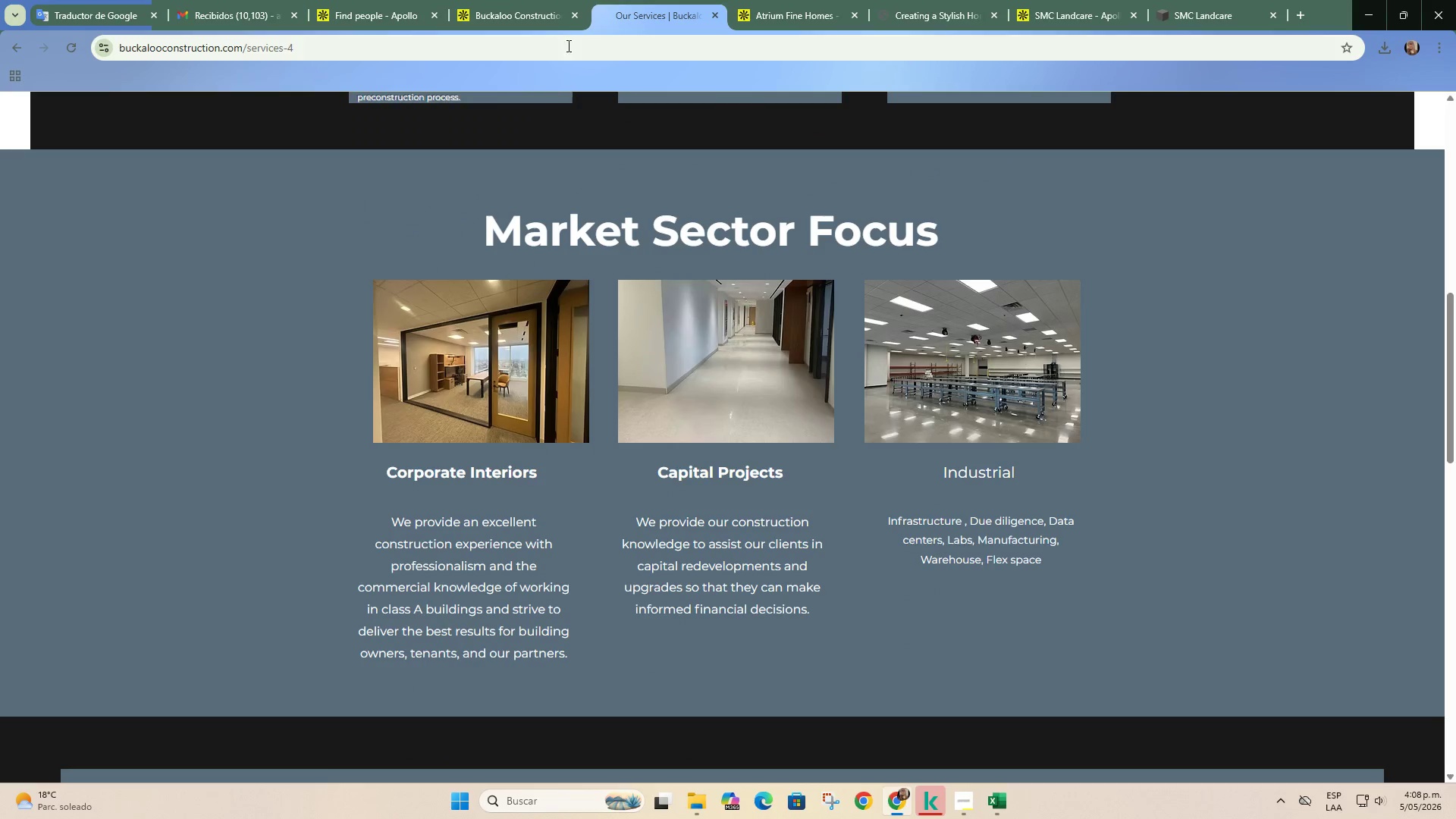 
left_click([552, 0])
 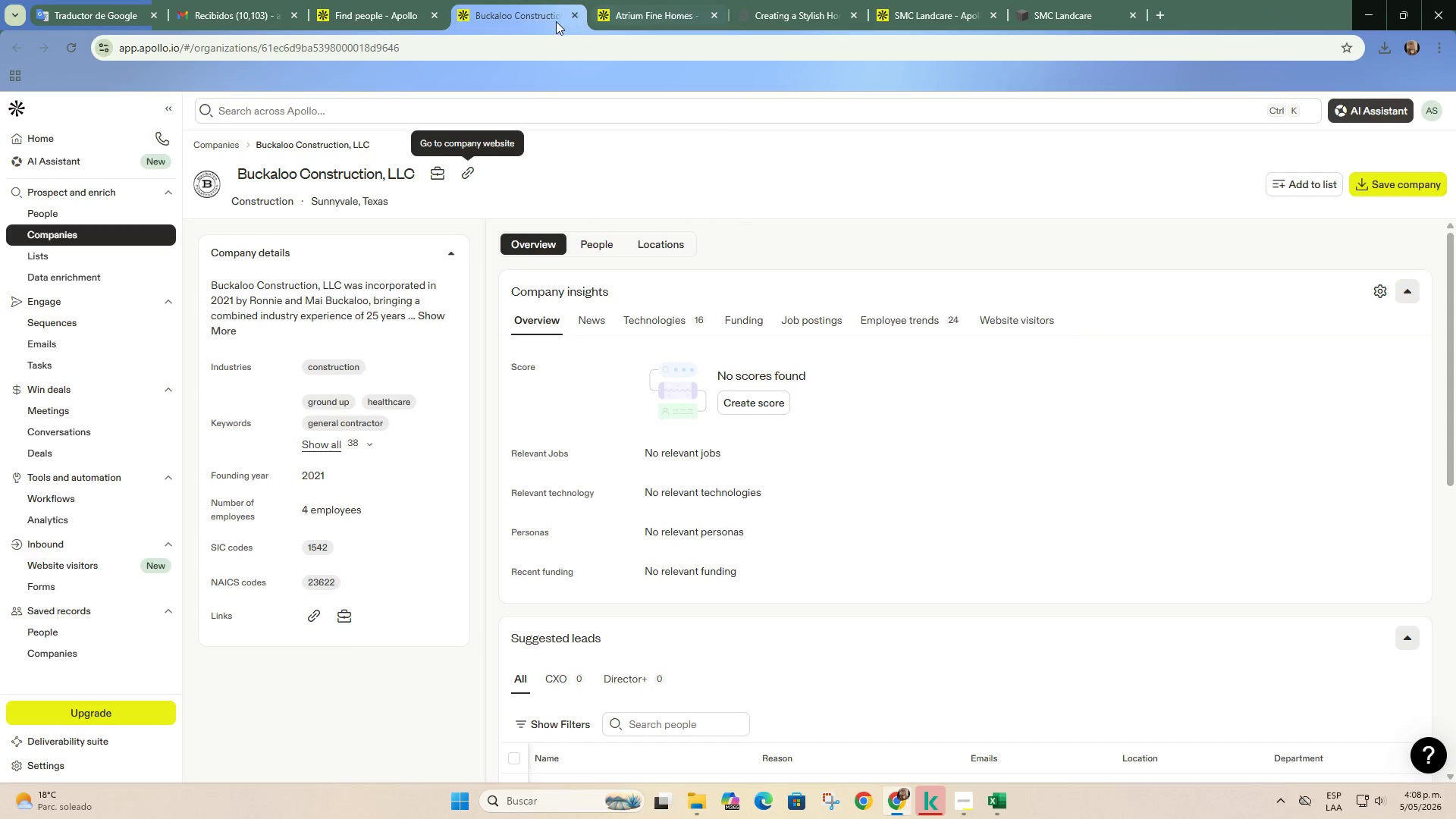 
left_click([574, 12])
 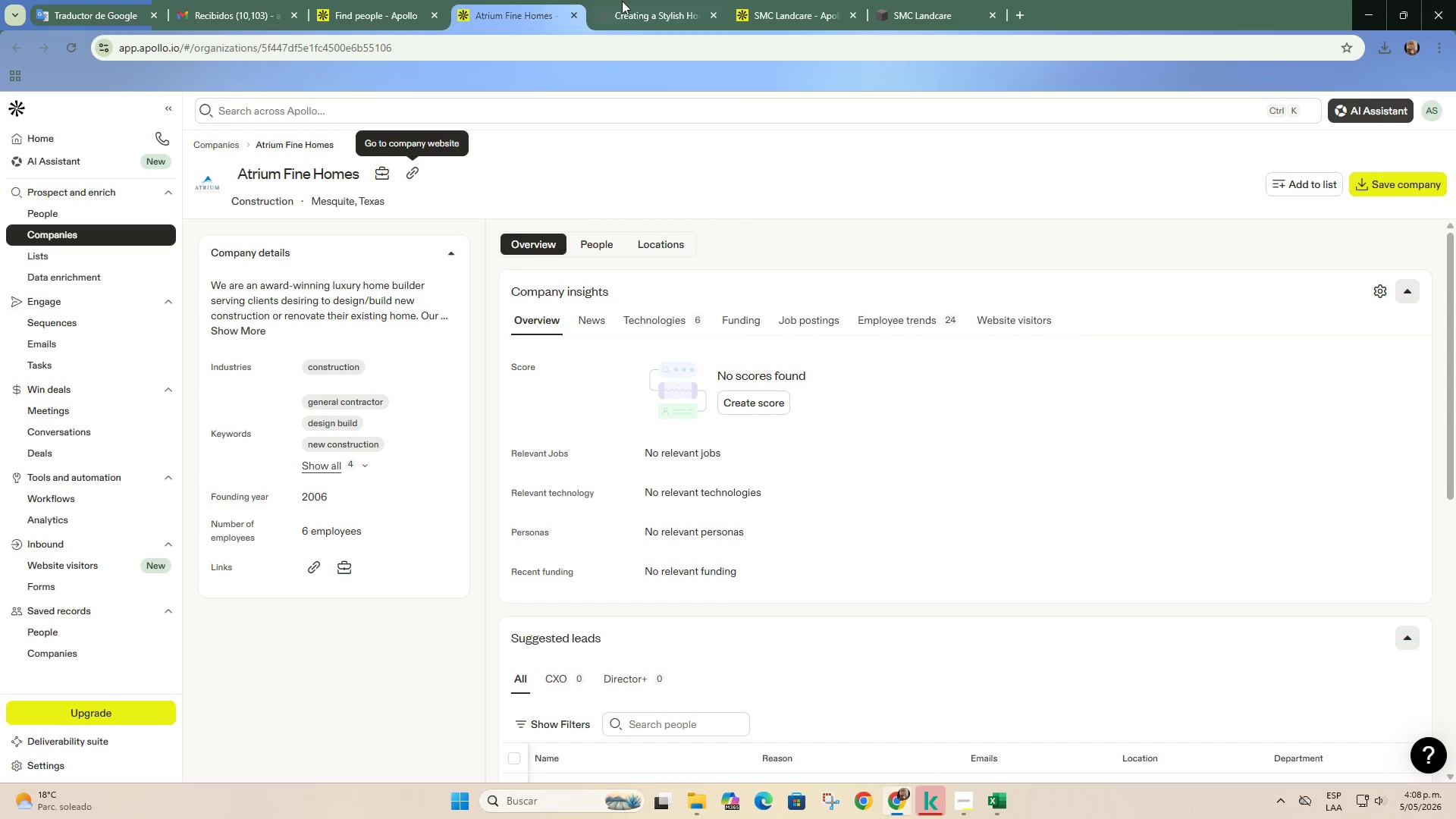 
left_click([622, 1])
 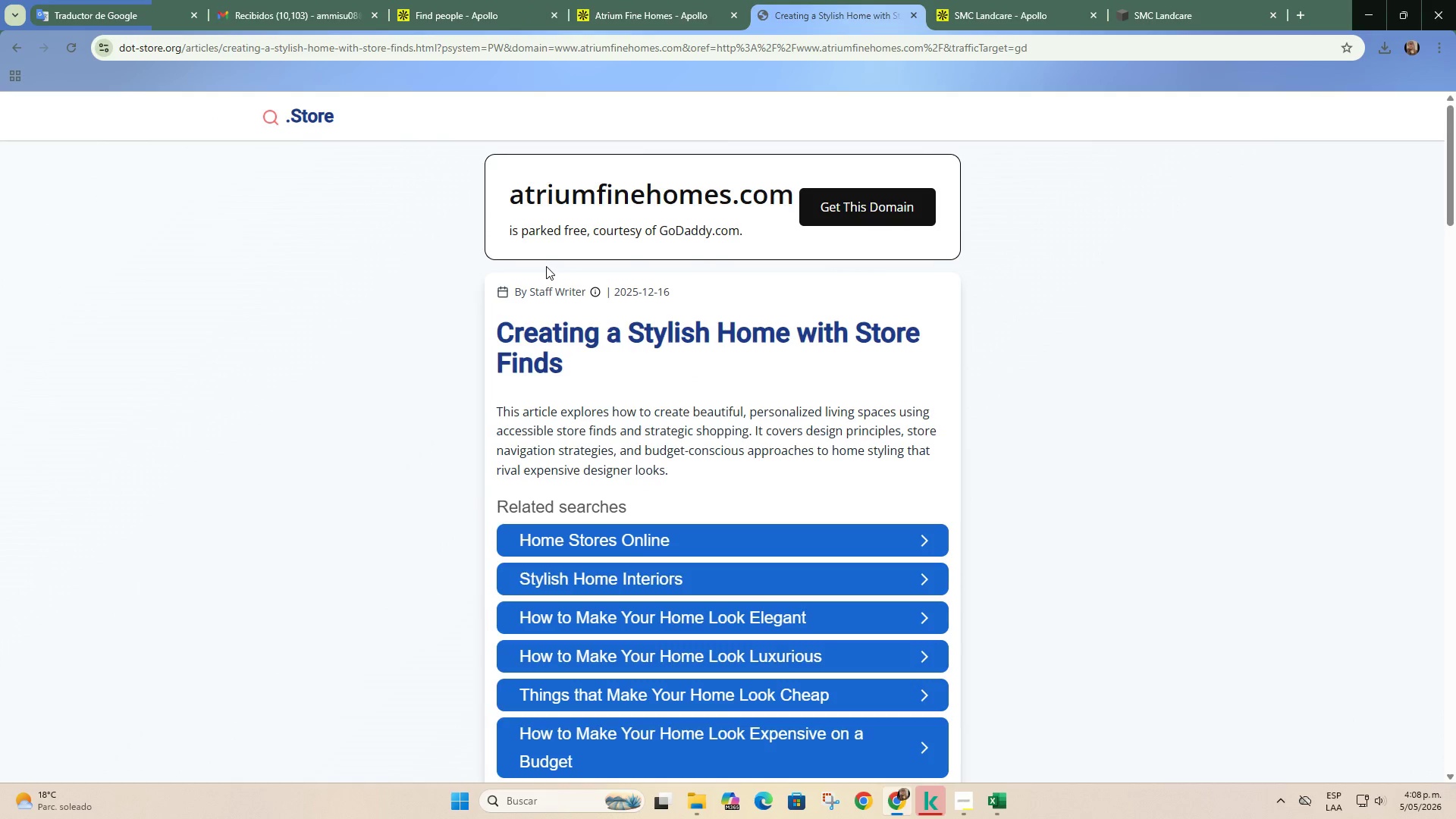 
scroll: coordinate [544, 268], scroll_direction: down, amount: 4.0
 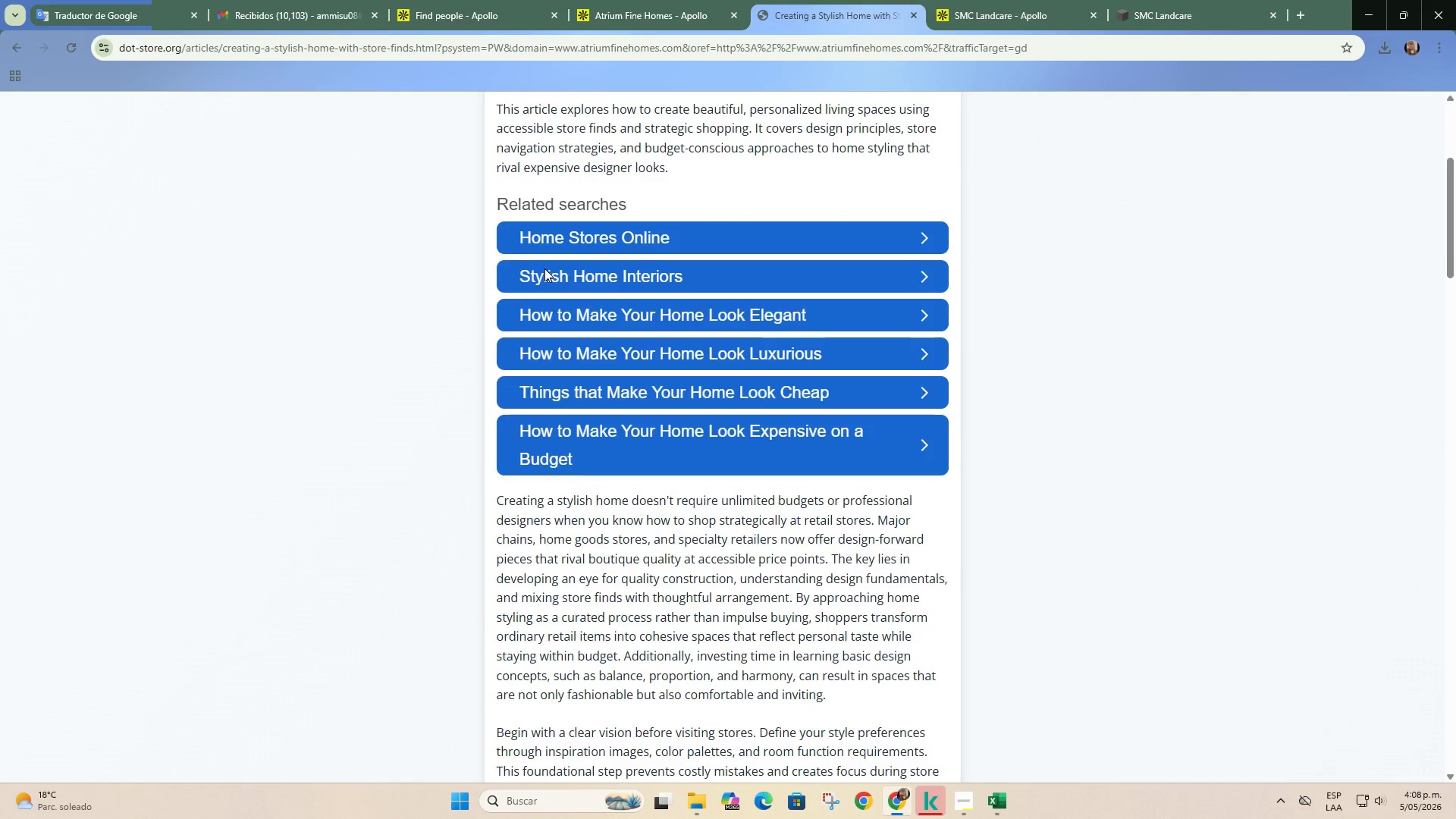 
scroll: coordinate [544, 268], scroll_direction: up, amount: 2.0
 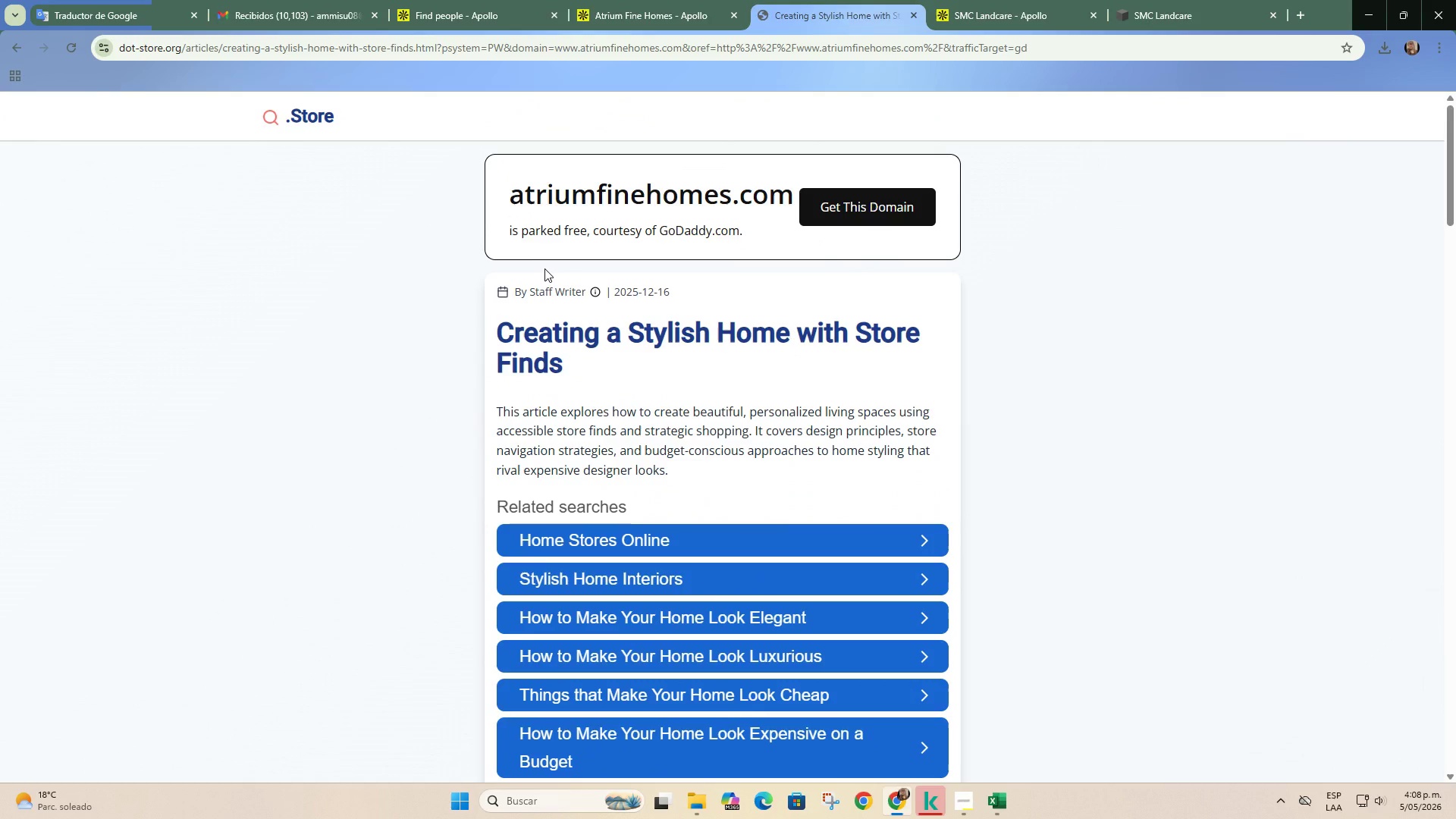 
scroll: coordinate [544, 268], scroll_direction: down, amount: 19.0
 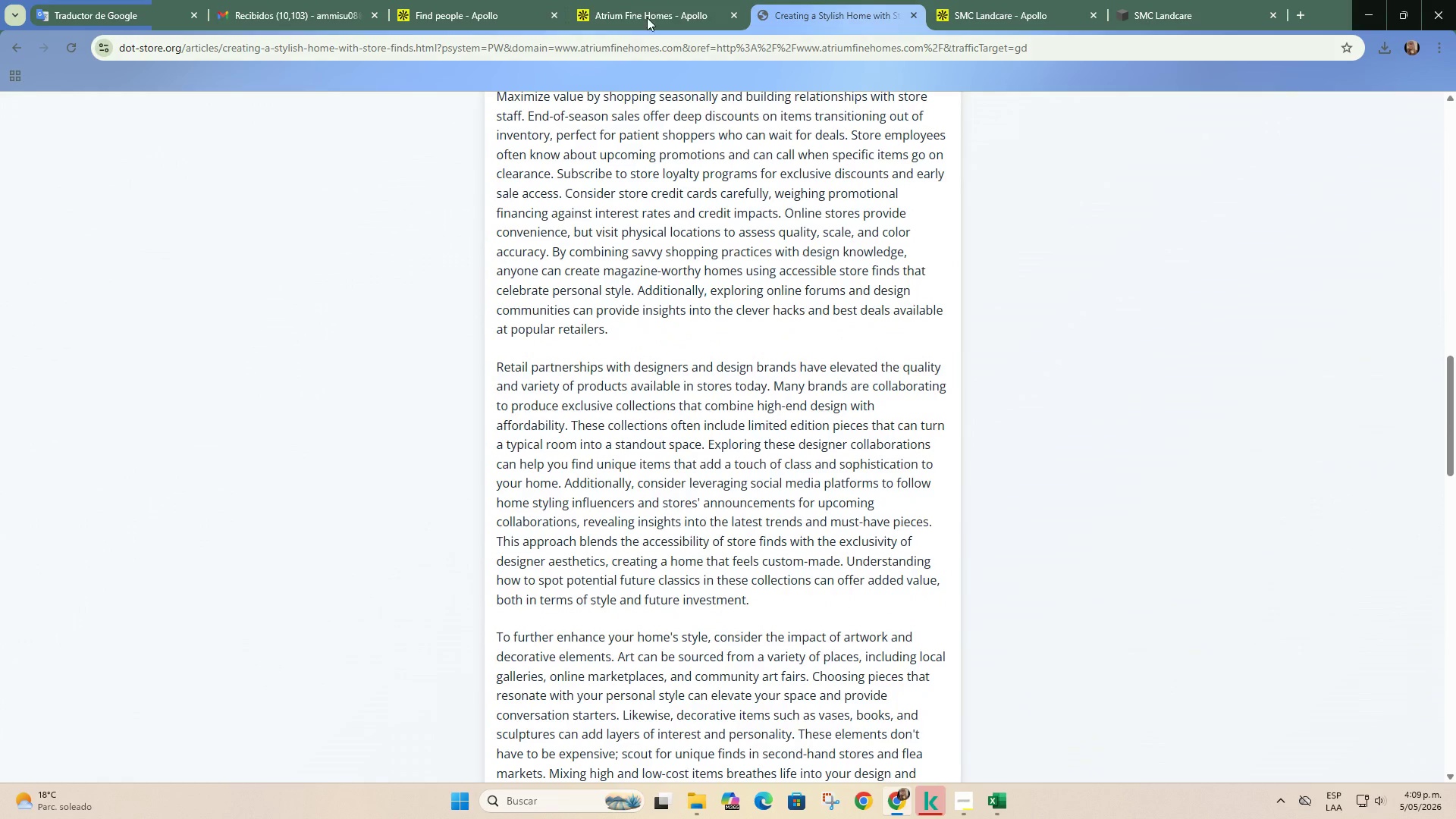 
left_click([648, 14])
 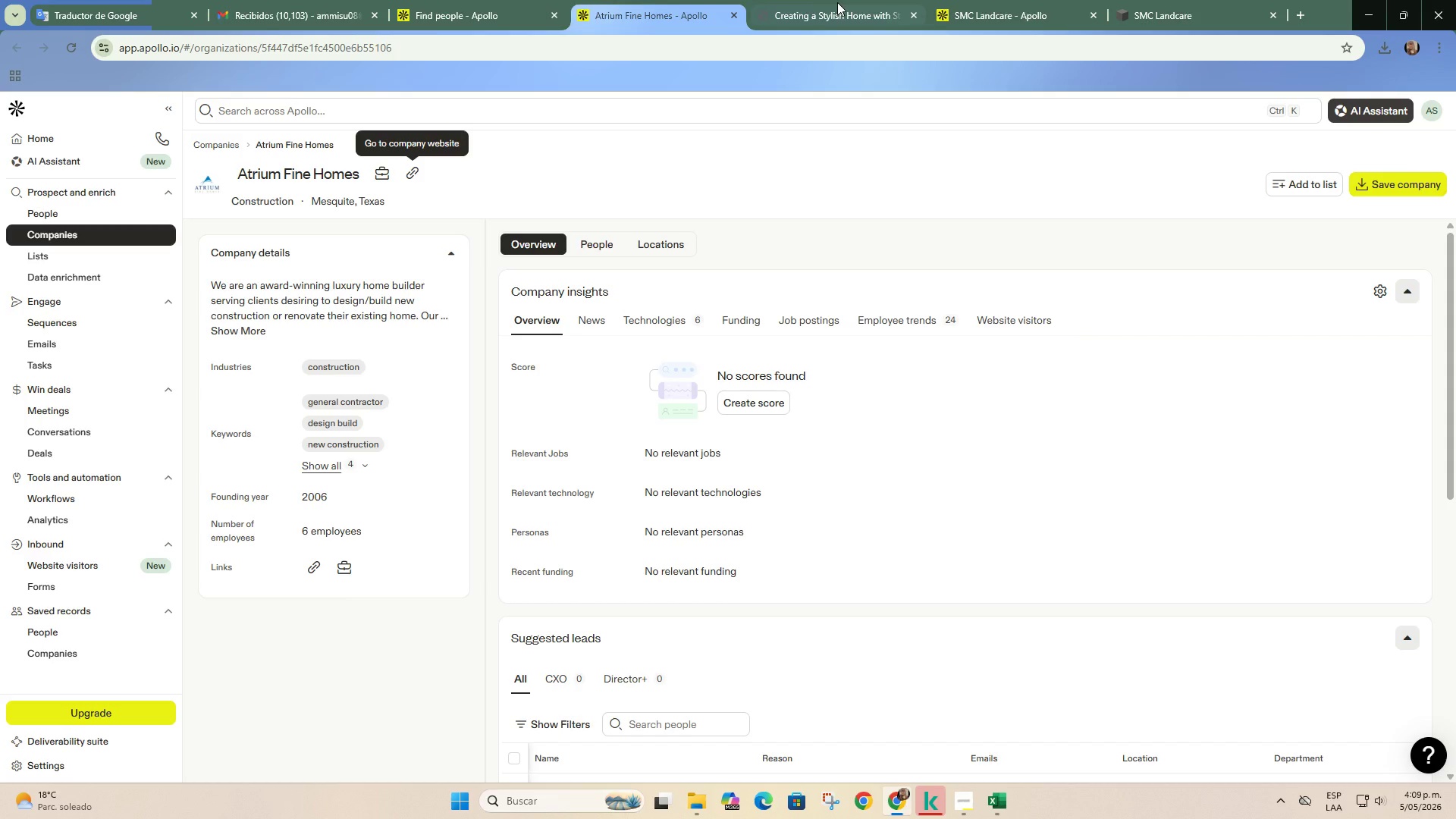 
left_click([837, 2])
 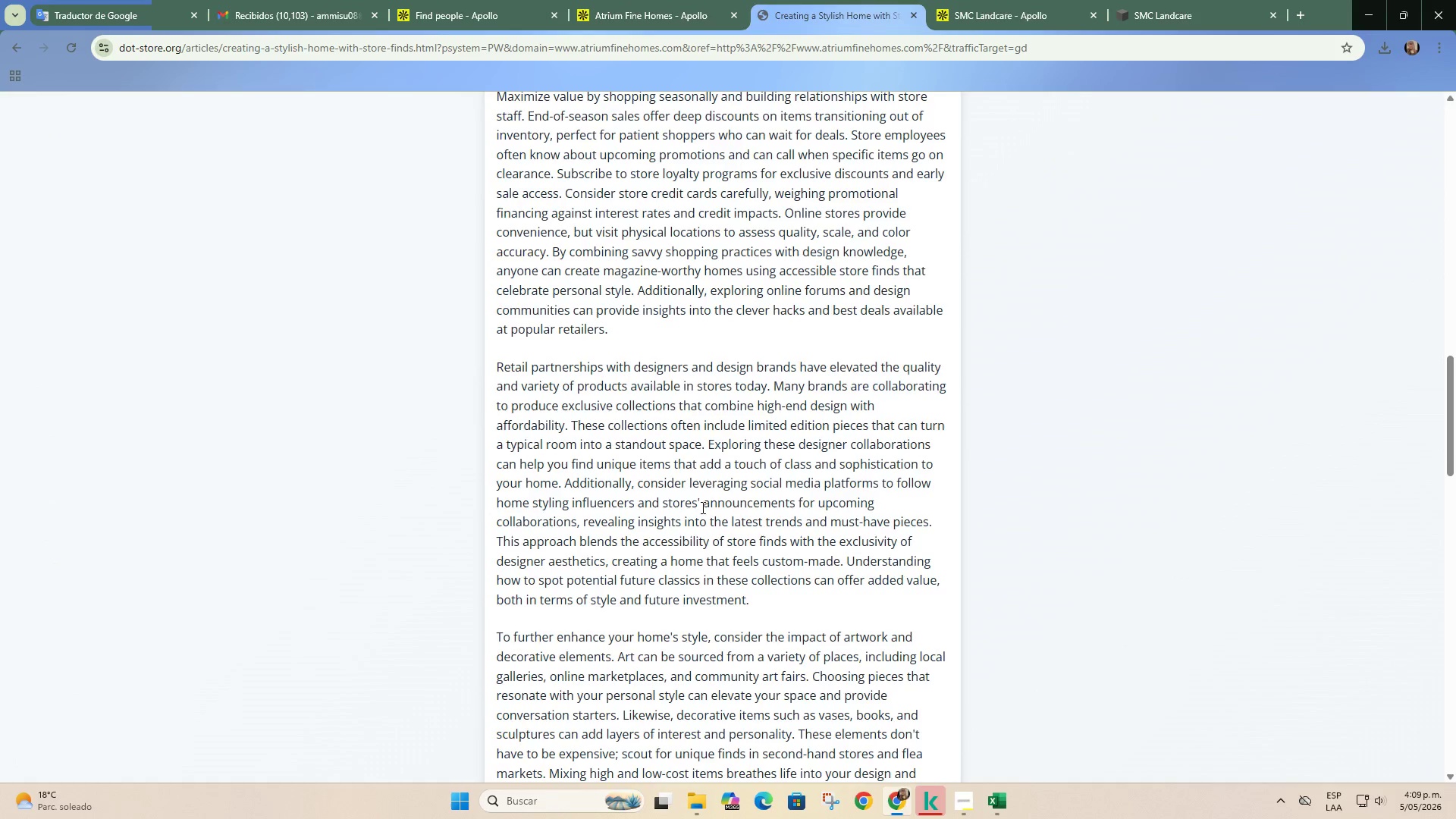 
scroll: coordinate [692, 507], scroll_direction: up, amount: 10.0
 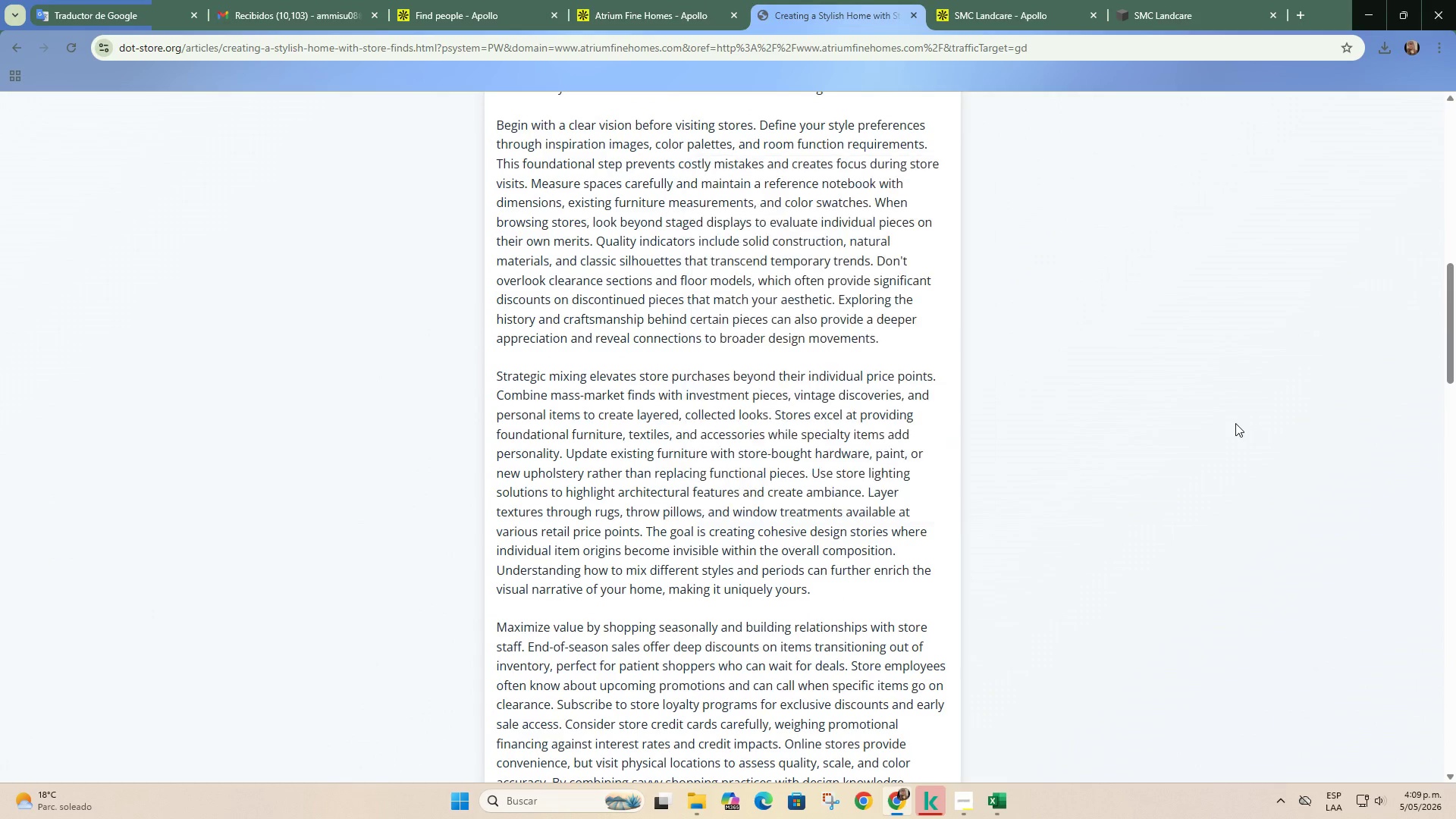 
left_click_drag(start_coordinate=[1235, 423], to_coordinate=[1231, 422])
 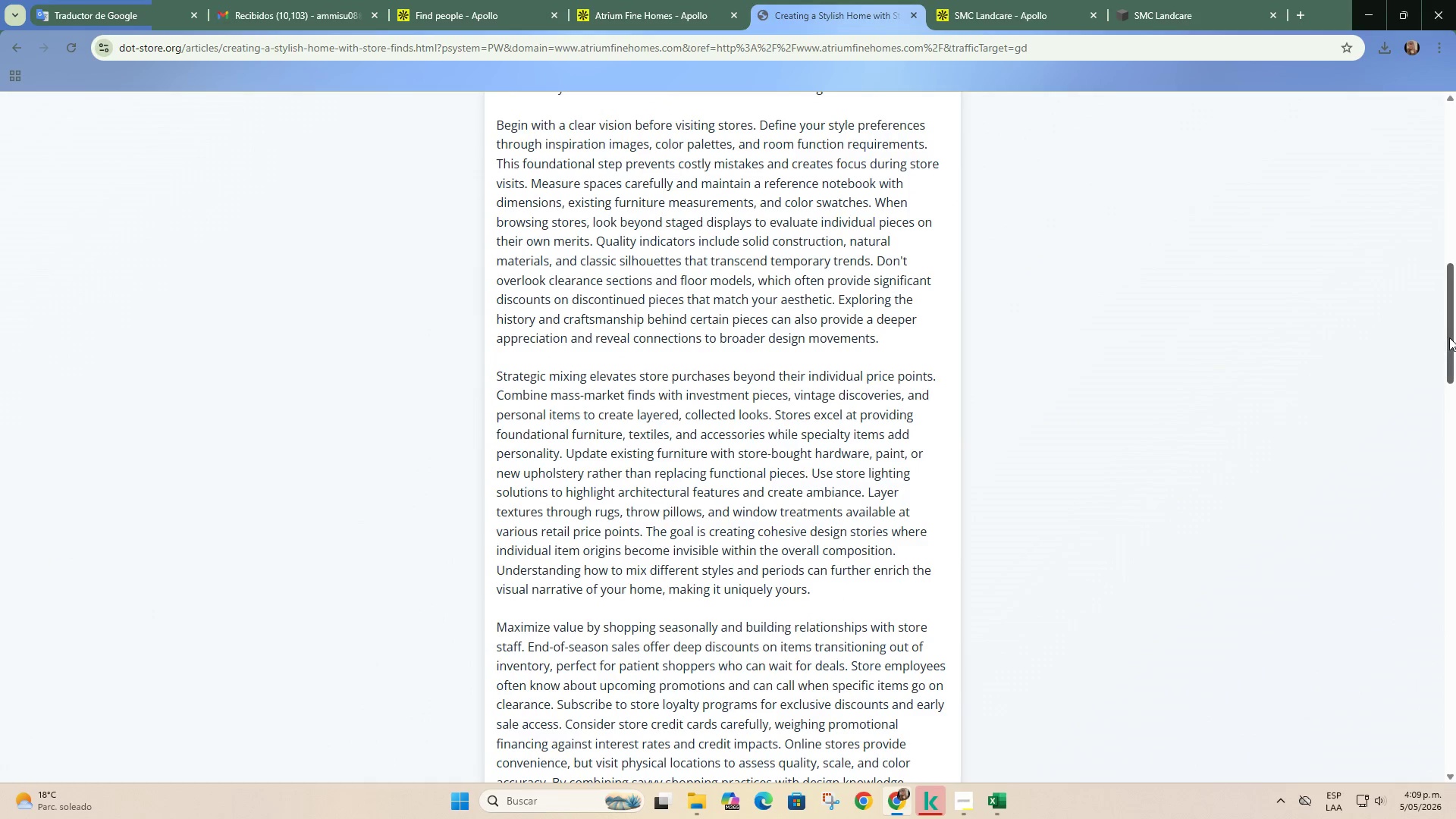 
left_click_drag(start_coordinate=[1449, 337], to_coordinate=[1455, 123])
 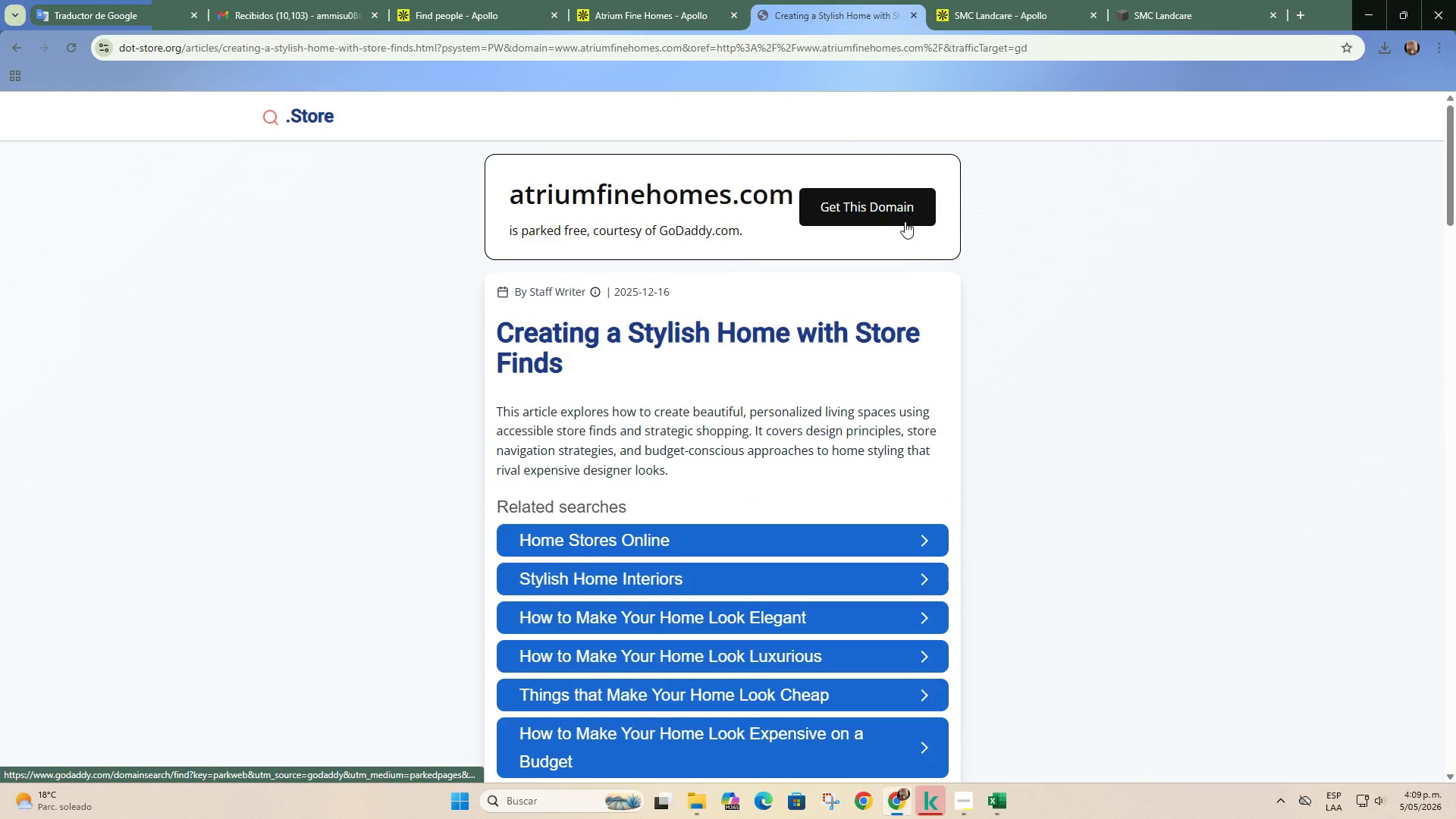 
left_click([905, 221])
 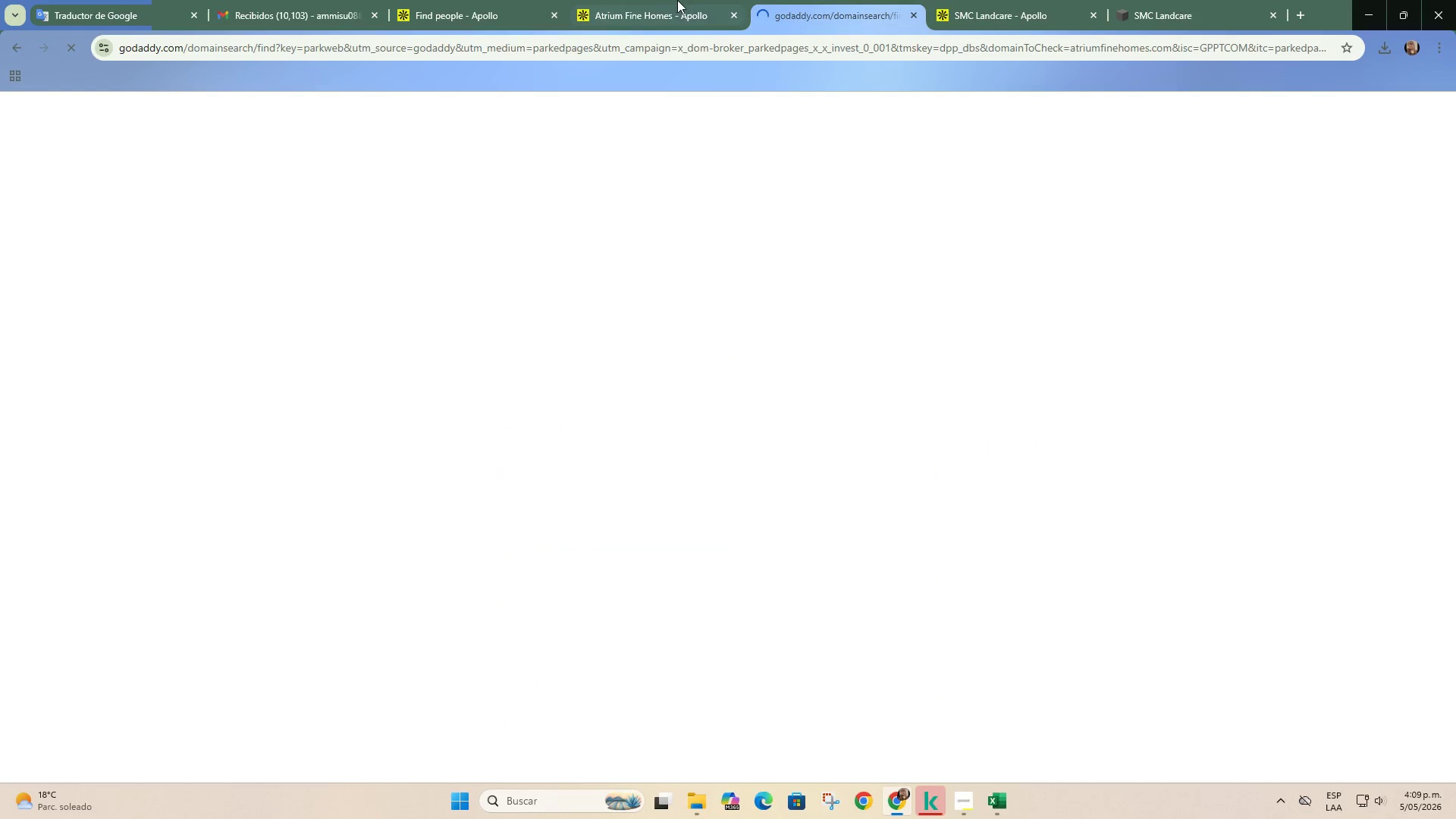 
left_click([910, 17])
 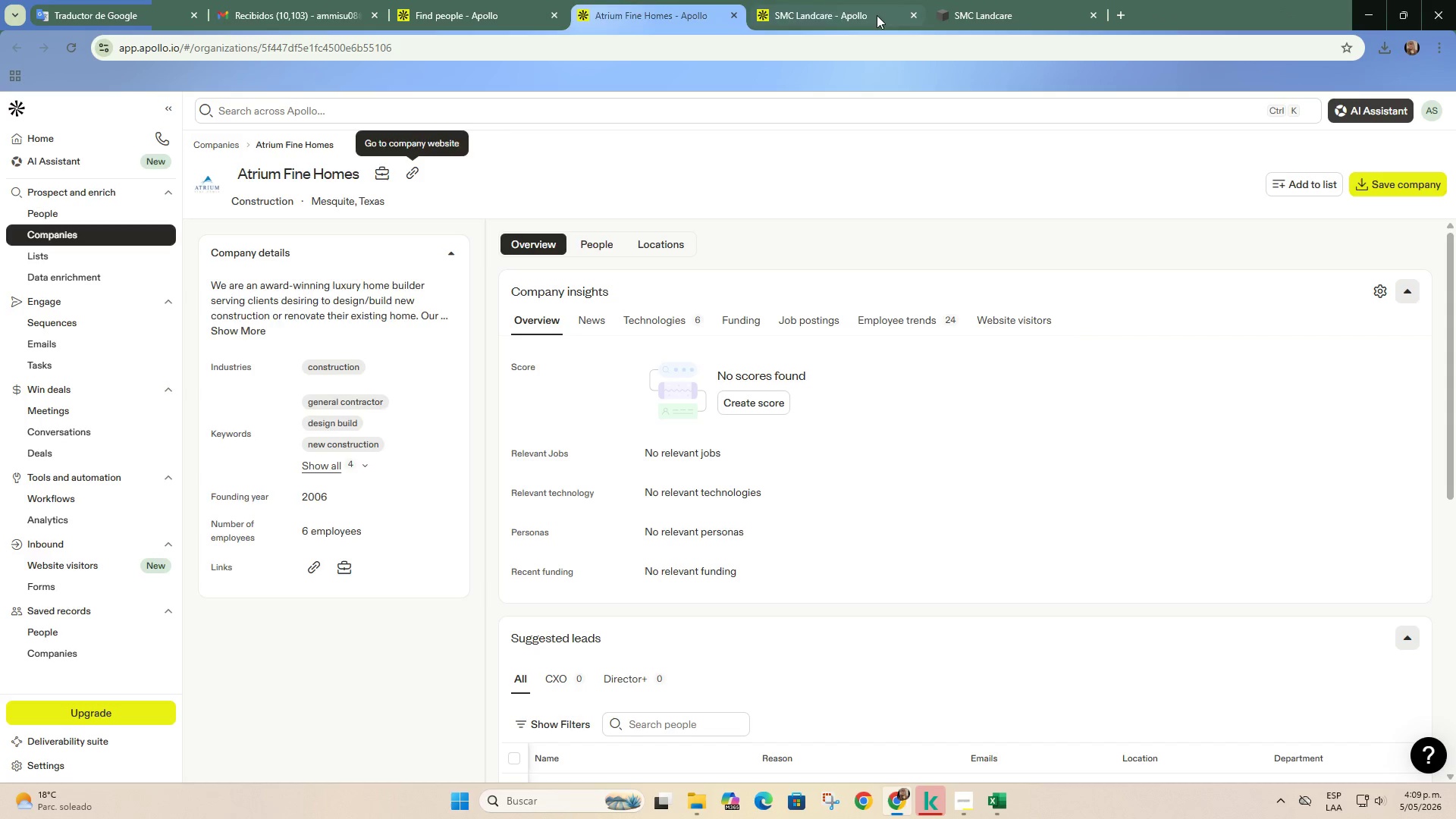 
left_click([875, 14])
 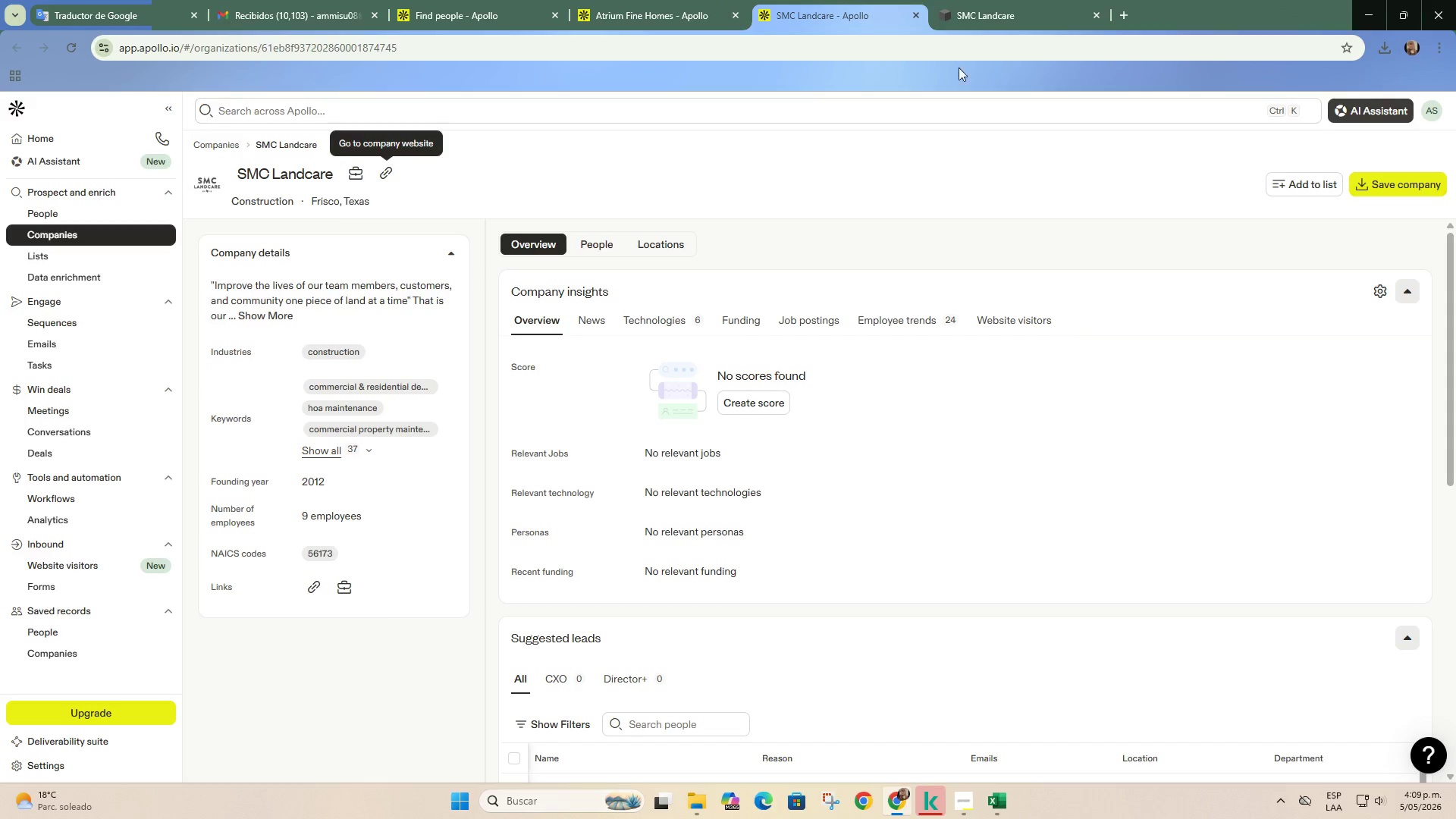 
left_click([1003, 6])
 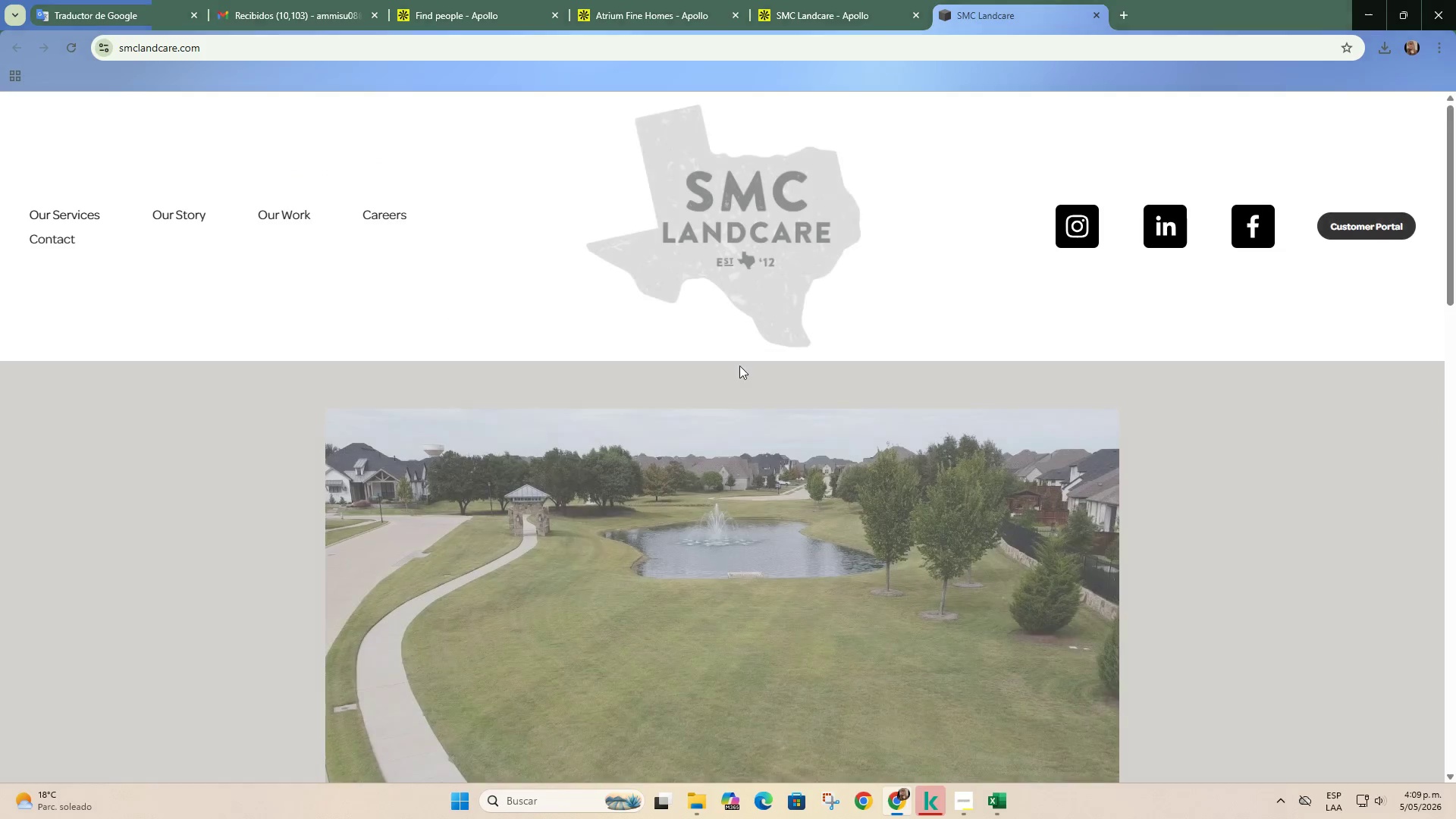 
scroll: coordinate [722, 411], scroll_direction: down, amount: 2.0
 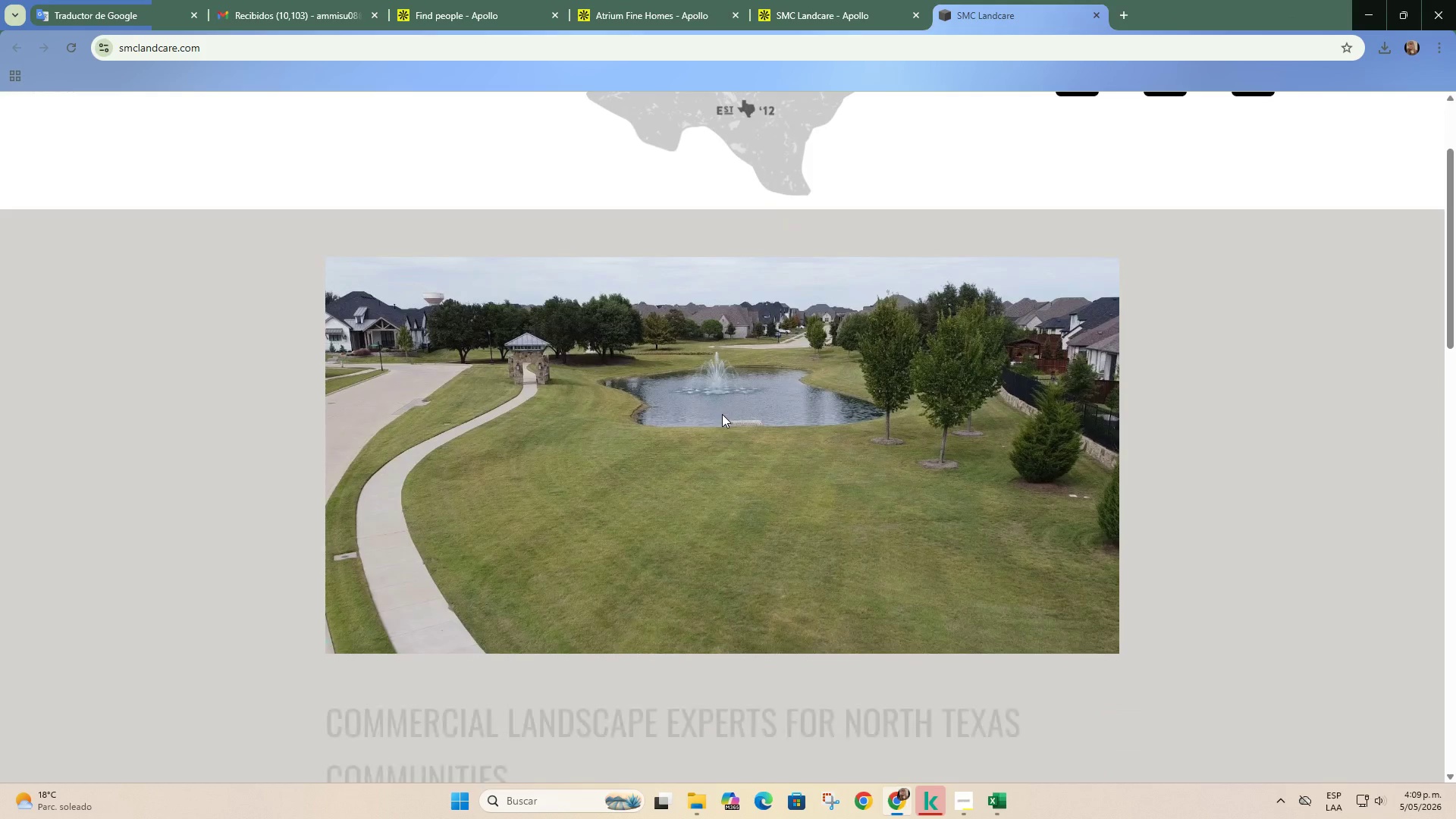 
scroll: coordinate [722, 408], scroll_direction: up, amount: 3.0
 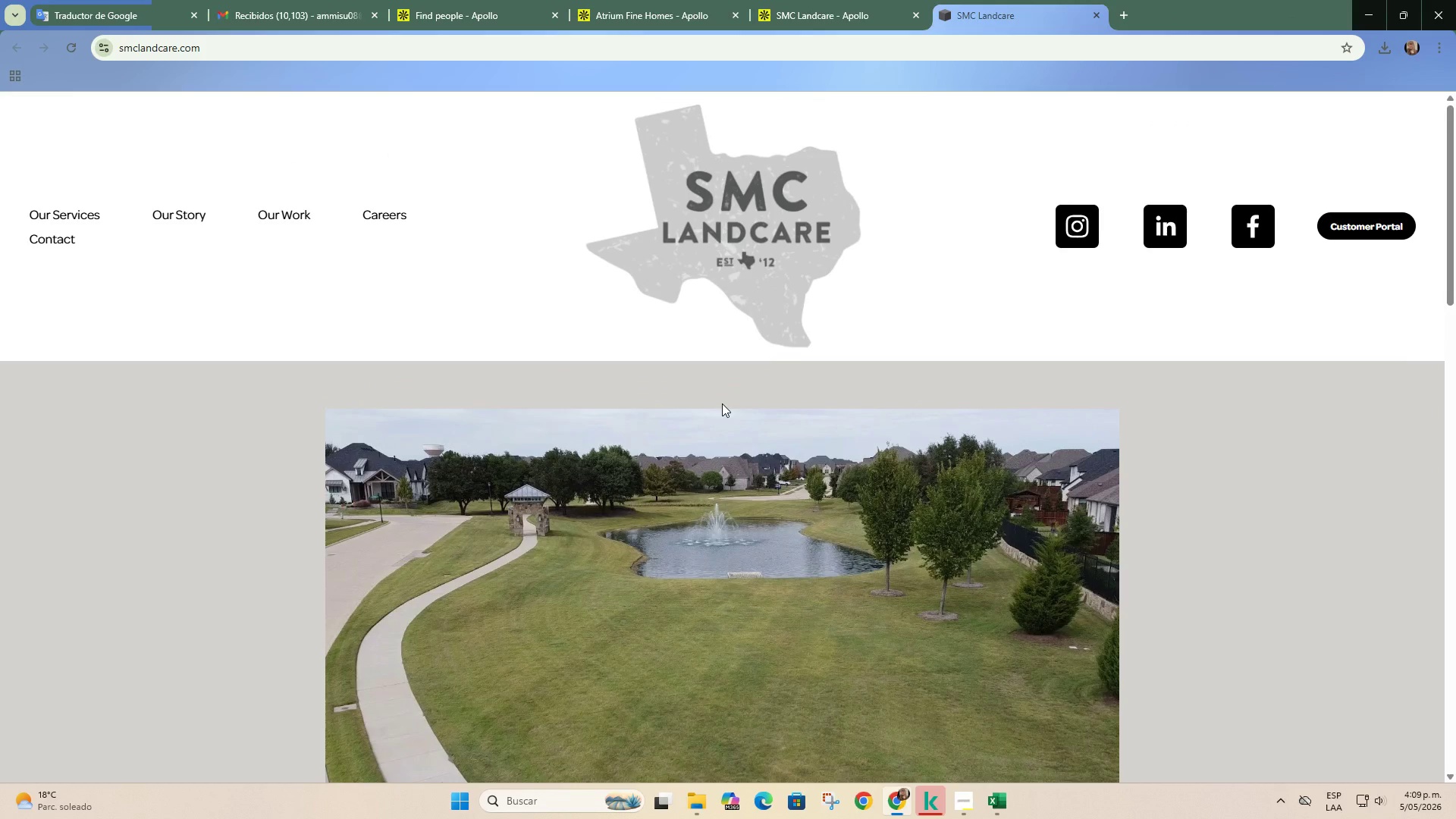 
scroll: coordinate [442, 388], scroll_direction: down, amount: 7.0
 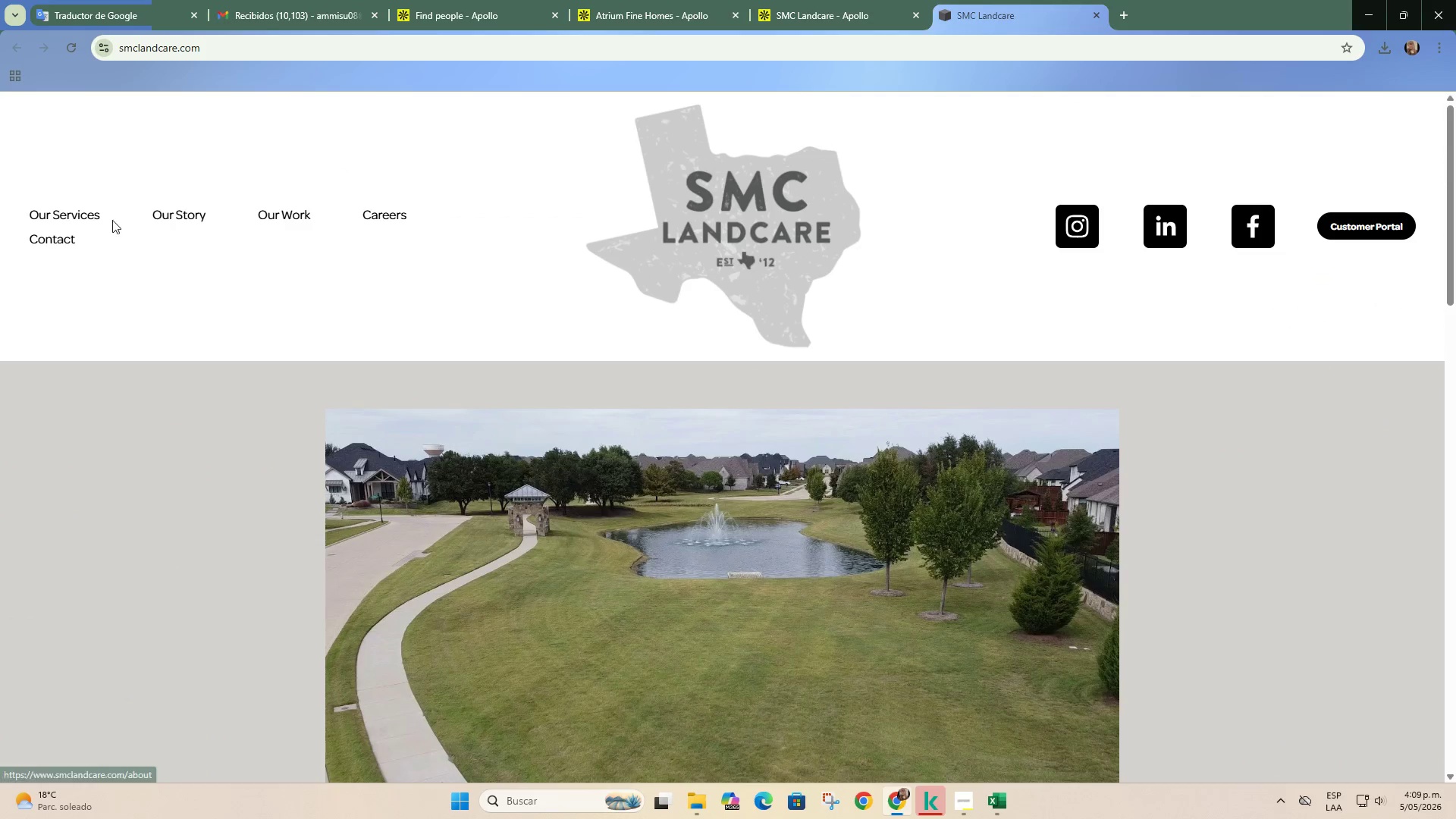 
left_click([67, 221])
 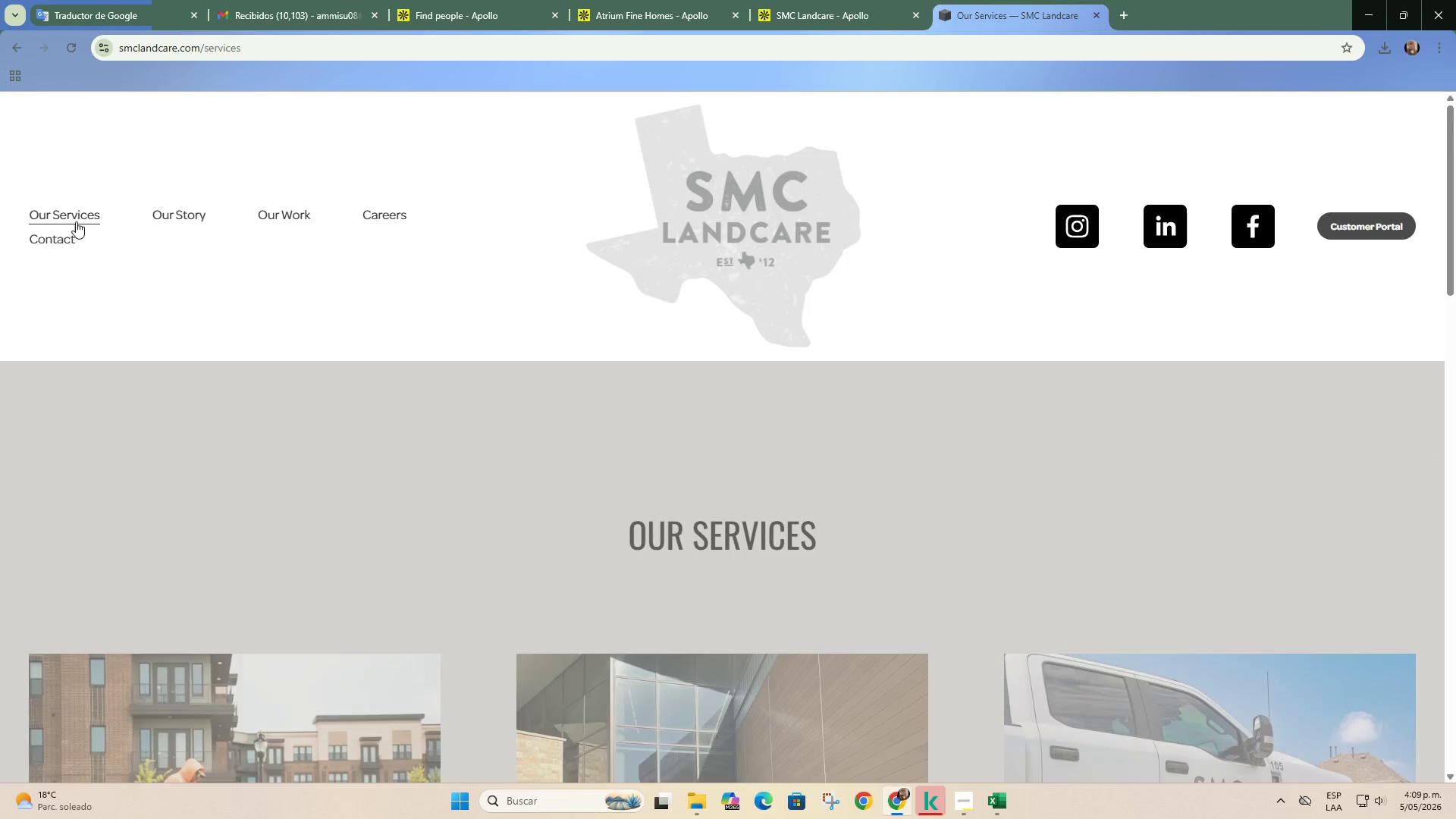 
scroll: coordinate [601, 538], scroll_direction: down, amount: 10.0
 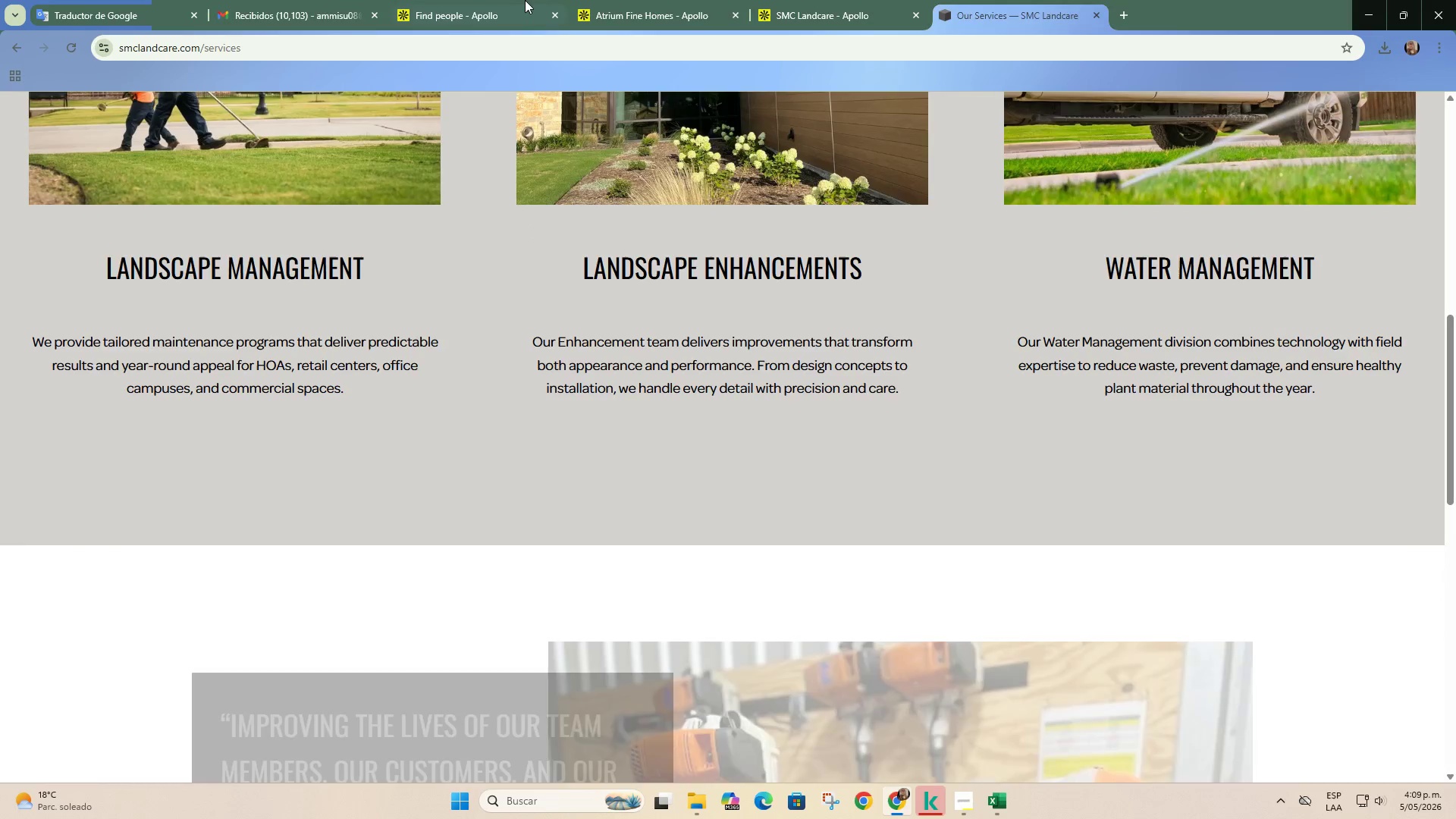 
left_click([525, 0])
 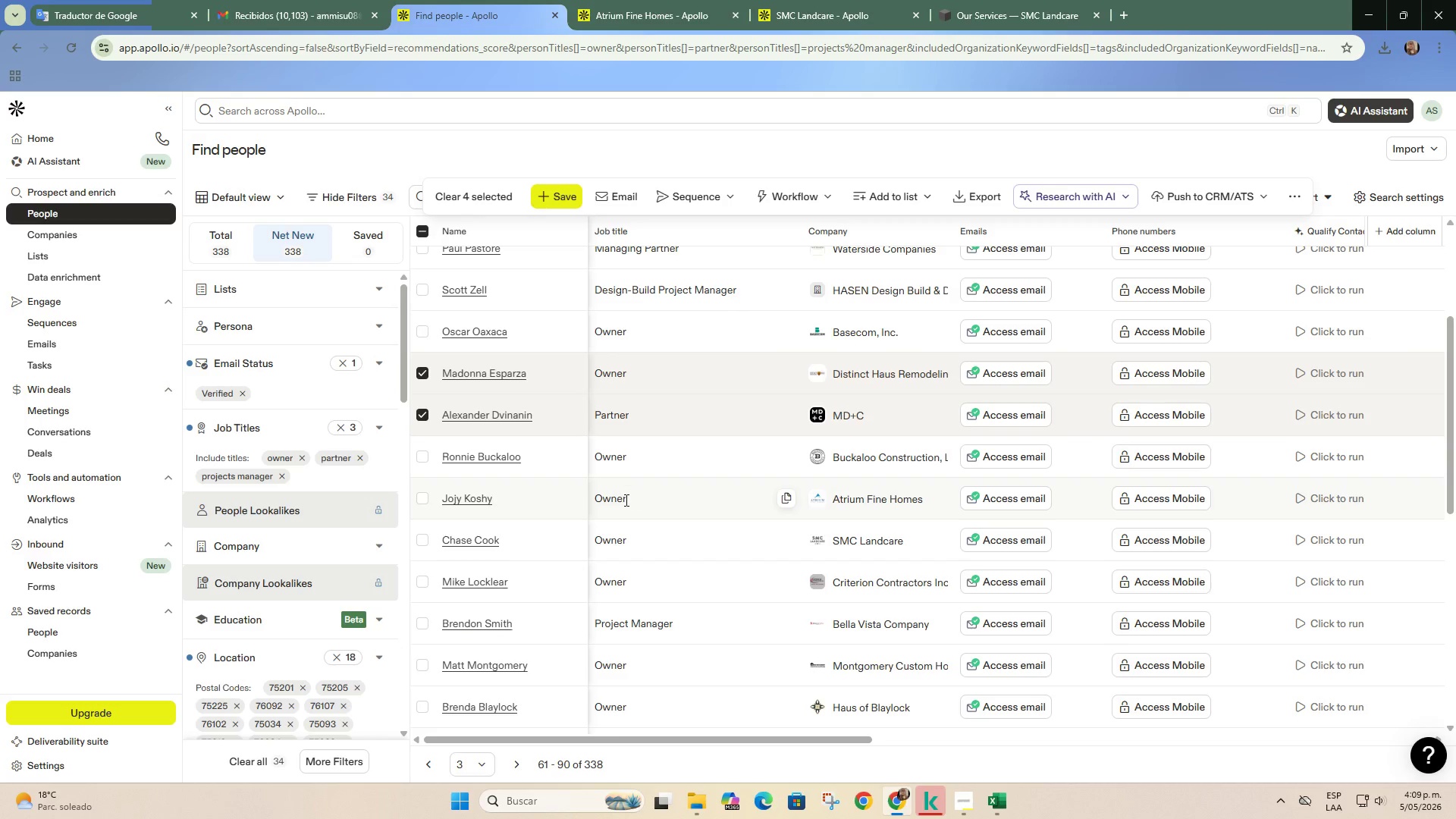 
wait(6.97)
 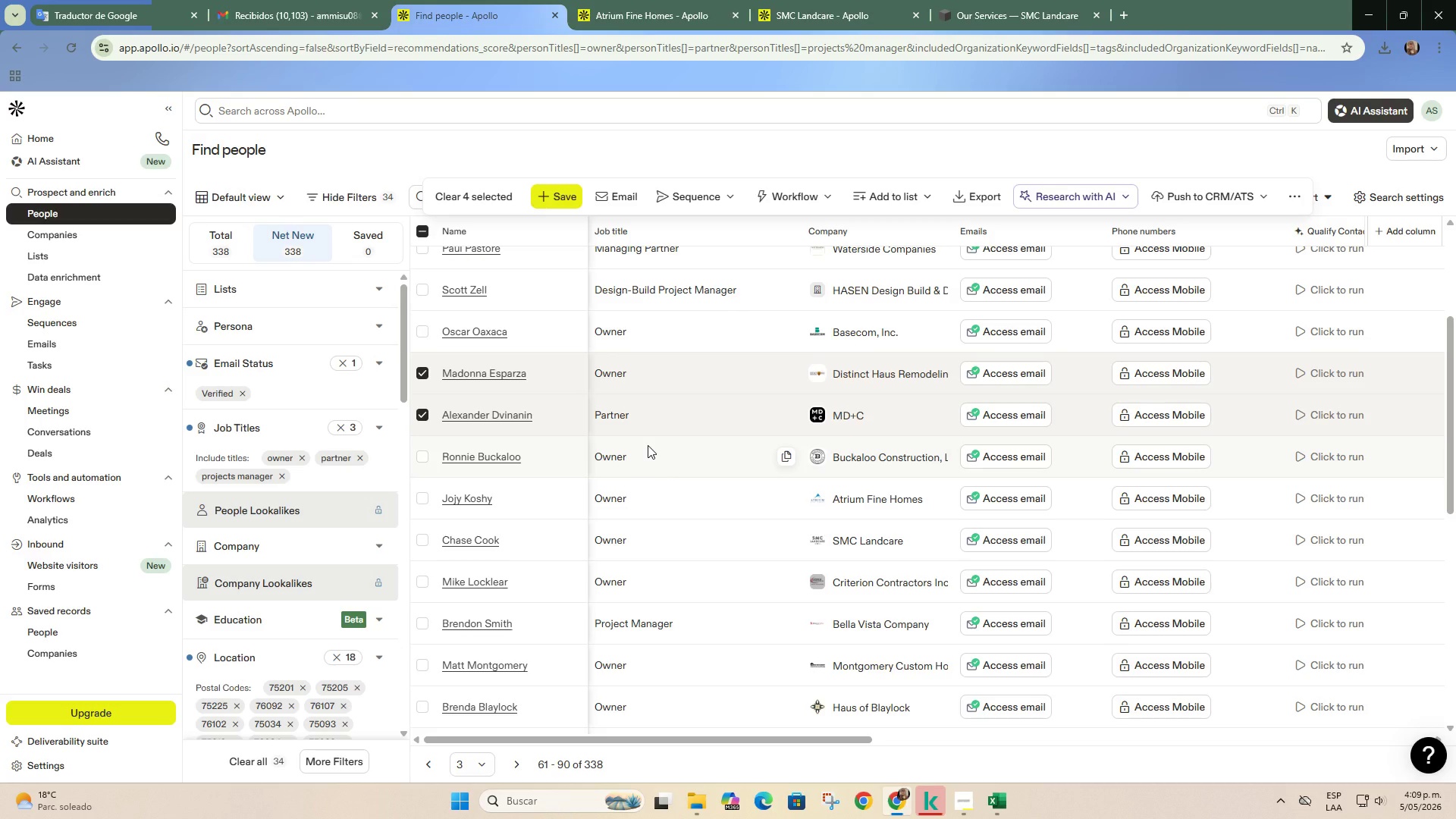 
double_click([736, 19])
 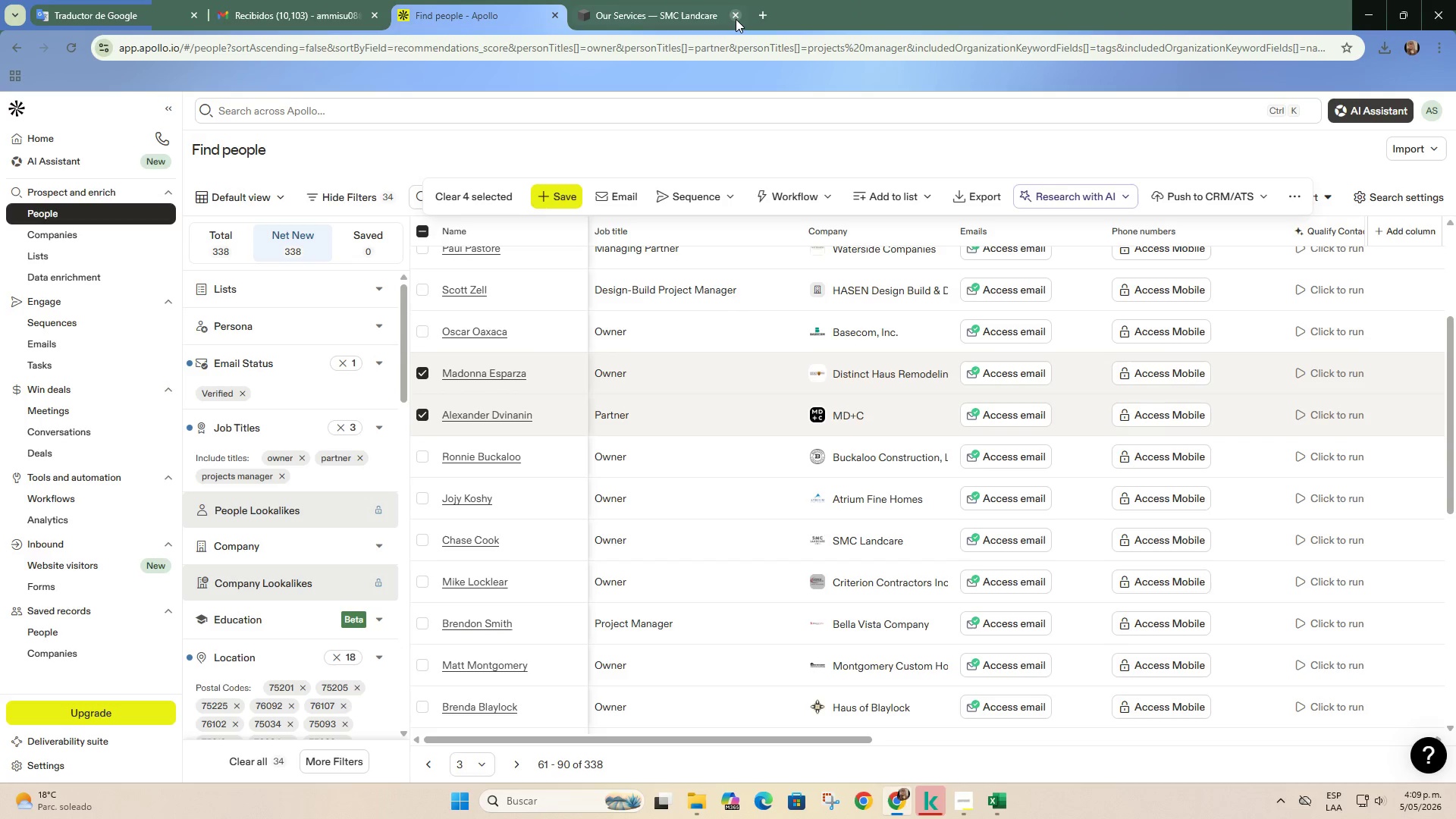 
triple_click([736, 19])
 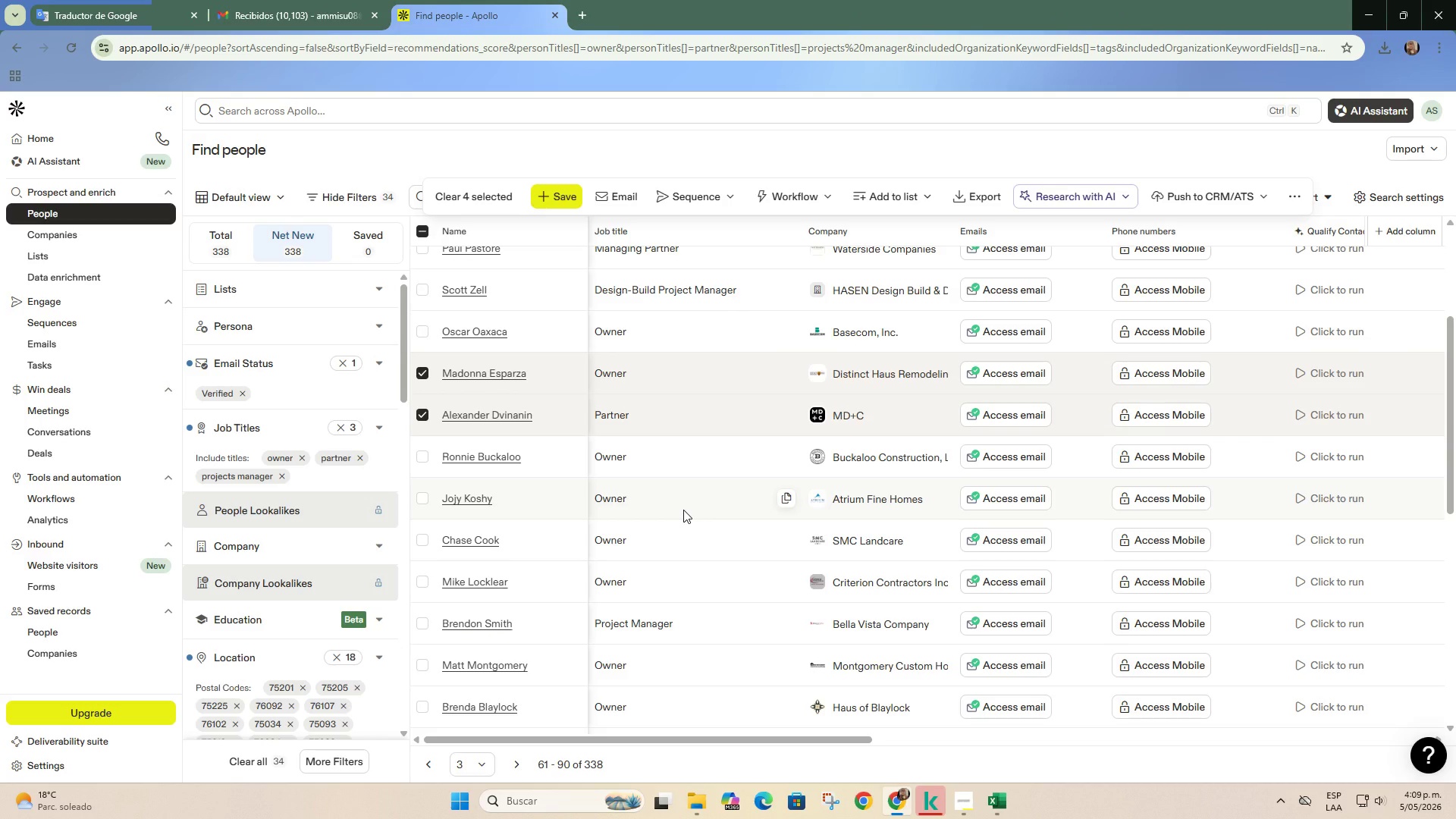 
scroll: coordinate [683, 510], scroll_direction: down, amount: 1.0
 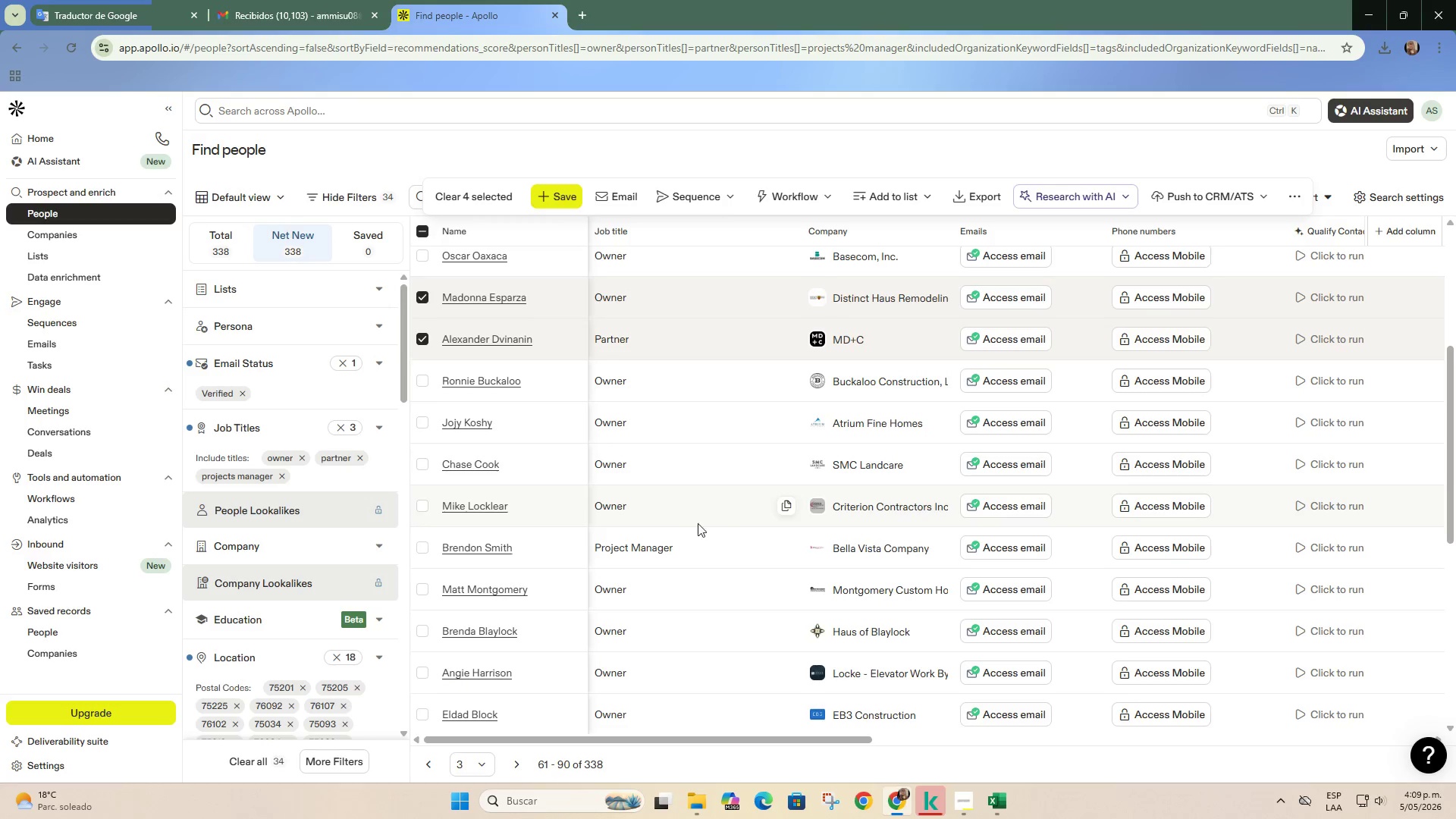 
right_click([887, 500])
 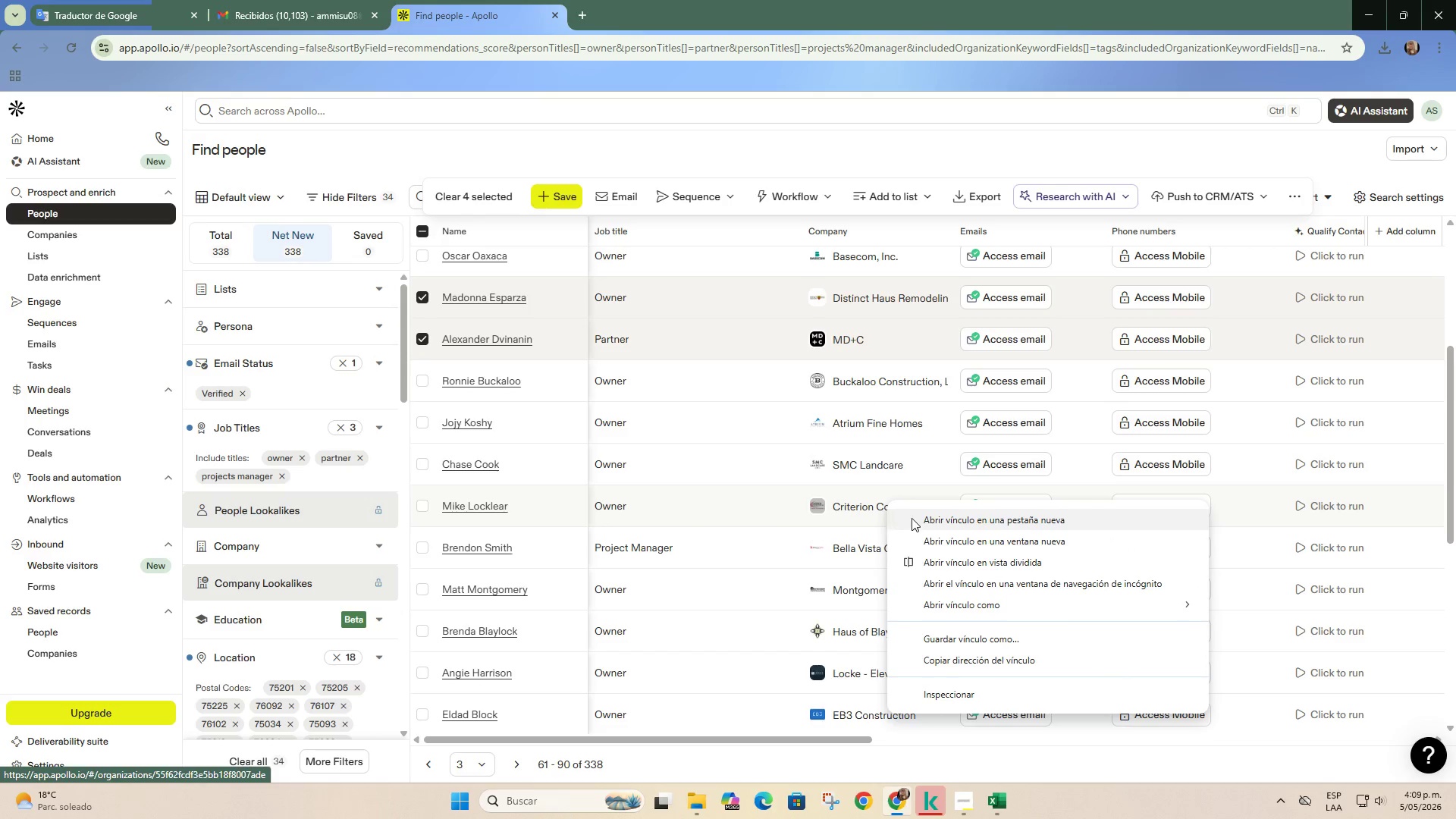 
left_click([930, 519])
 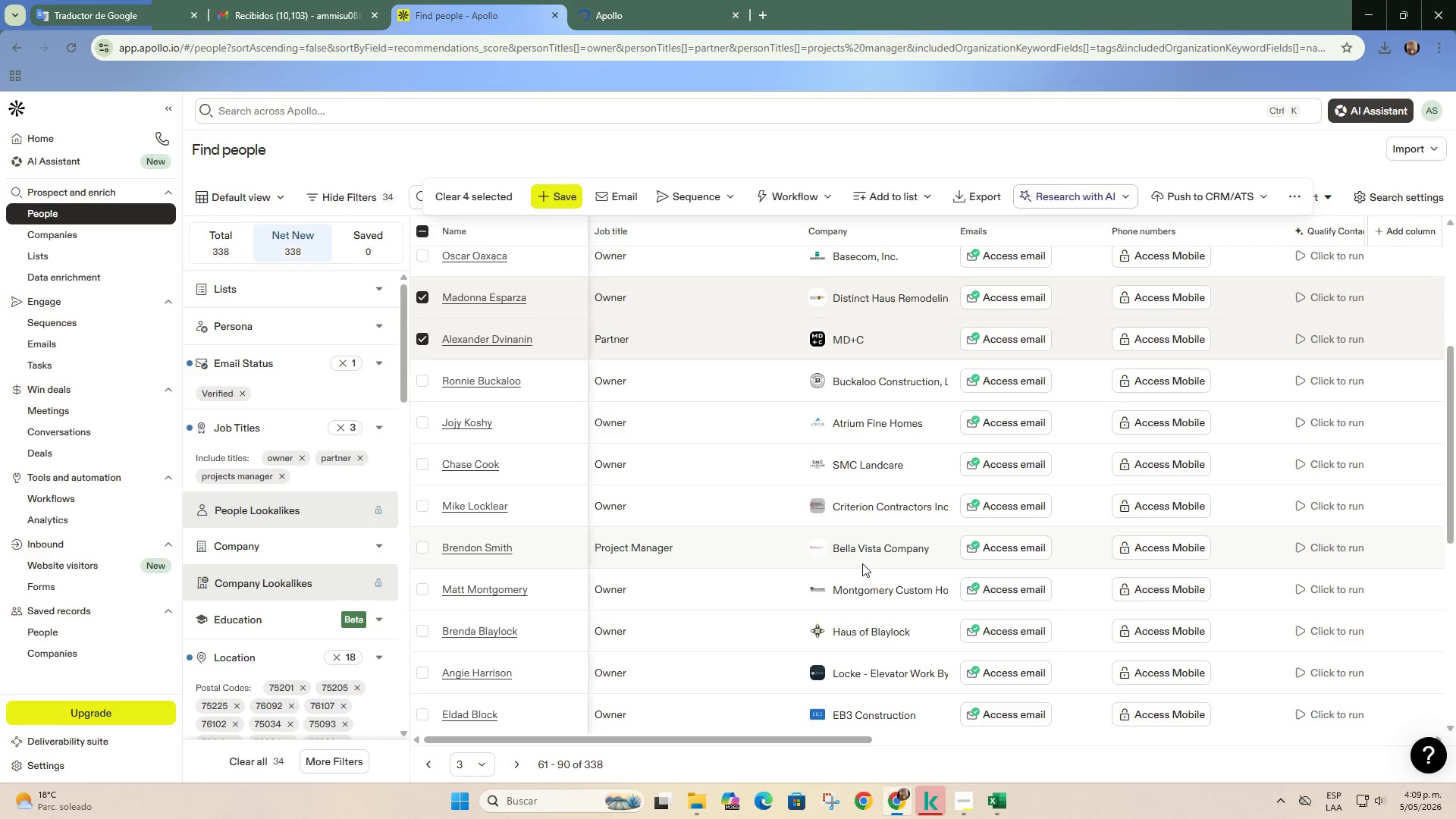 
right_click([866, 548])
 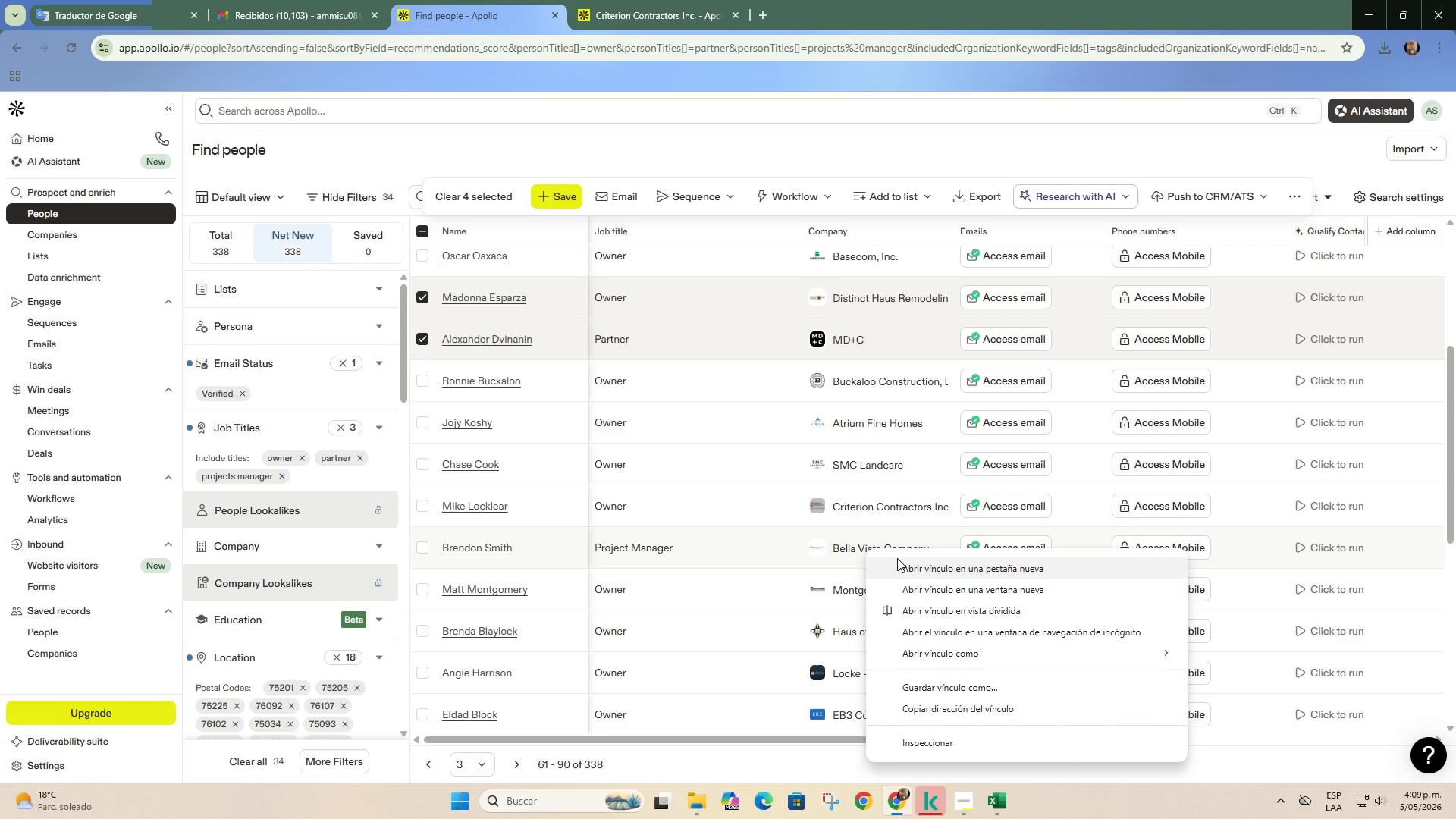 
left_click([897, 558])
 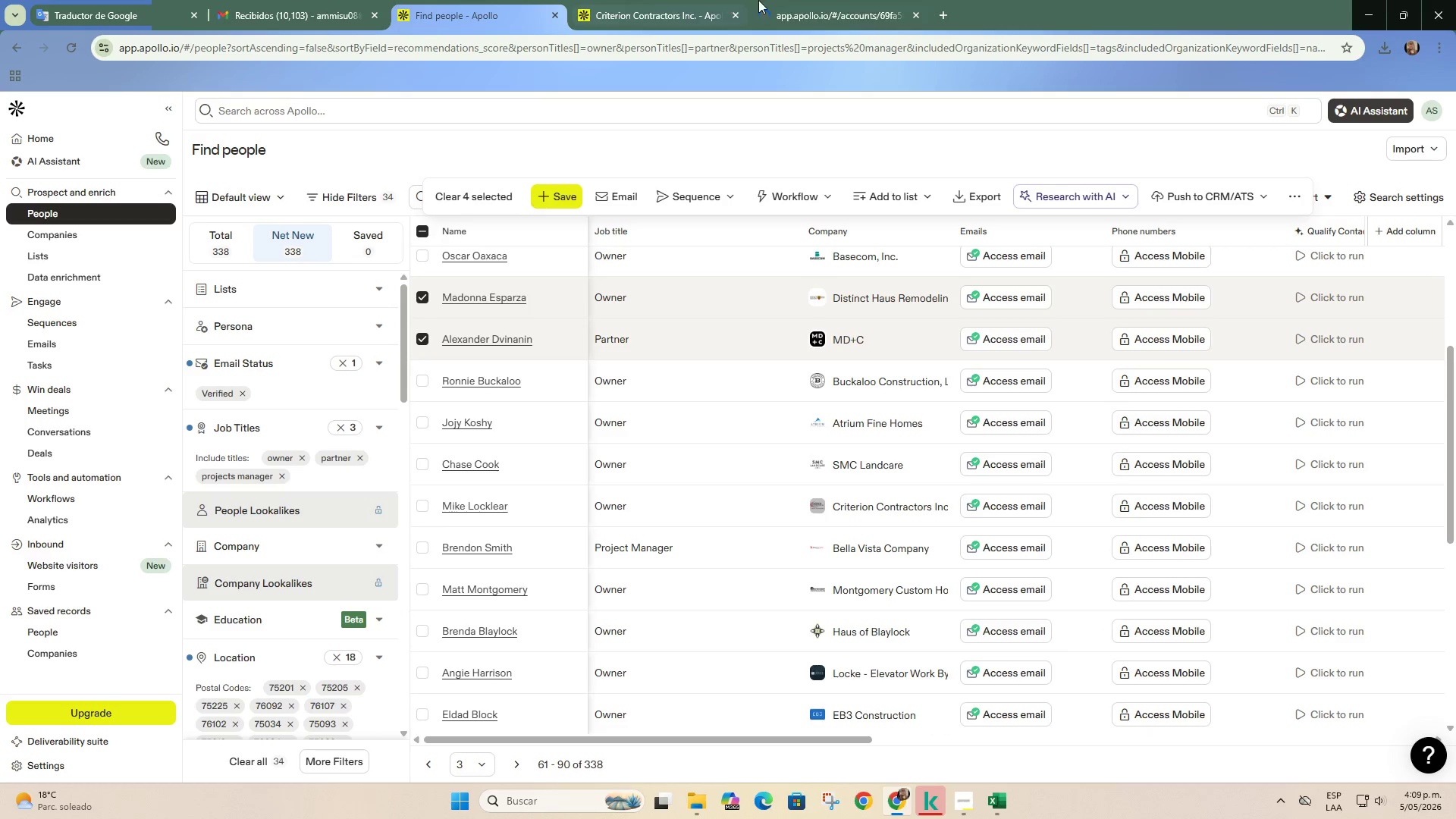 
left_click([792, 0])
 